 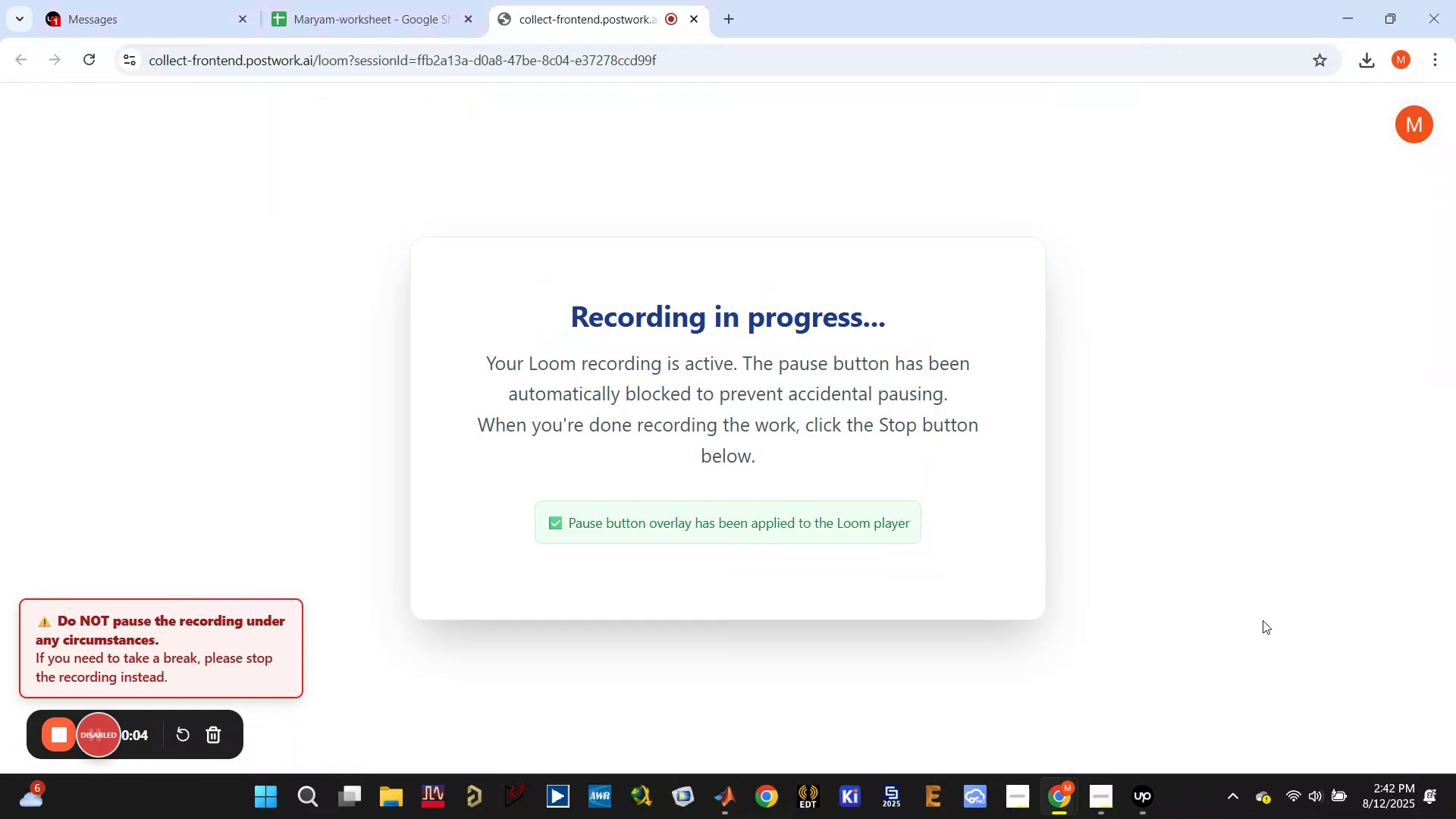 
left_click([738, 17])
 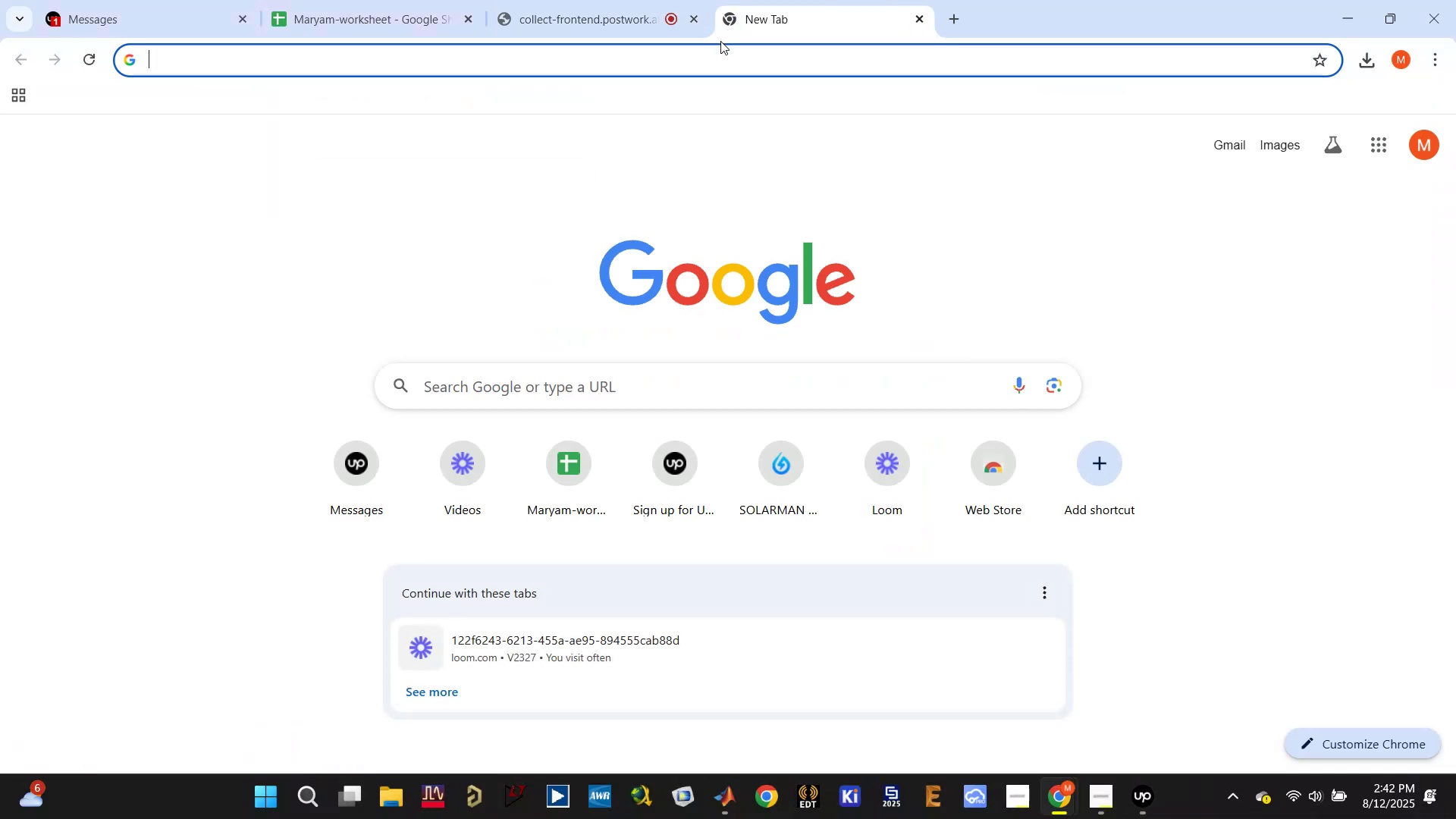 
type(per)
 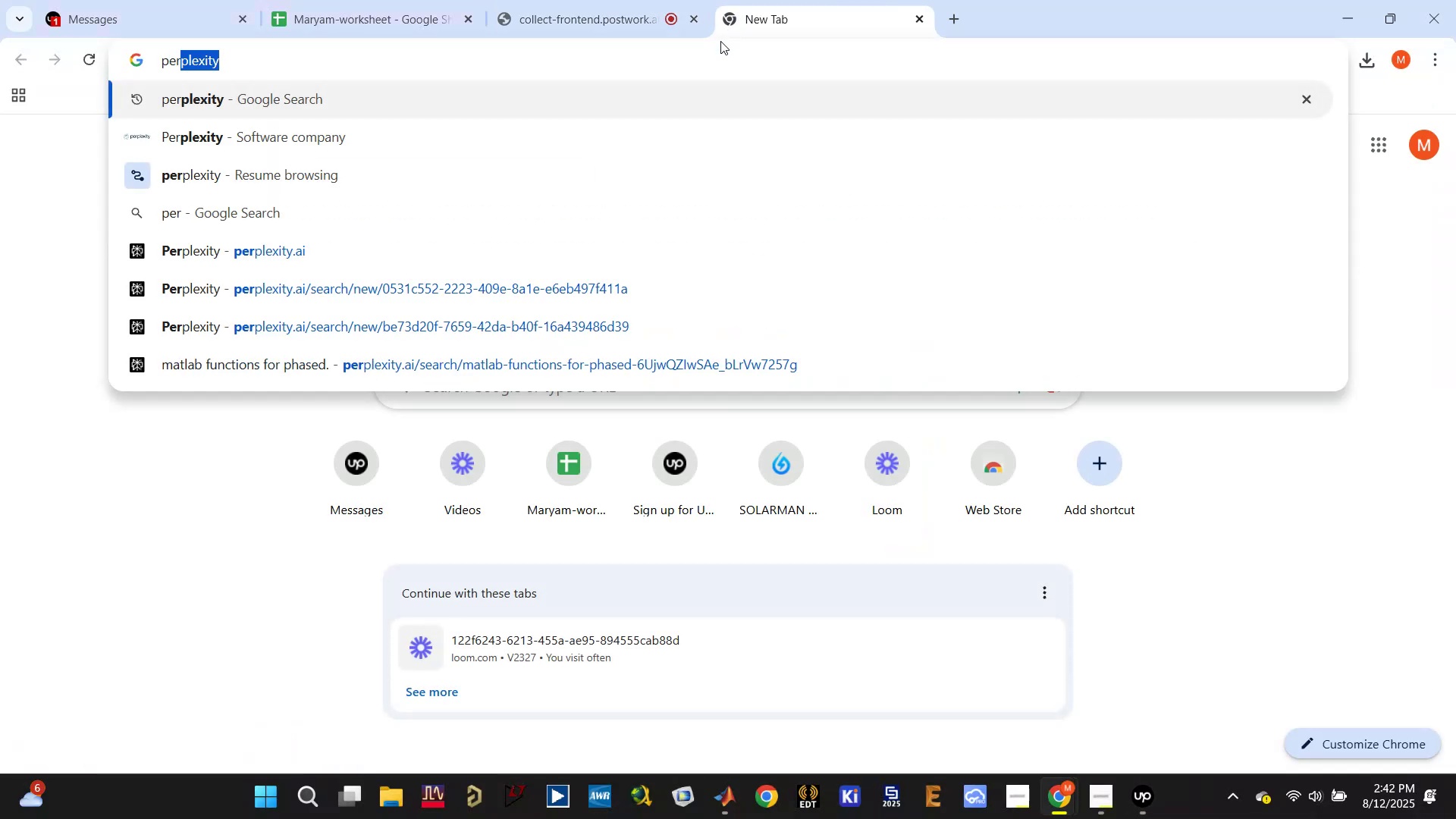 
key(Enter)
 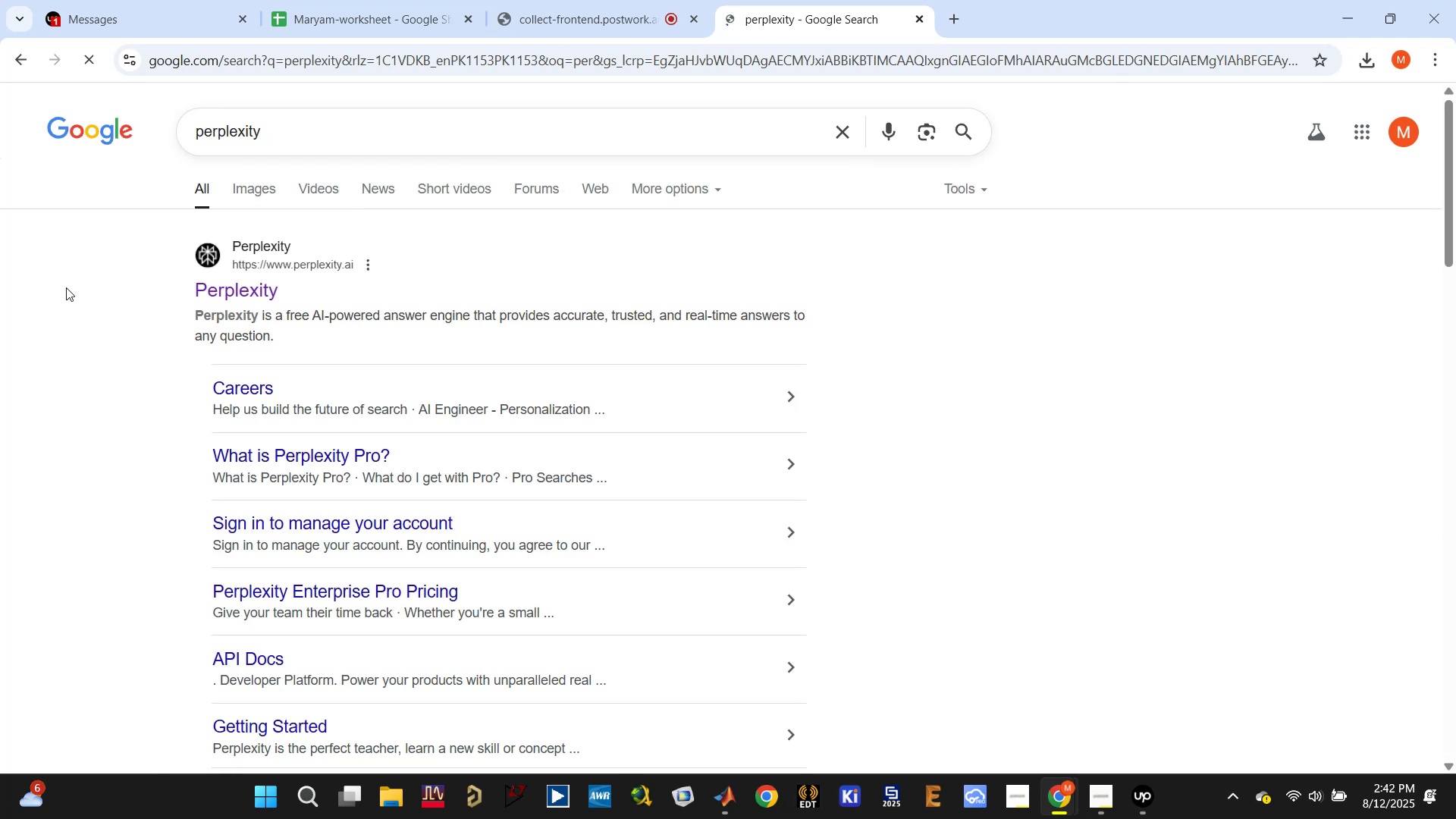 
left_click([231, 299])
 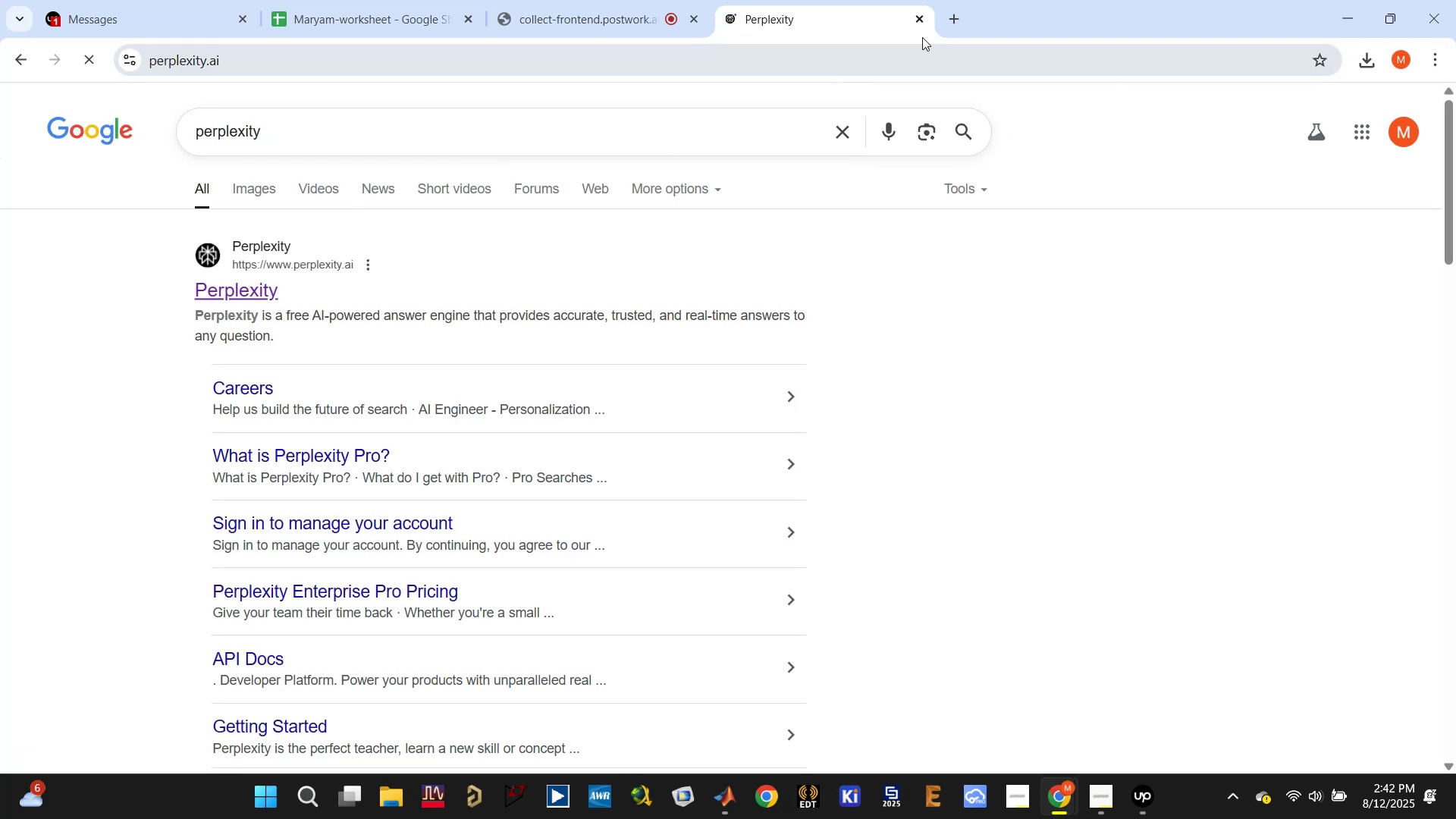 
left_click([964, 20])
 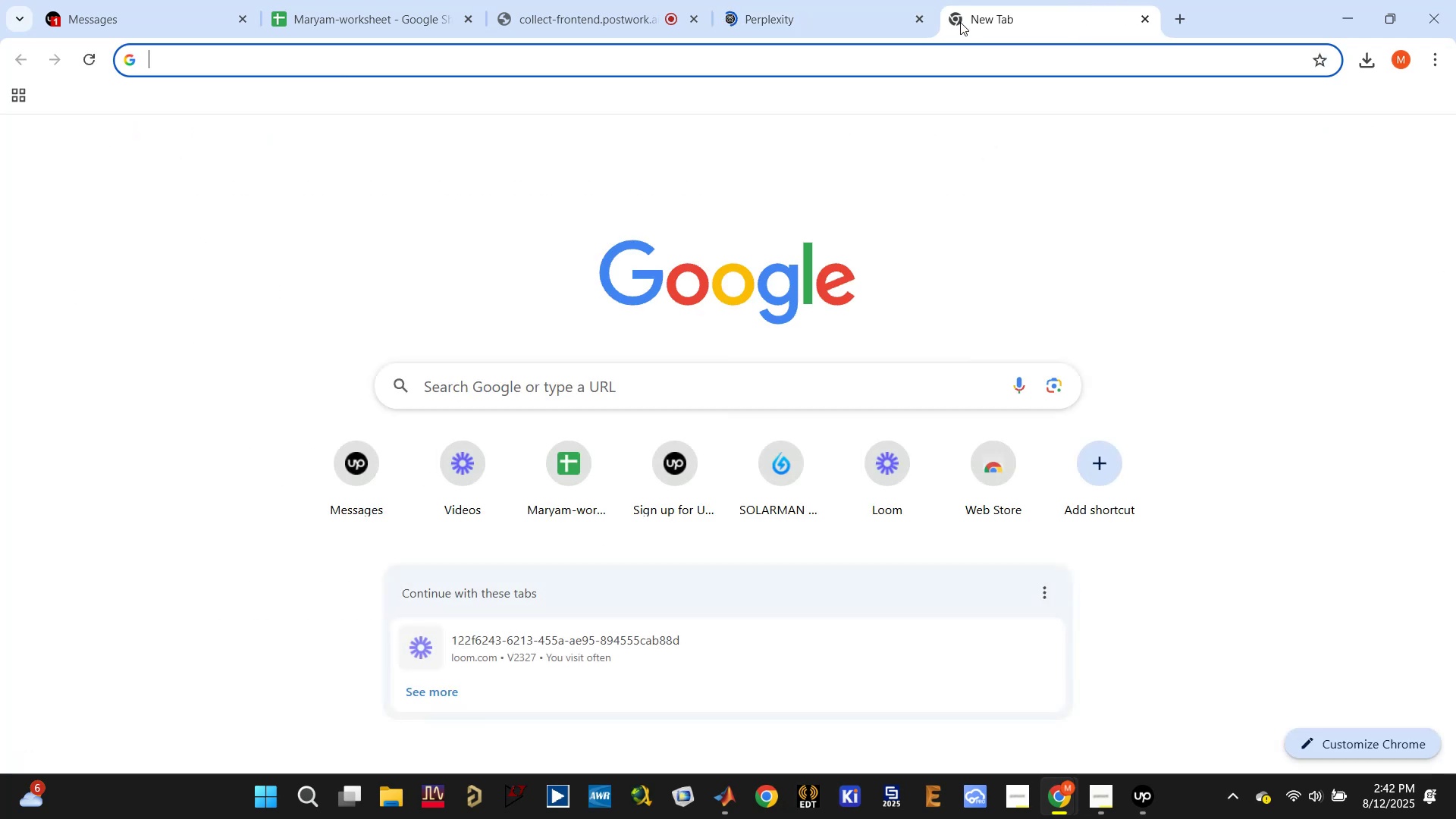 
type(matl)
 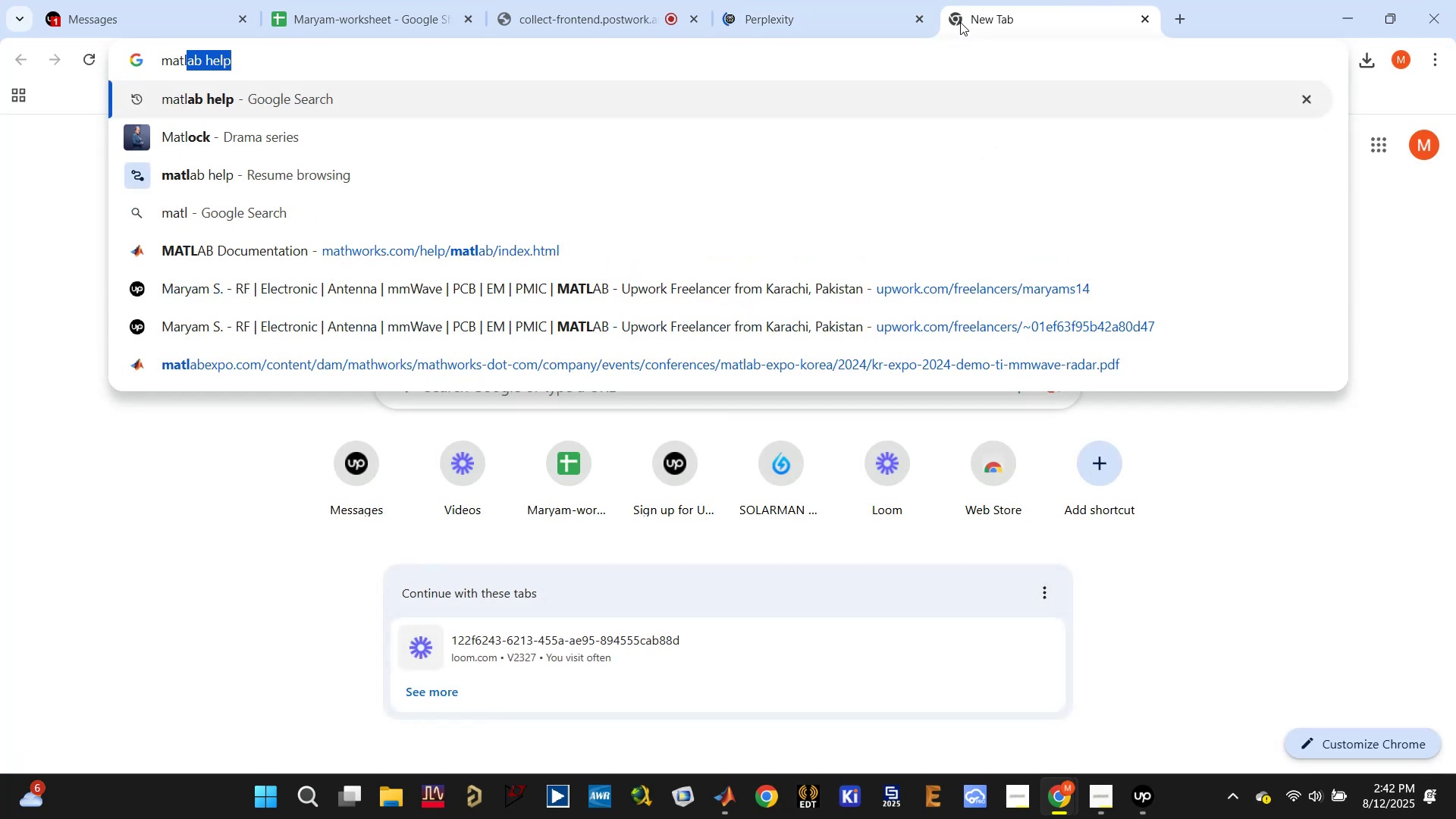 
key(ArrowDown)
 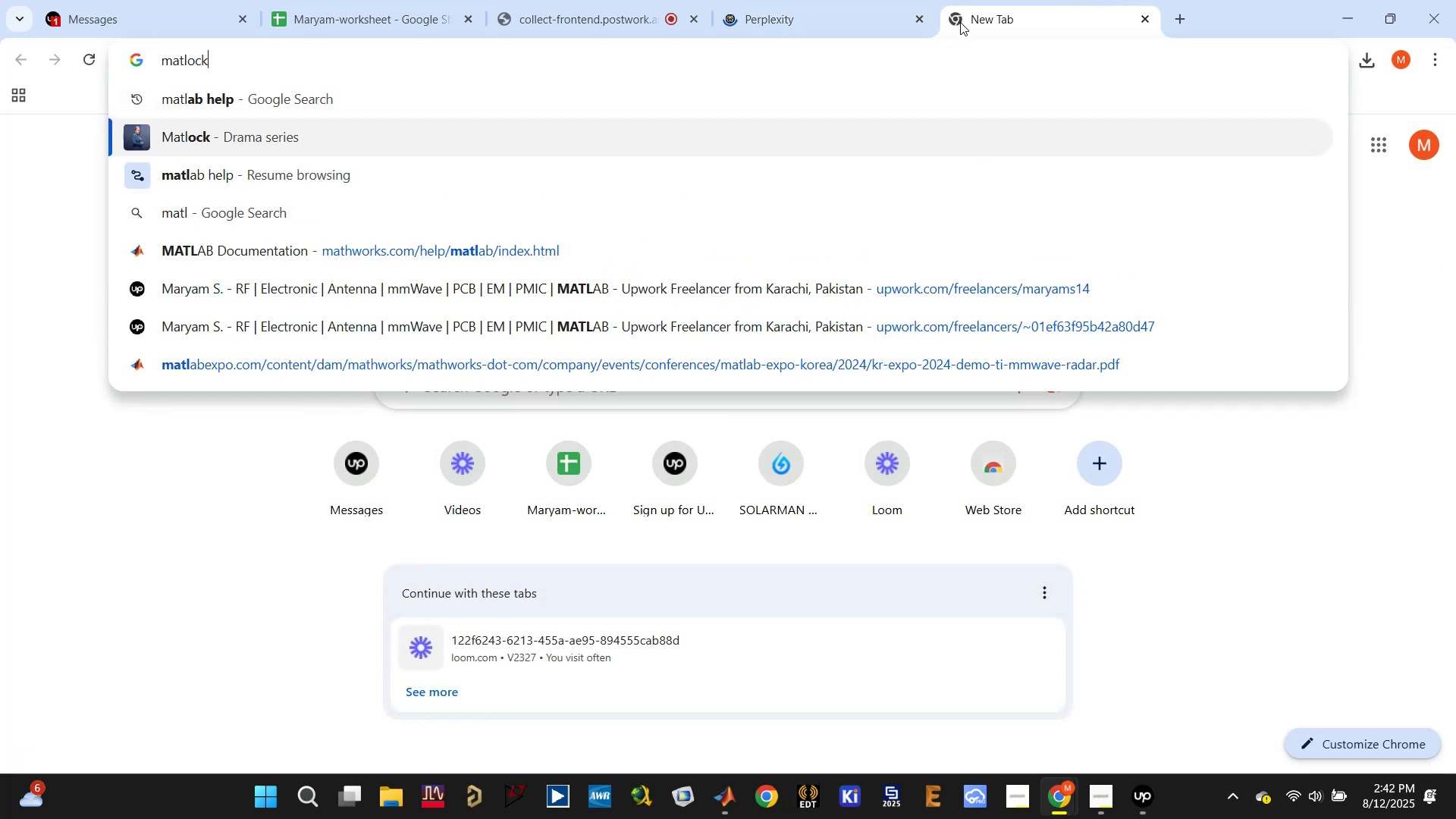 
key(ArrowDown)
 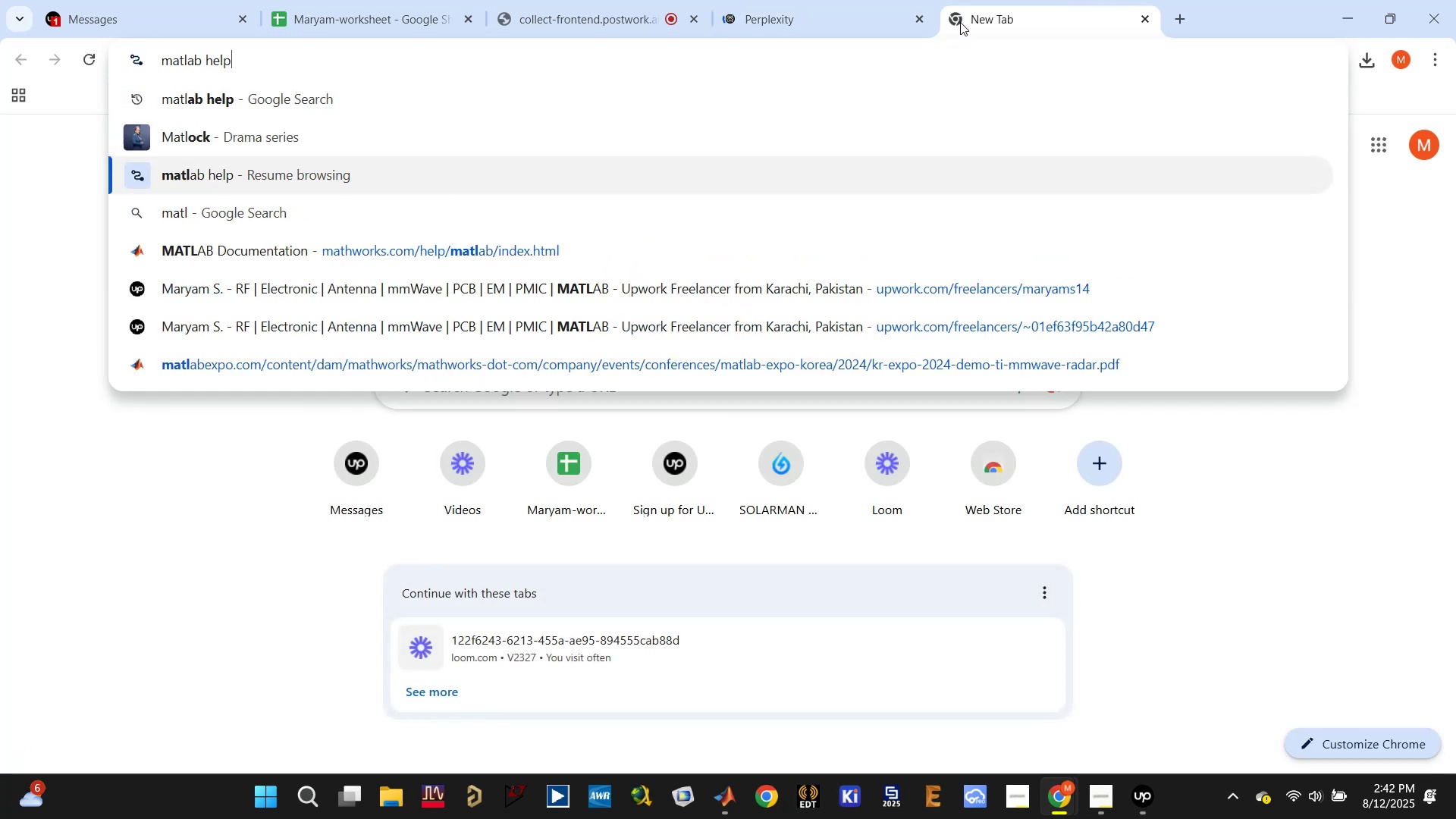 
key(ArrowDown)
 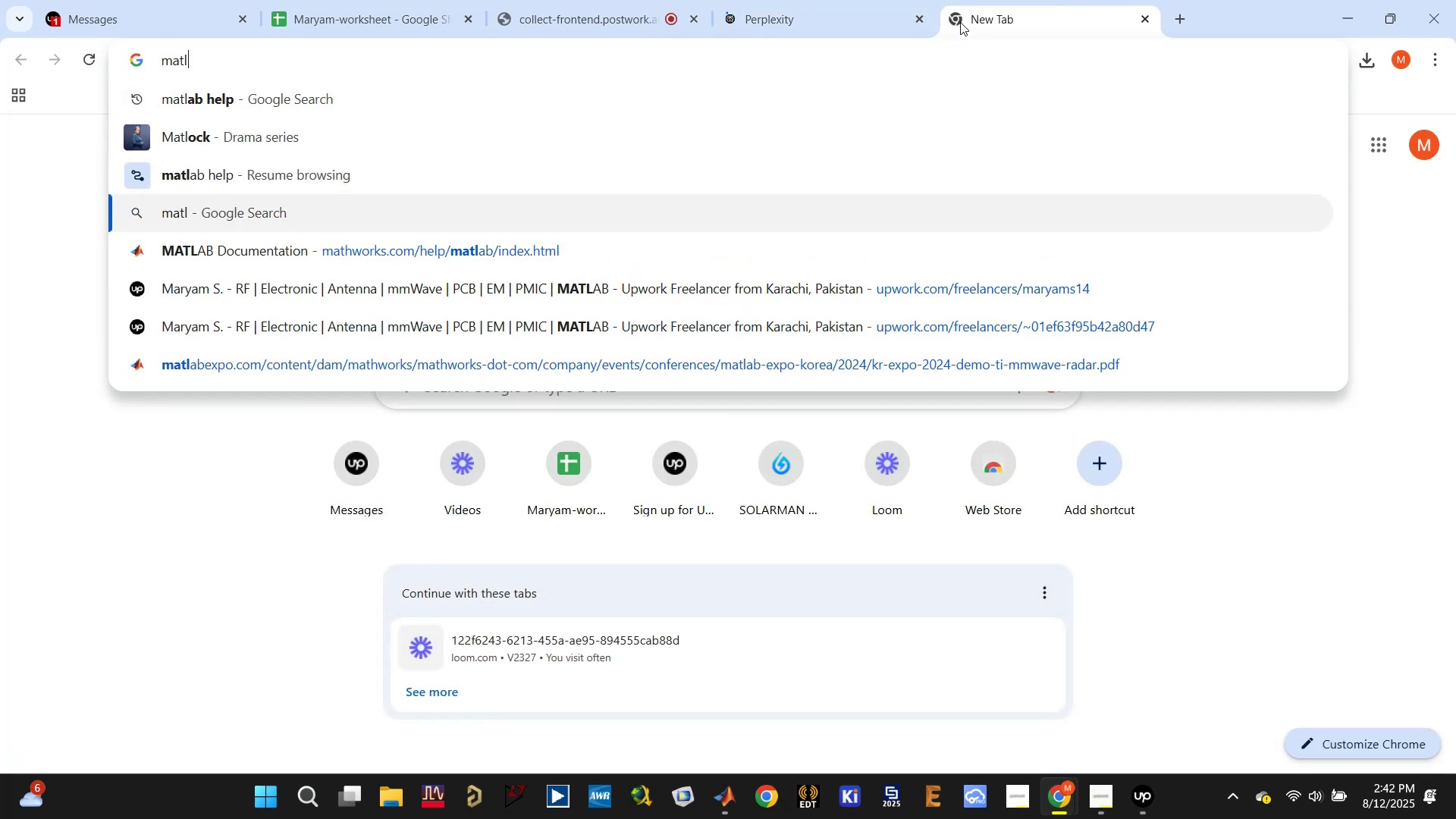 
key(ArrowDown)
 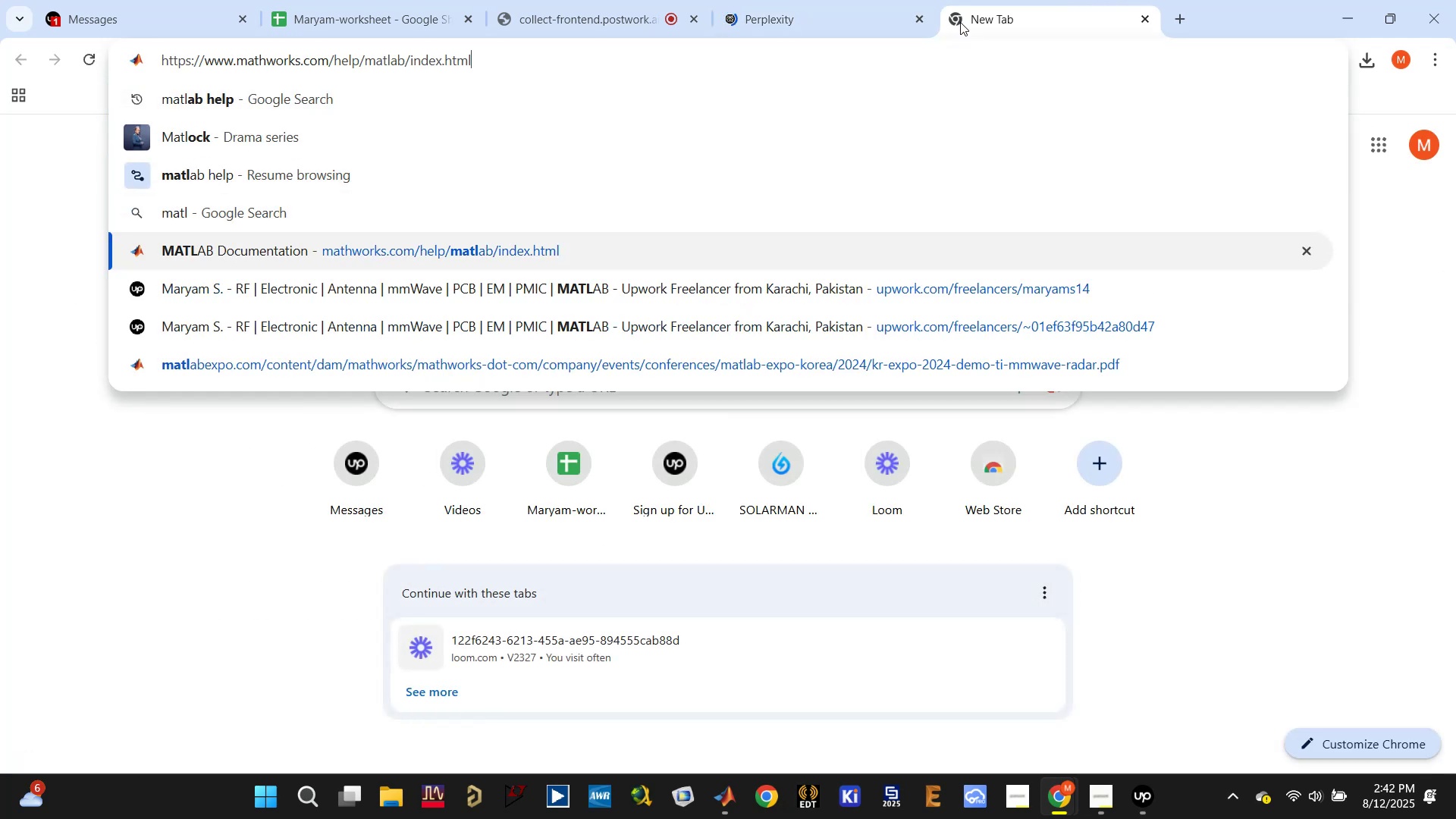 
key(Enter)
 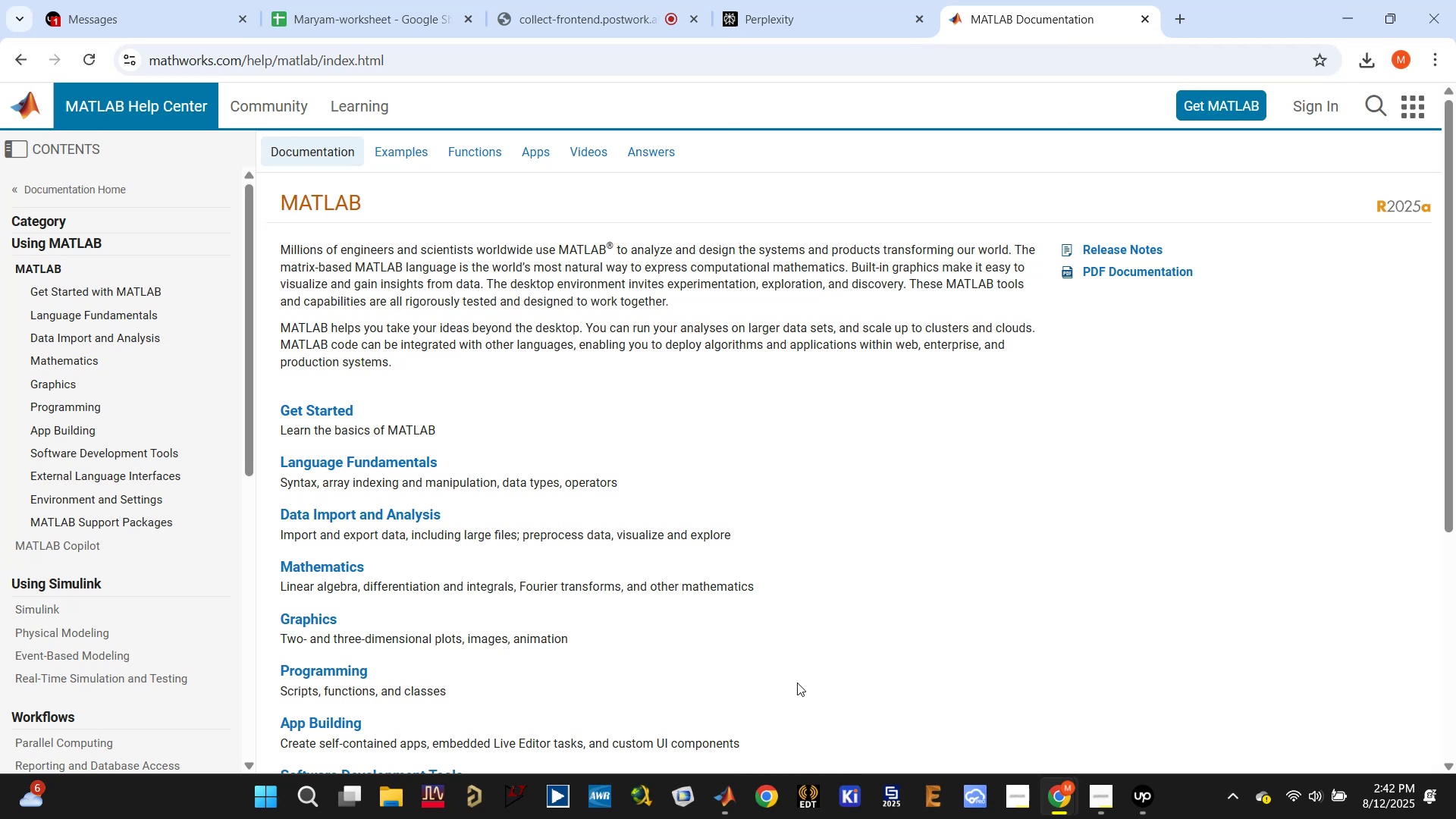 
left_click([727, 797])
 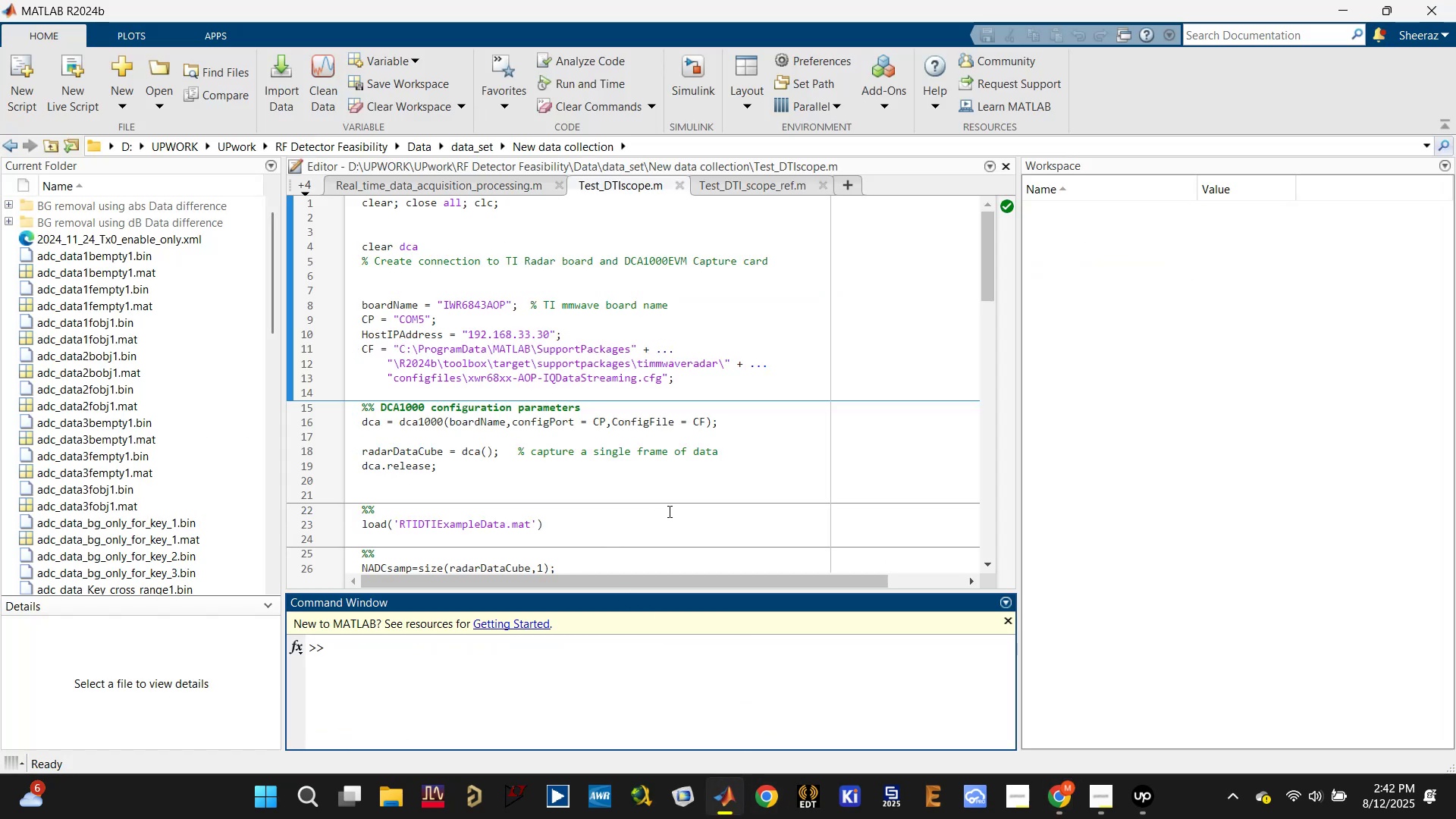 
left_click([694, 303])
 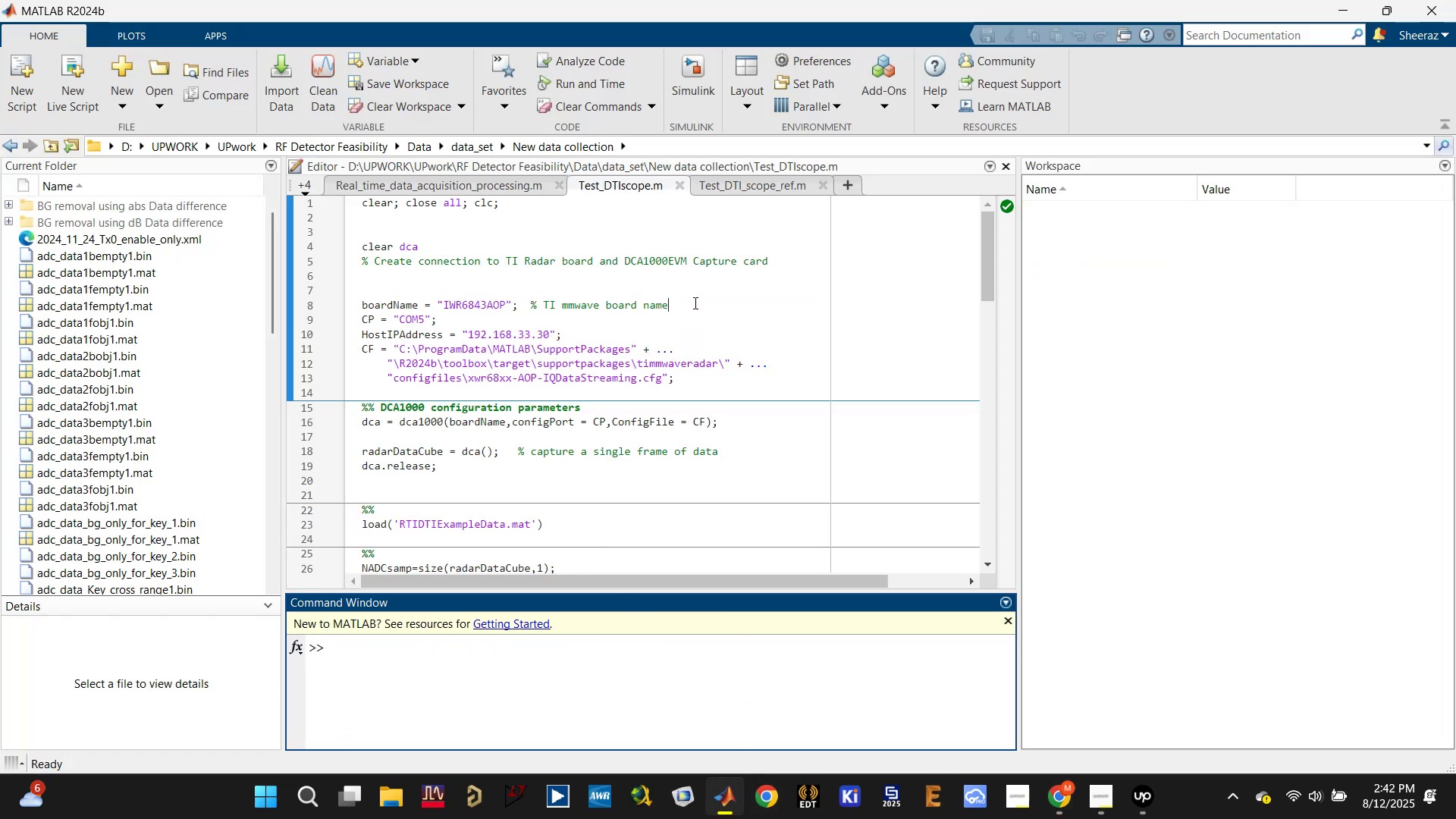 
scroll: coordinate [688, 319], scroll_direction: up, amount: 6.0
 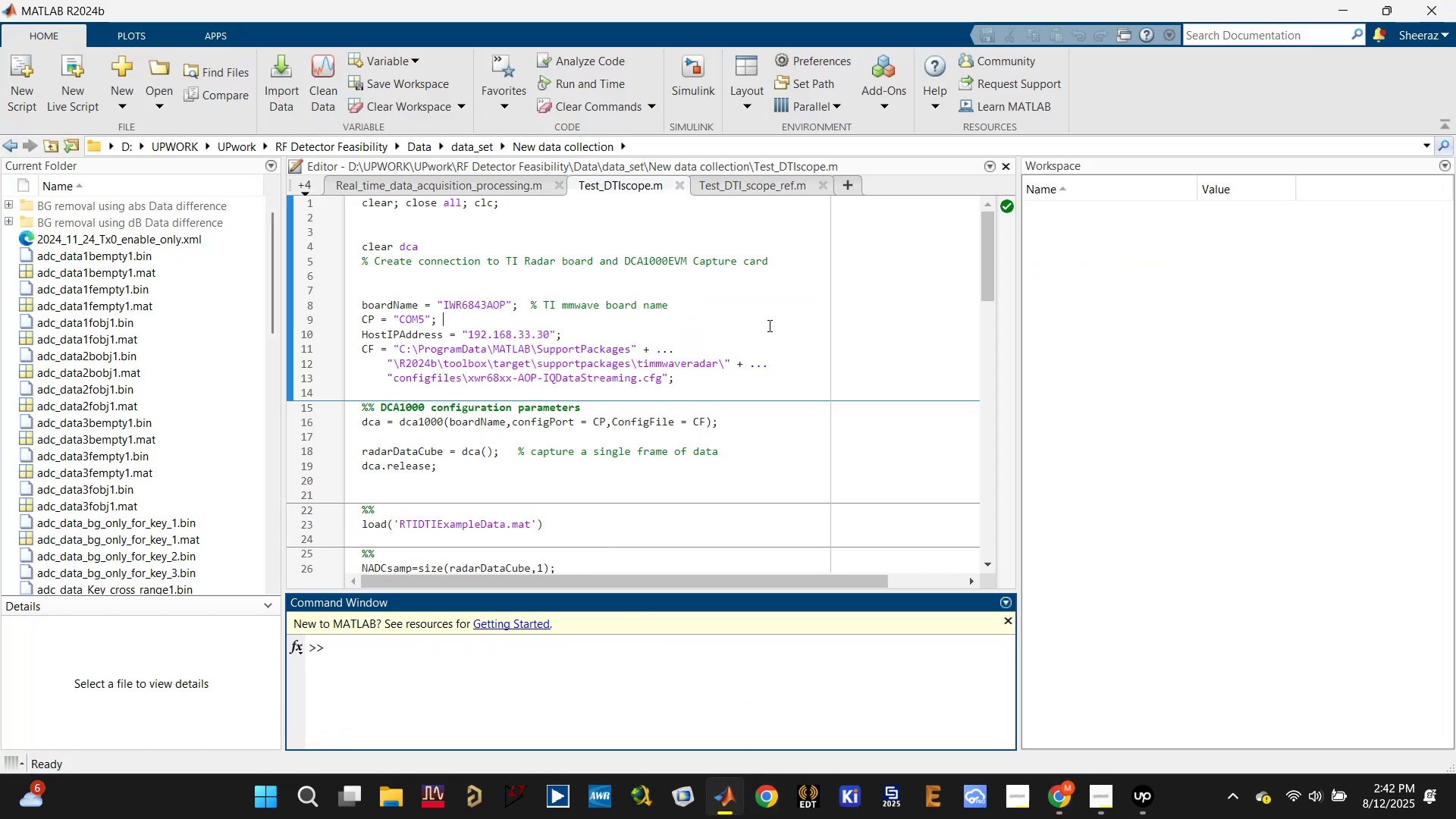 
hold_key(key=ControlLeft, duration=1.22)
 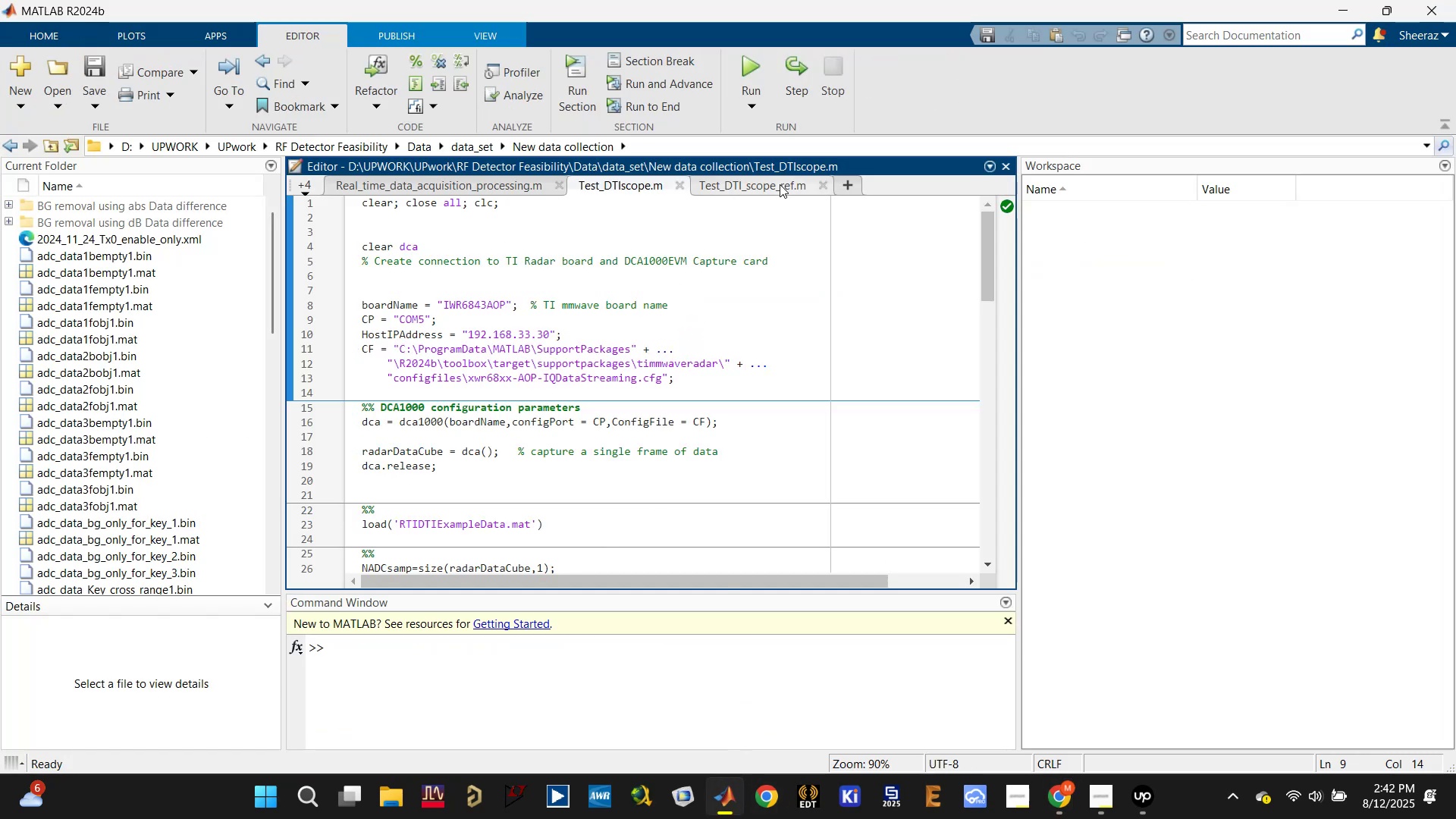 
left_click([734, 61])
 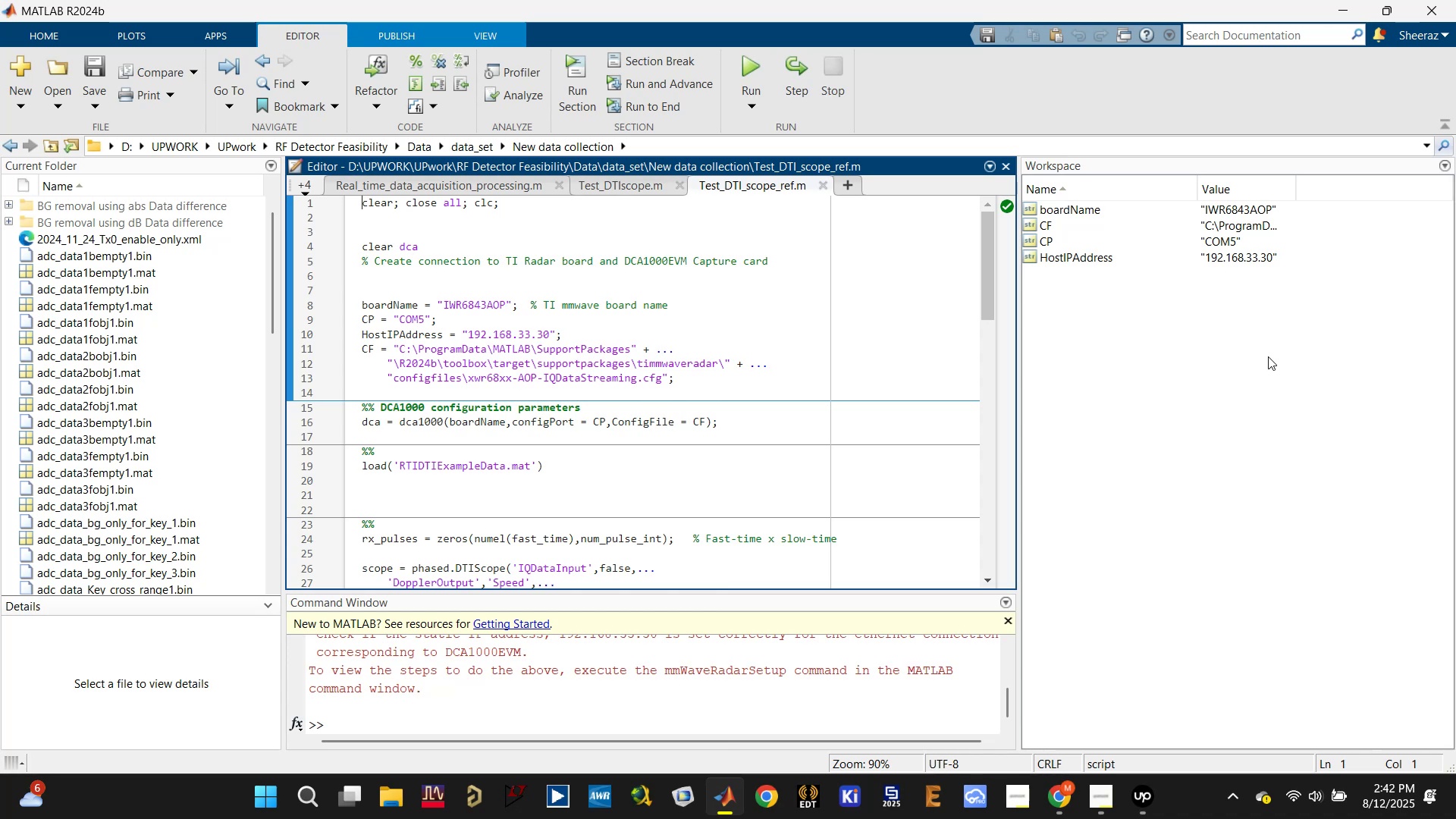 
wait(15.57)
 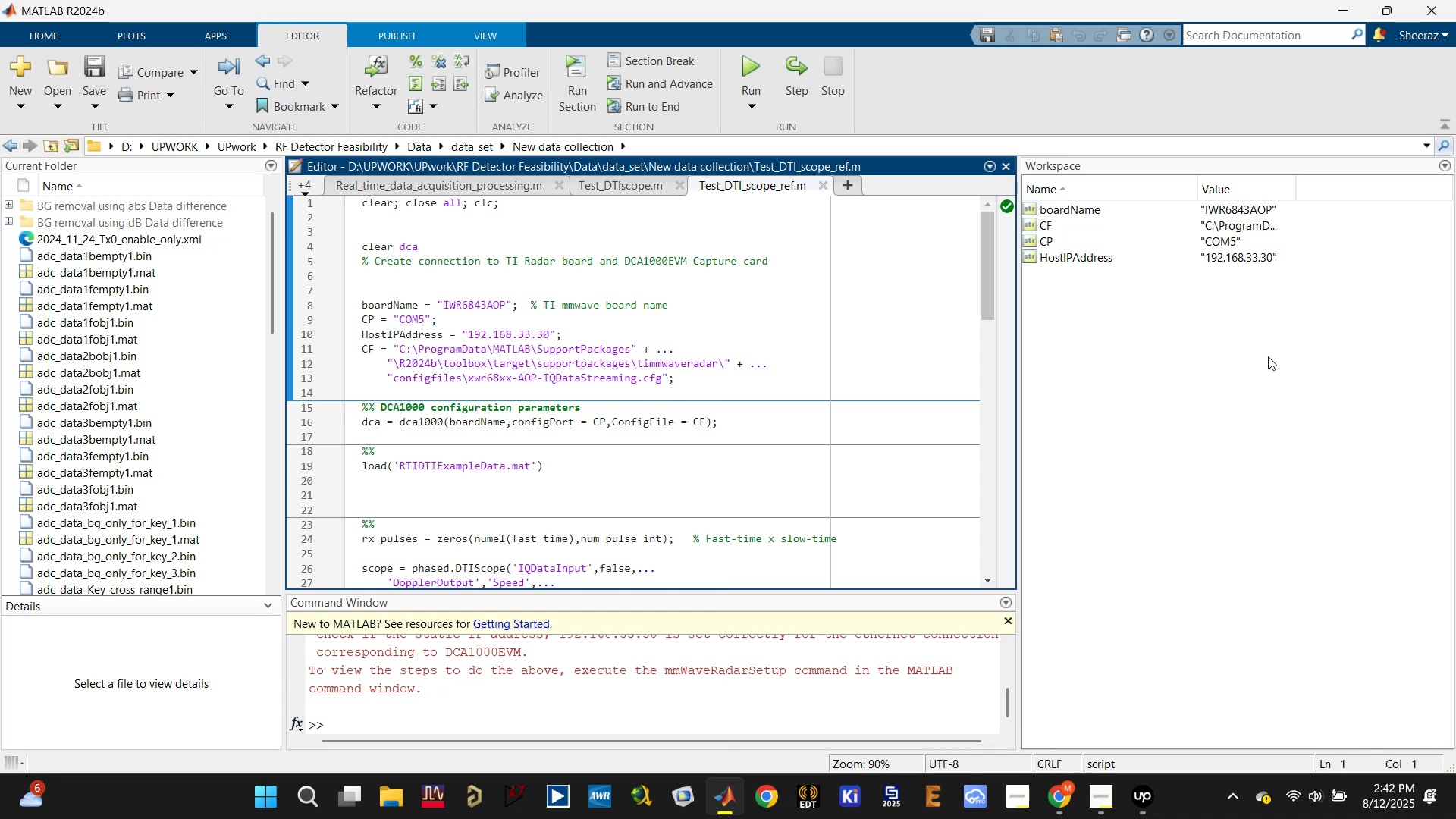 
left_click([490, 719])
 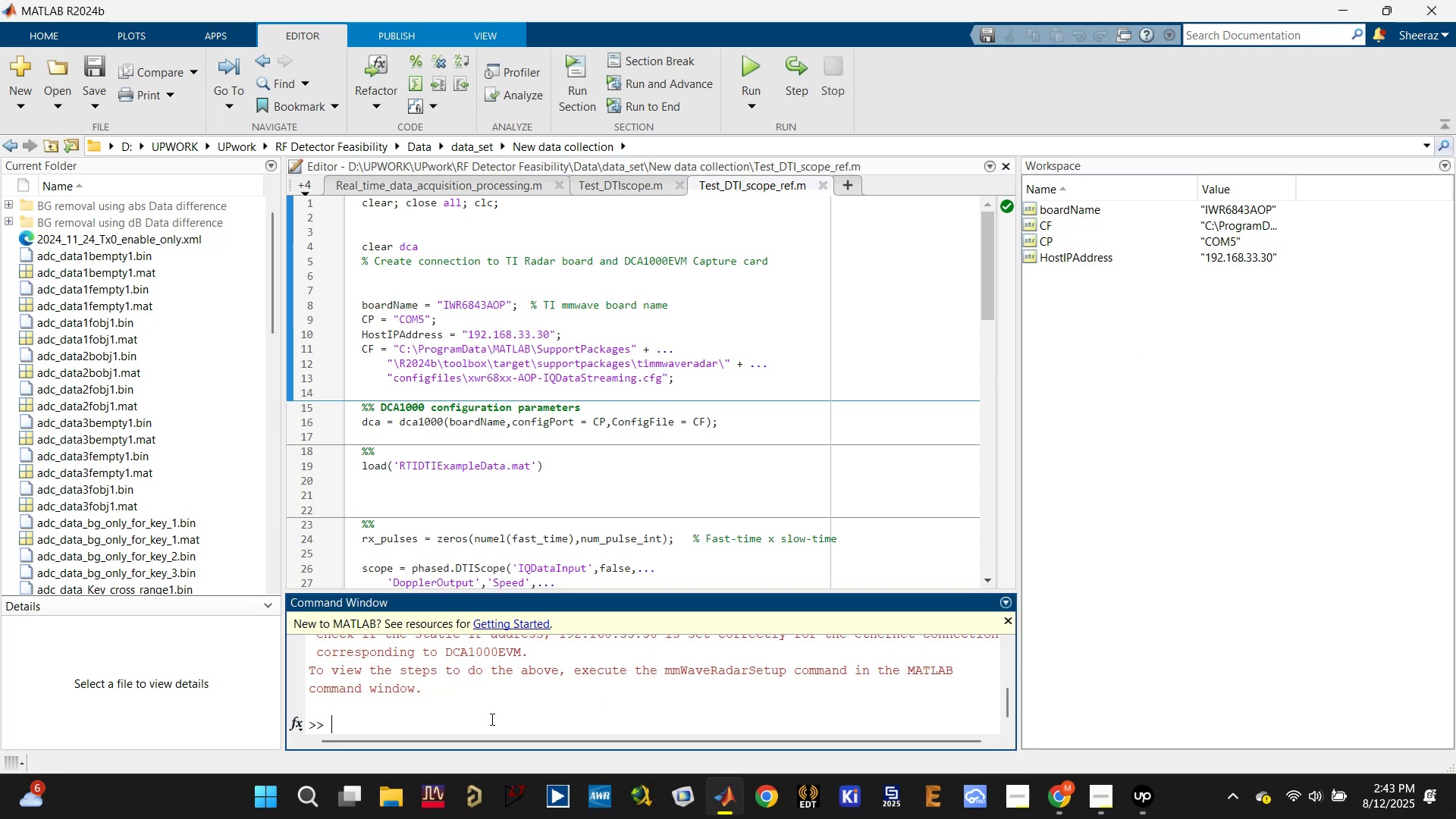 
scroll: coordinate [491, 720], scroll_direction: up, amount: 3.0
 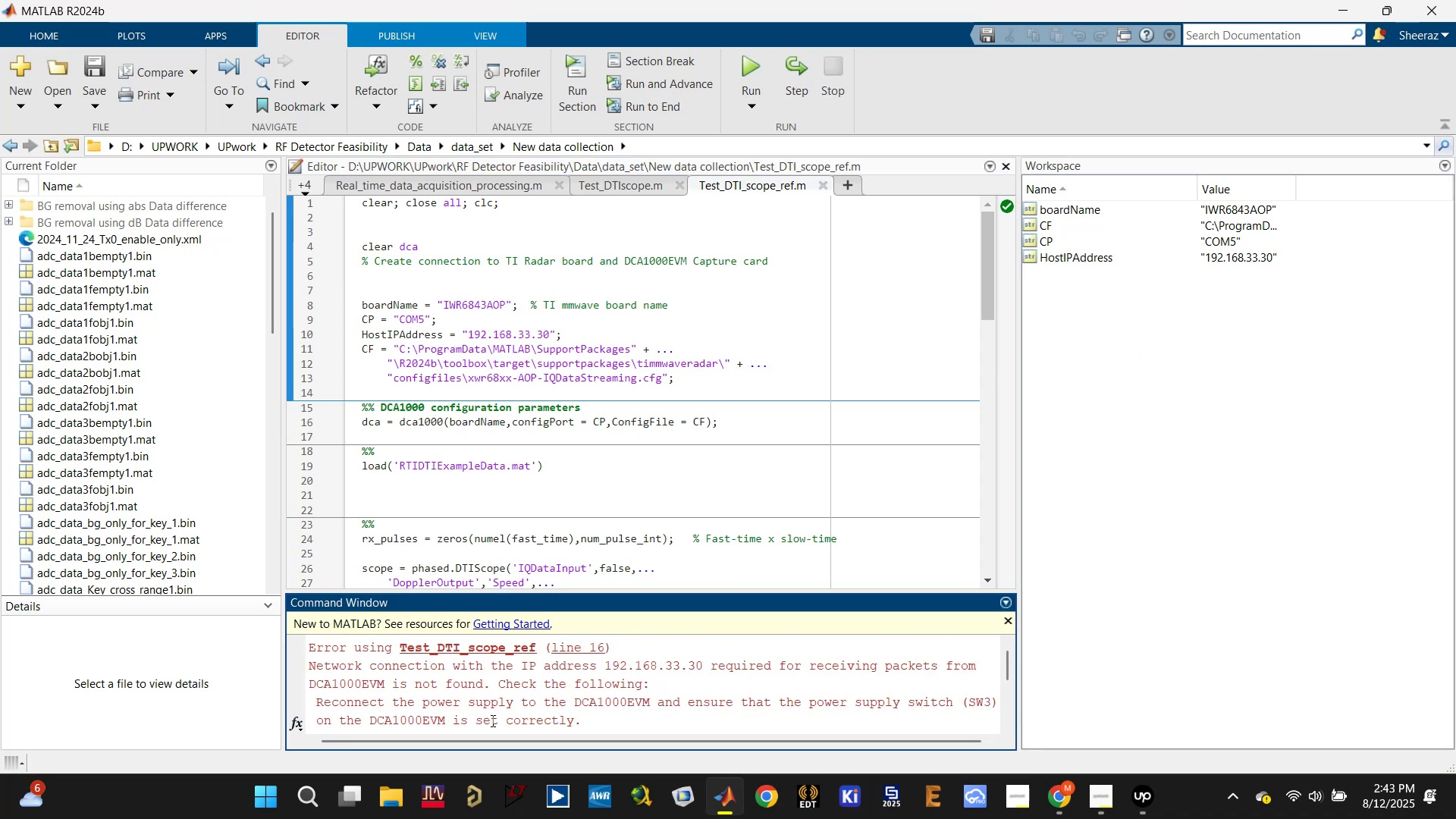 
scroll: coordinate [493, 720], scroll_direction: down, amount: 3.0
 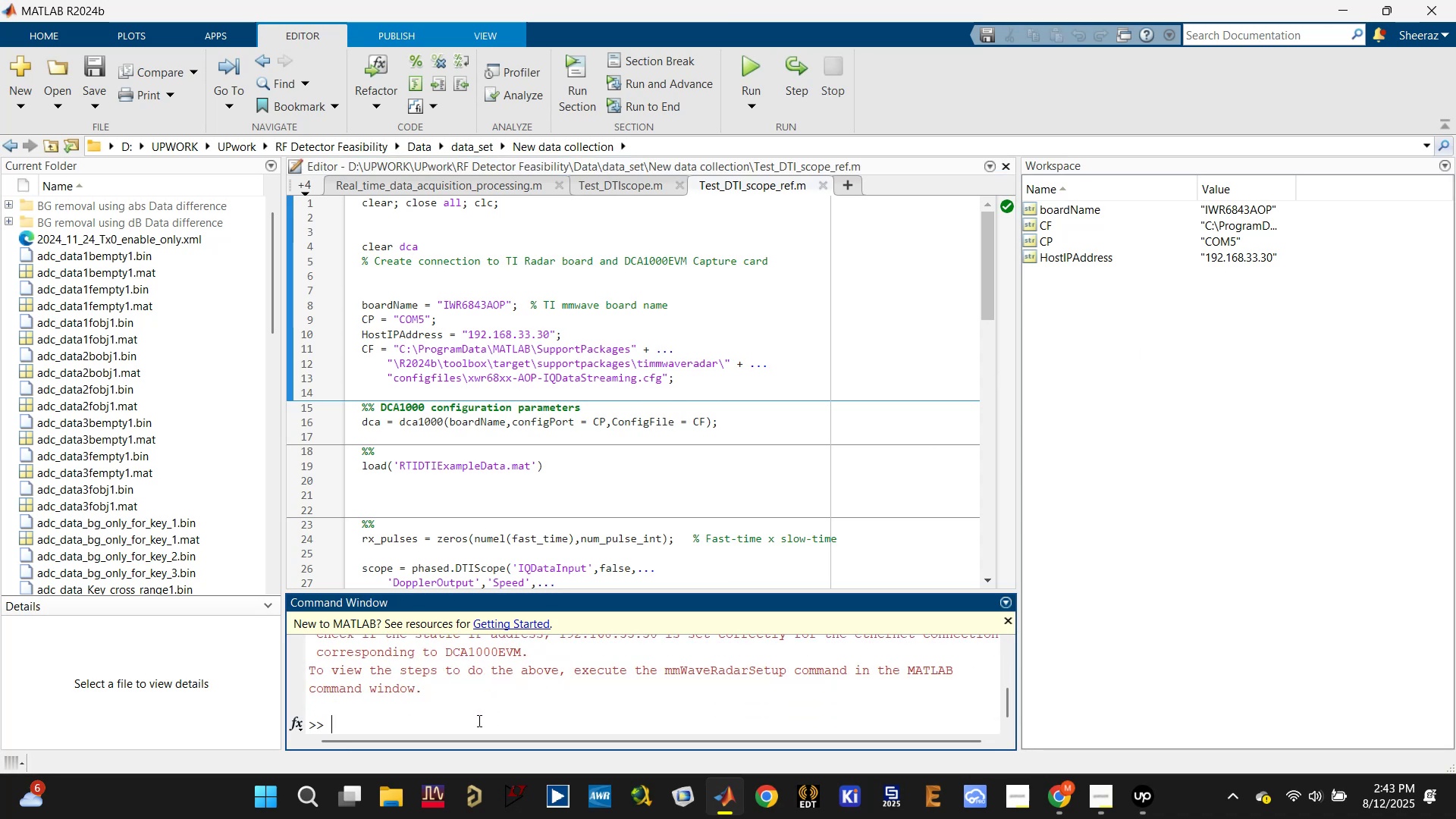 
left_click([467, 721])
 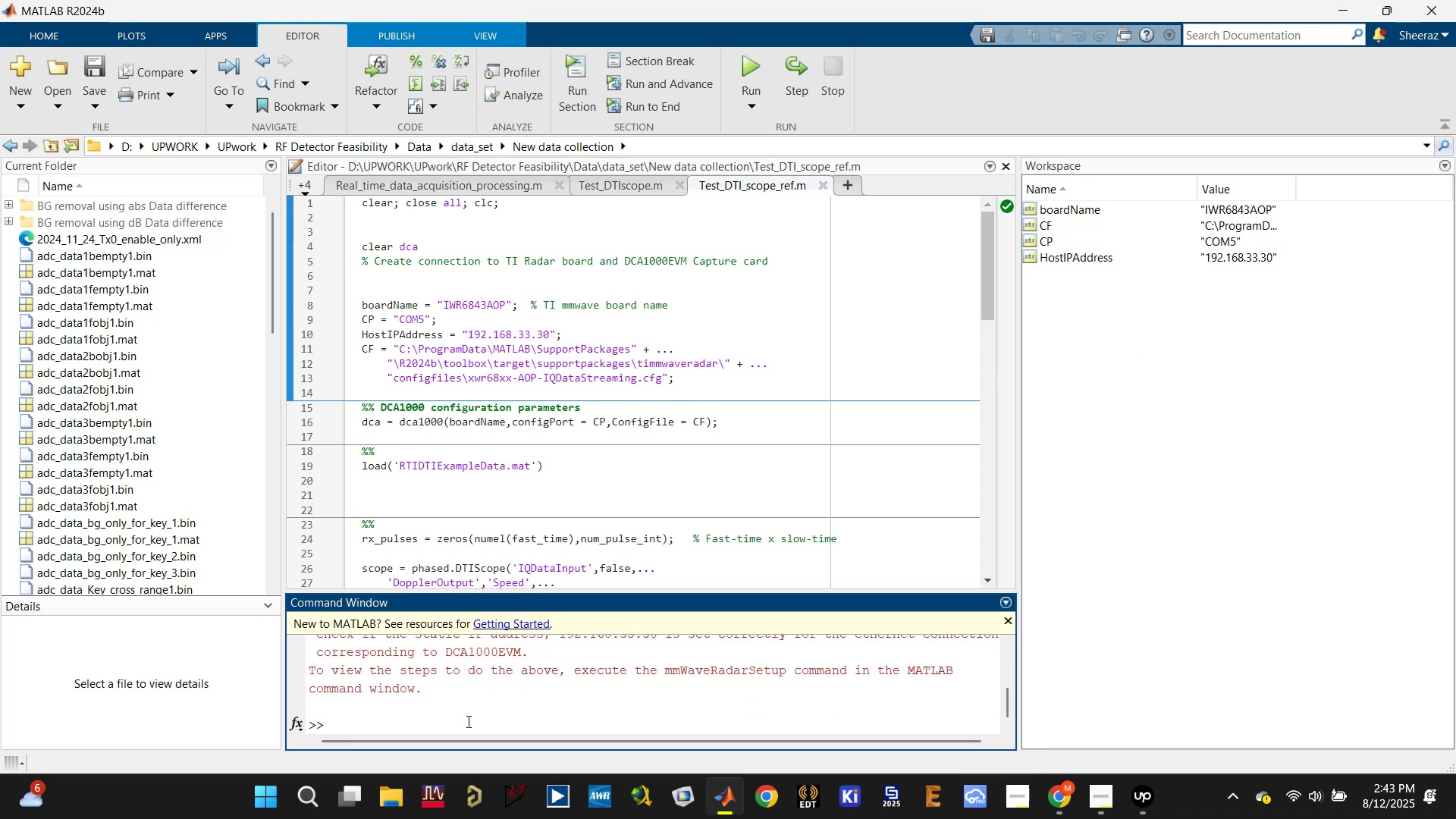 
type(clc)
 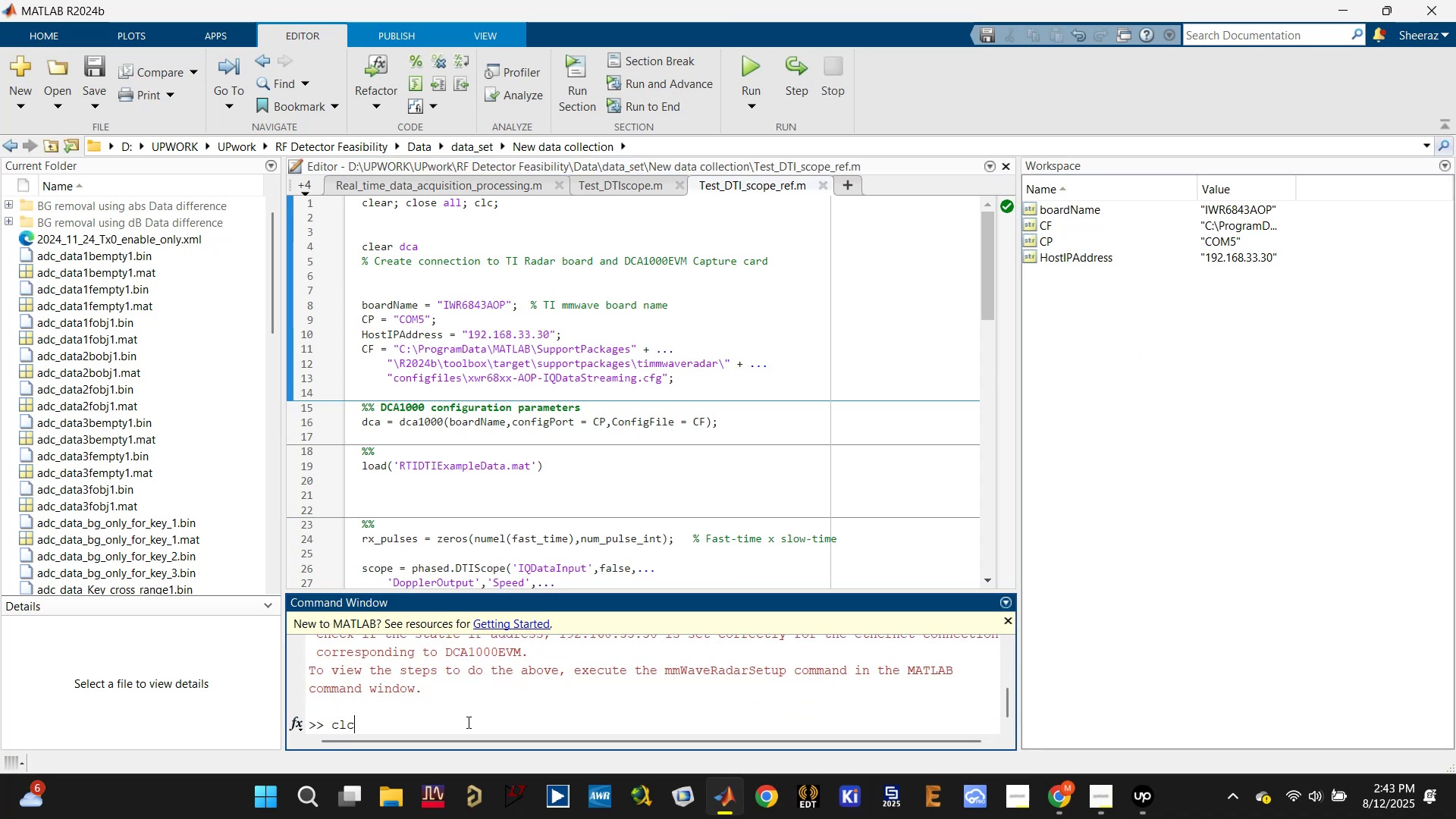 
key(Enter)
 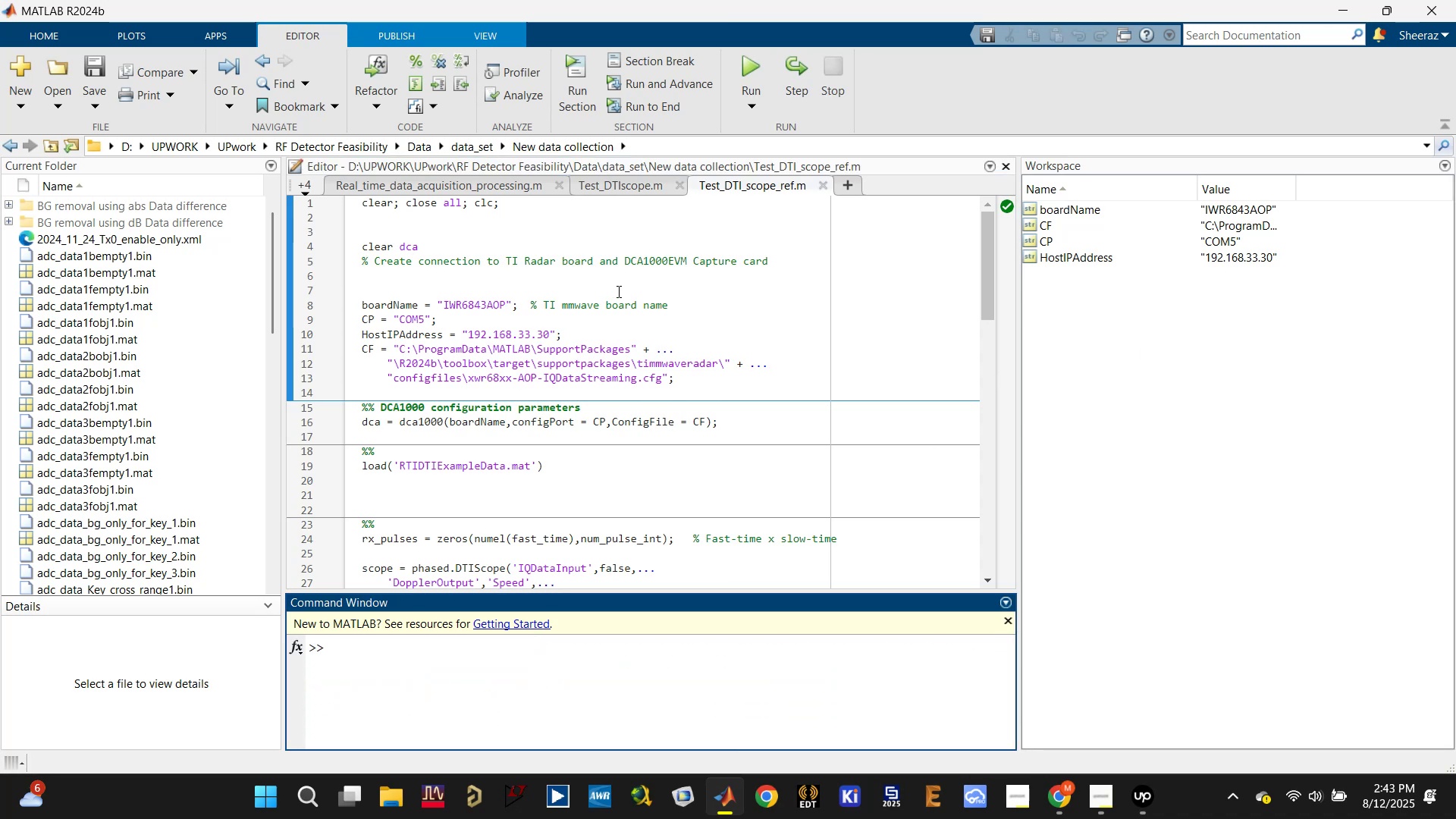 
hold_key(key=ControlLeft, duration=0.32)
 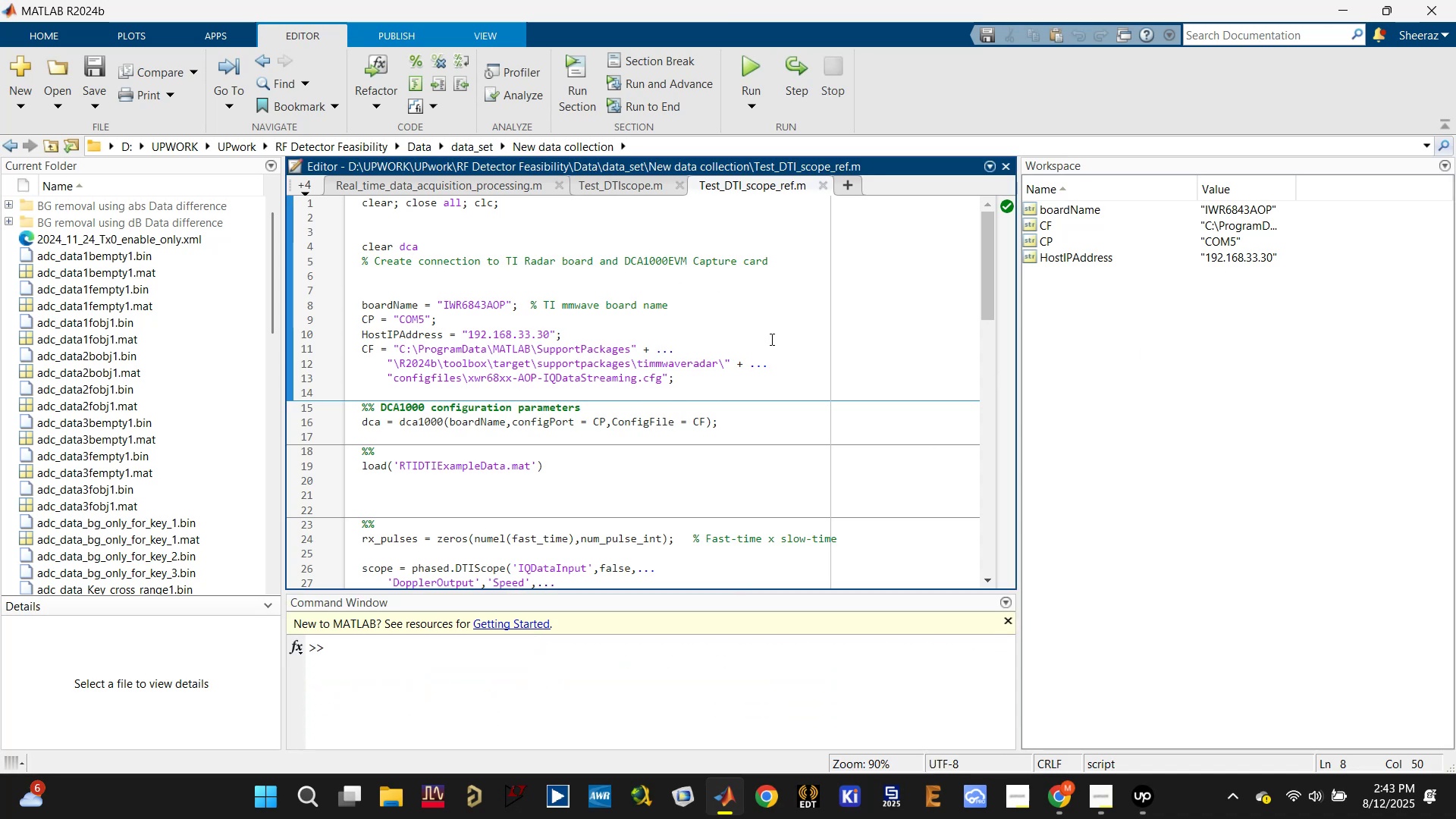 
left_click([778, 339])
 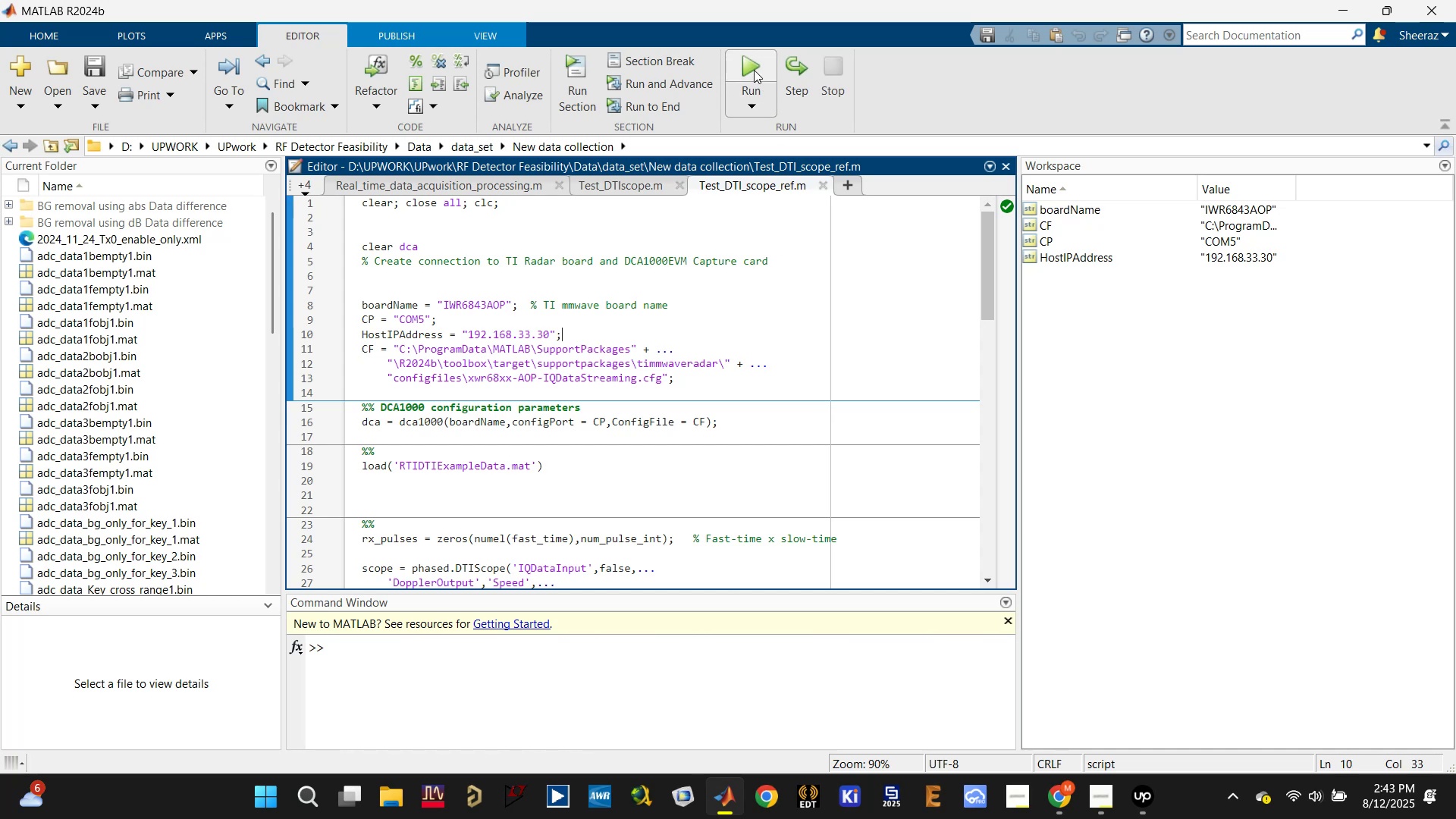 
key(Control+Enter)
 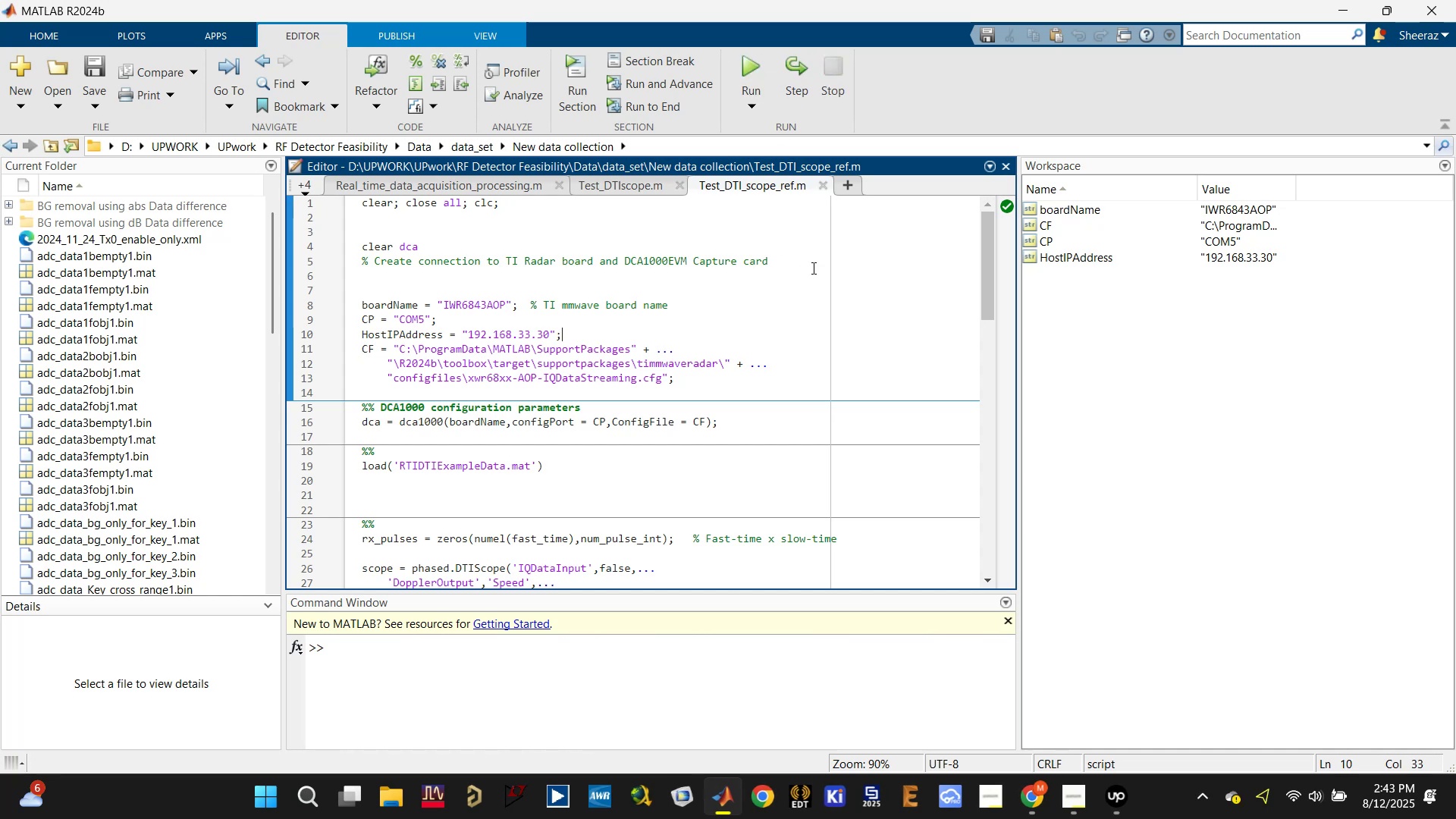 
left_click([786, 444])
 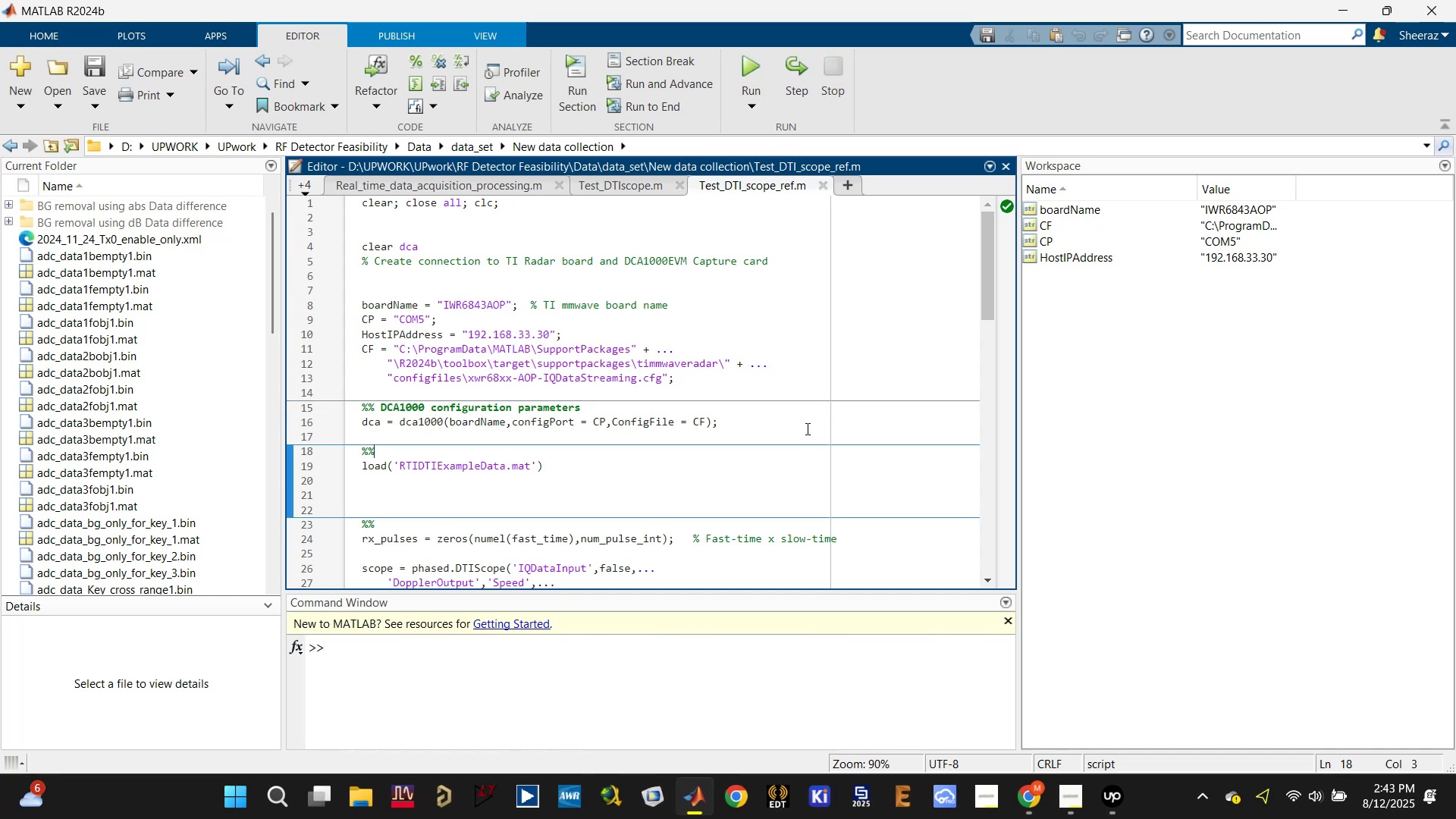 
left_click([810, 425])
 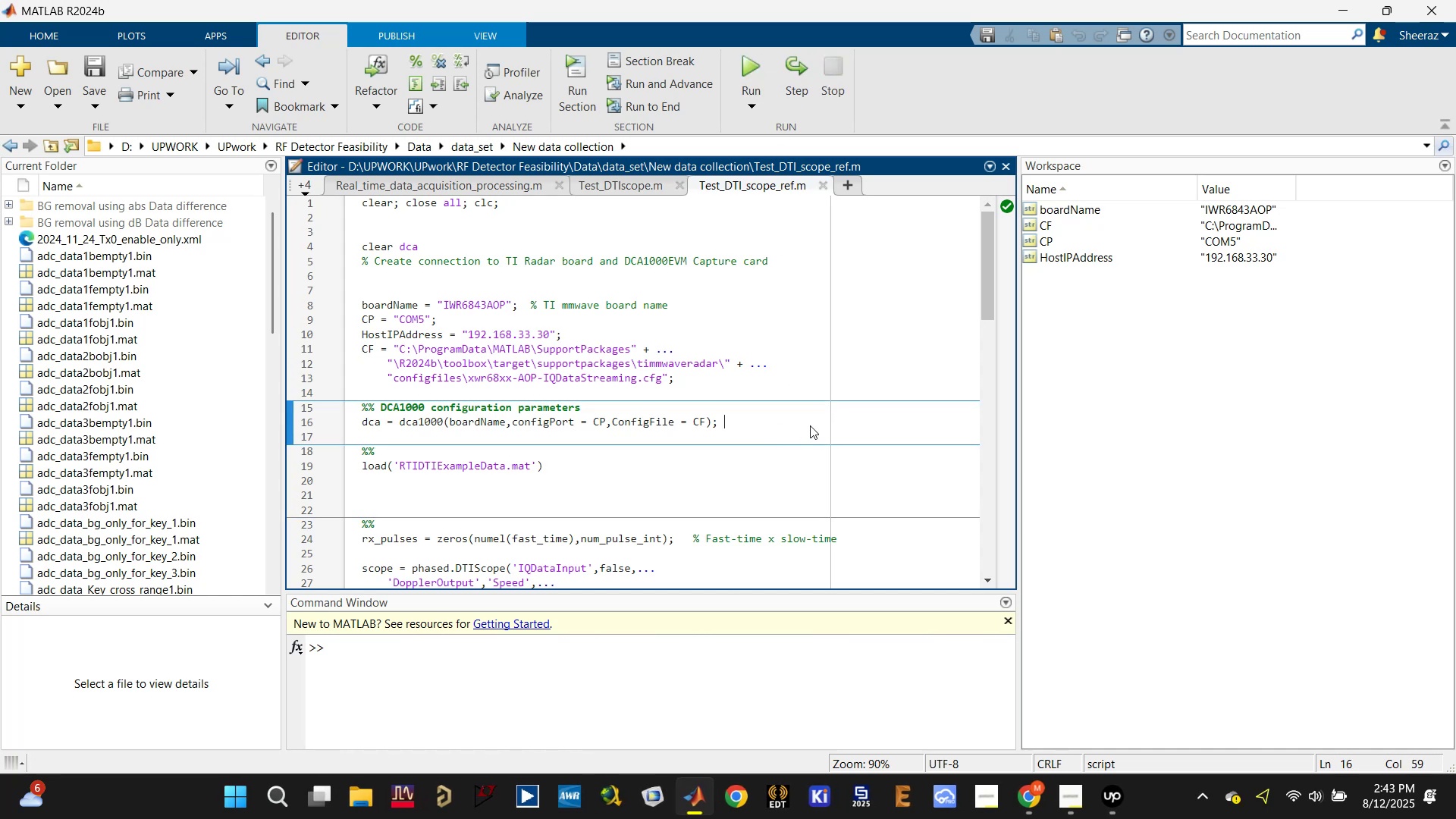 
key(Control+Enter)
 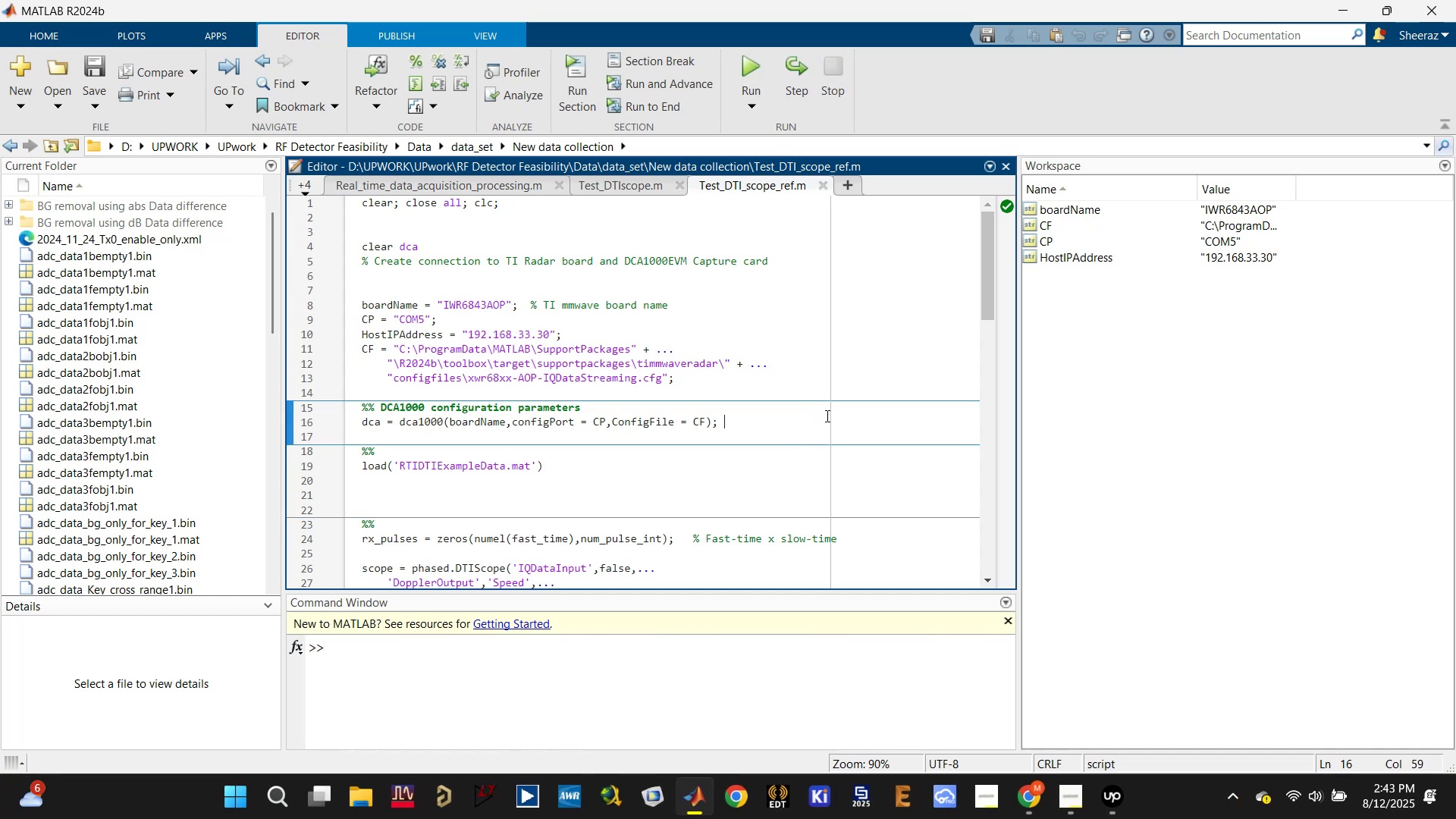 
scroll: coordinate [814, 425], scroll_direction: down, amount: 1.0
 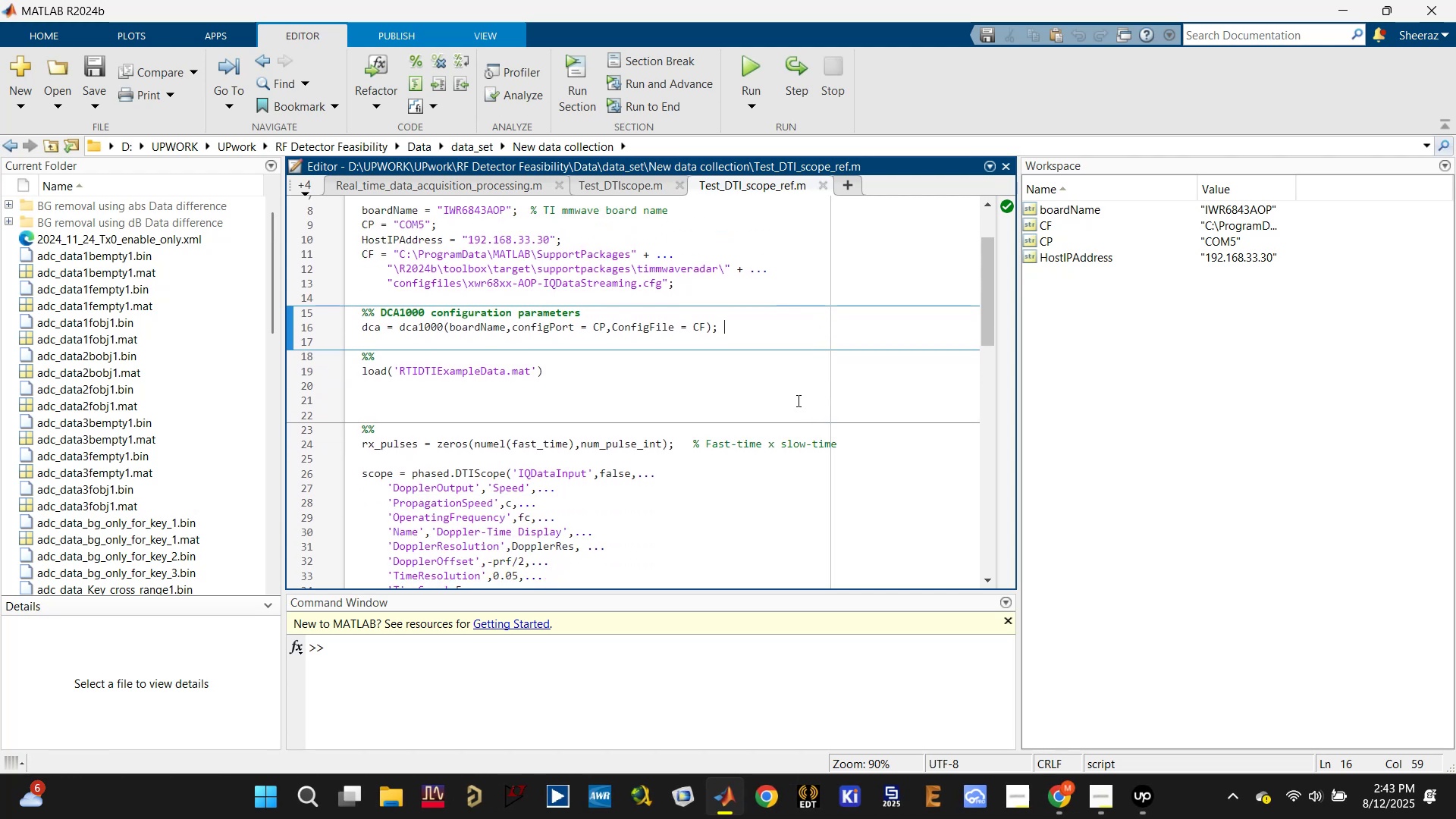 
left_click([776, 366])
 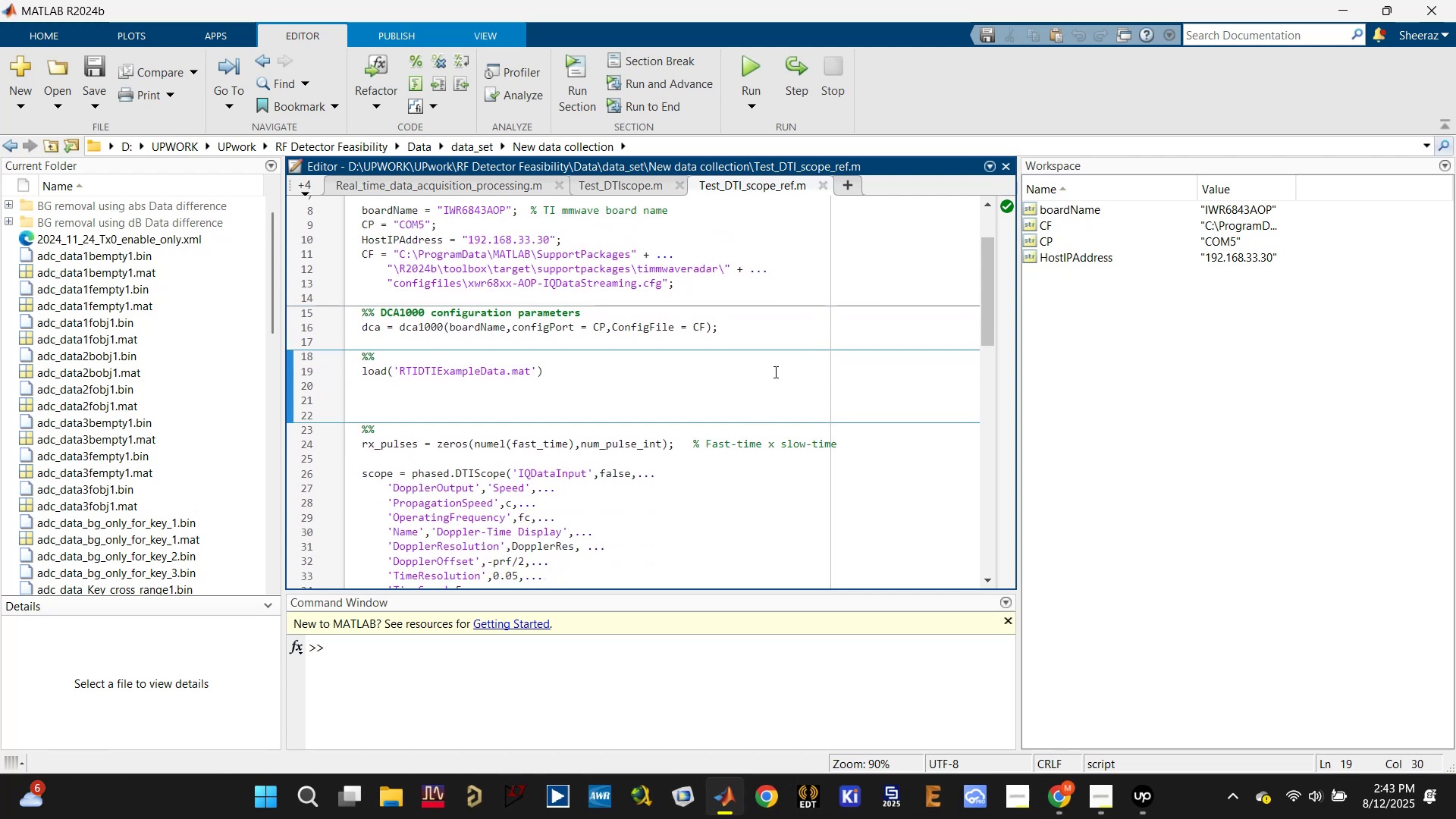 
left_click([774, 372])
 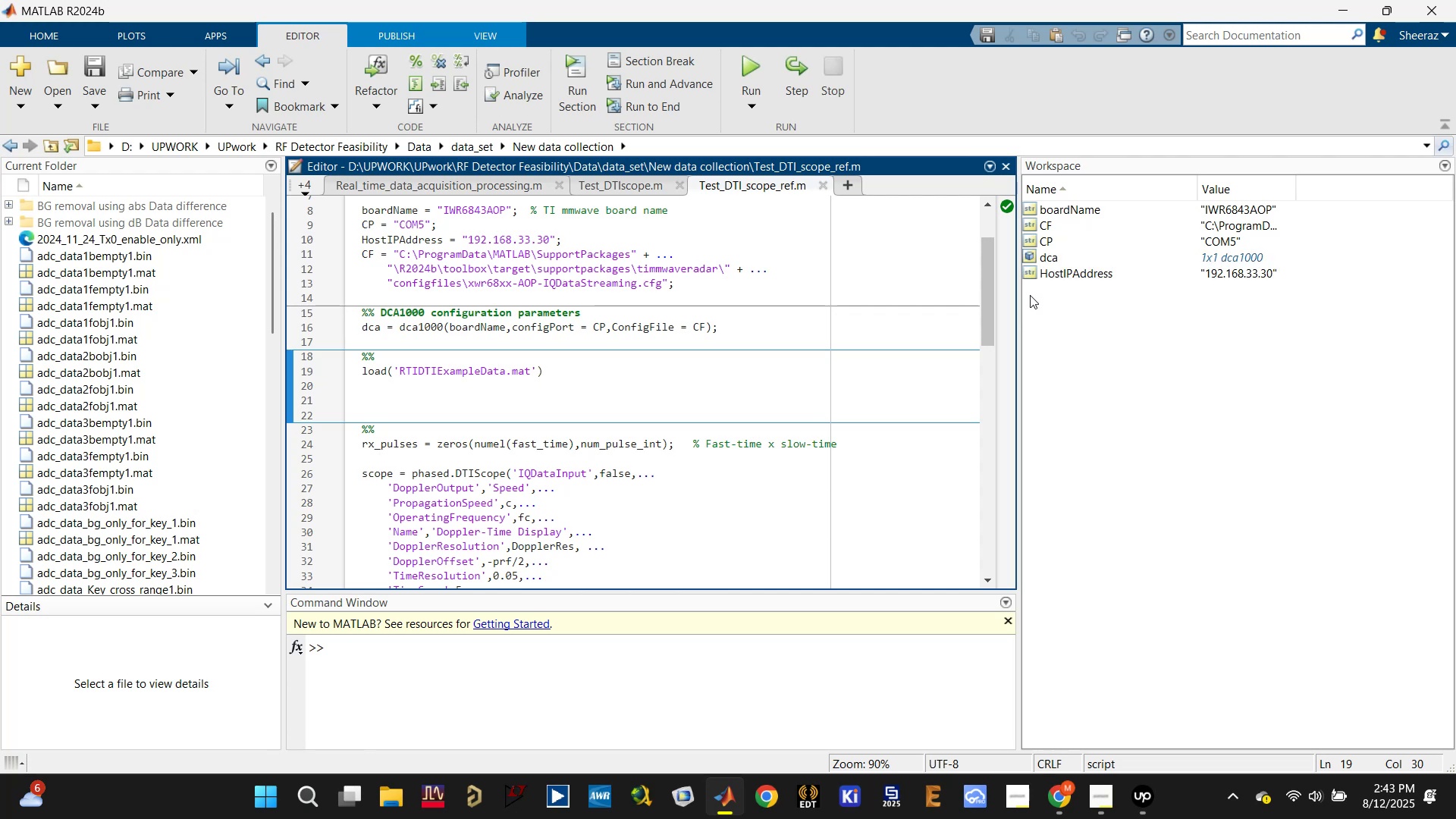 
wait(7.57)
 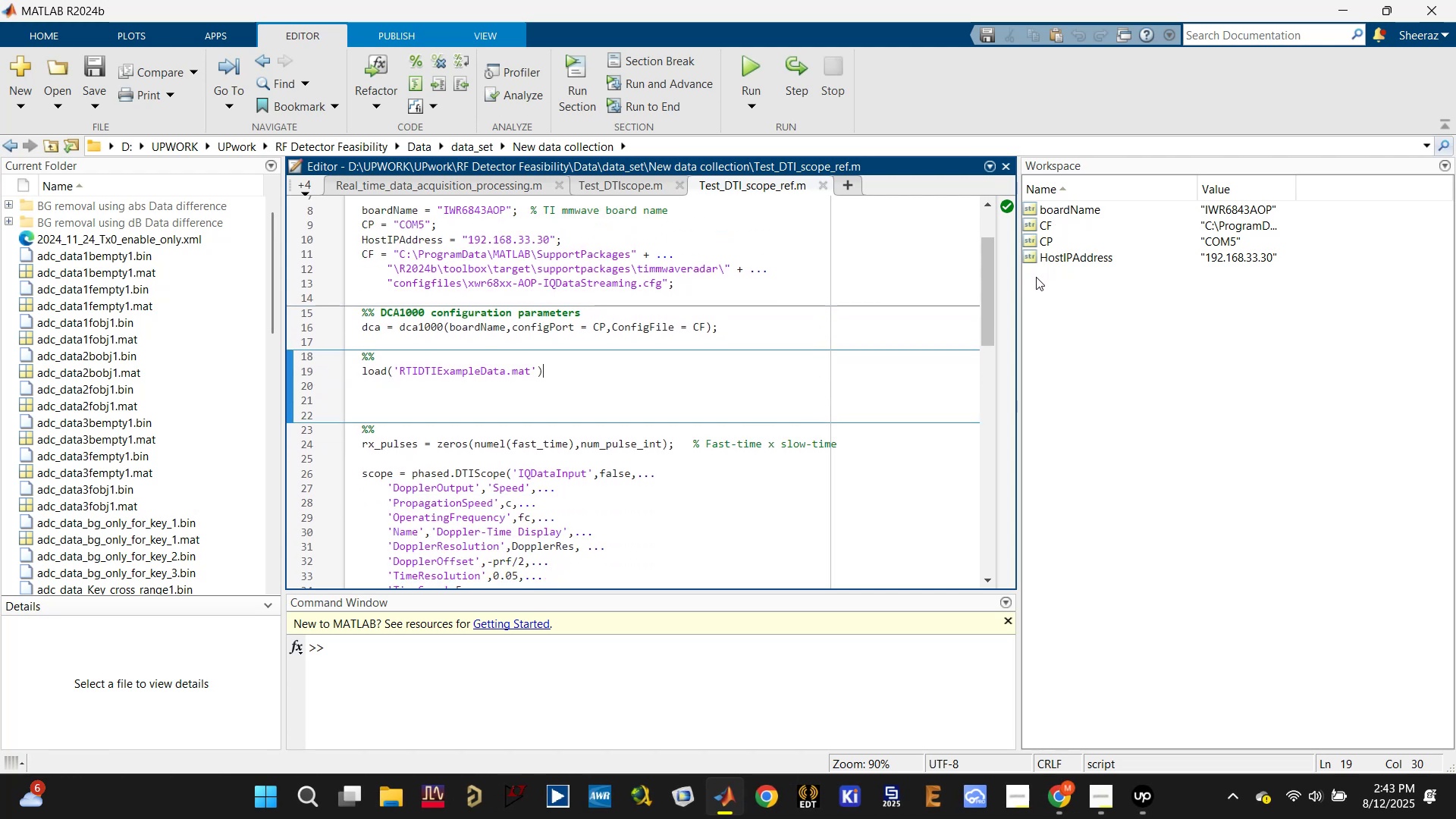 
left_click([746, 356])
 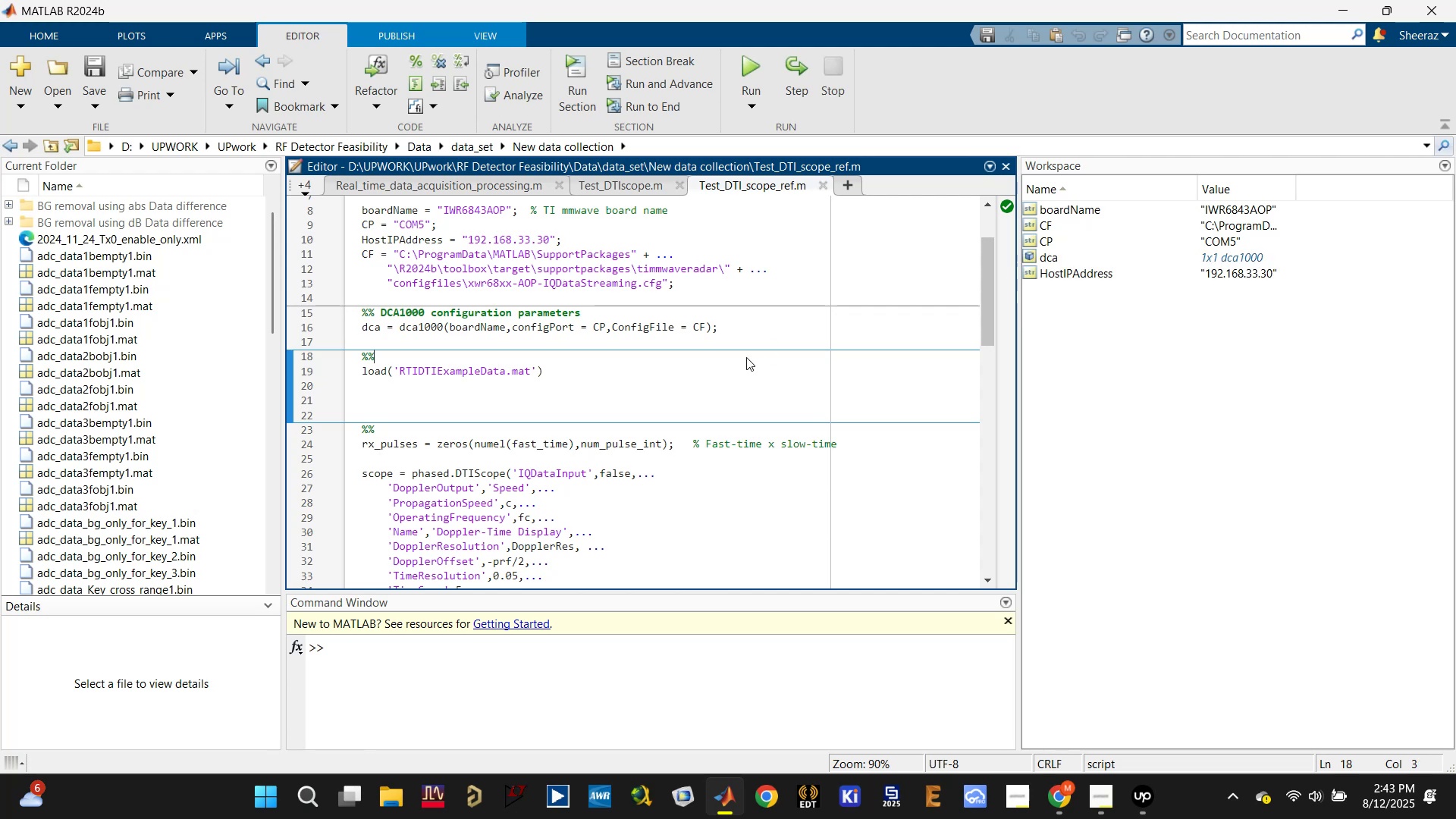 
key(Control+Enter)
 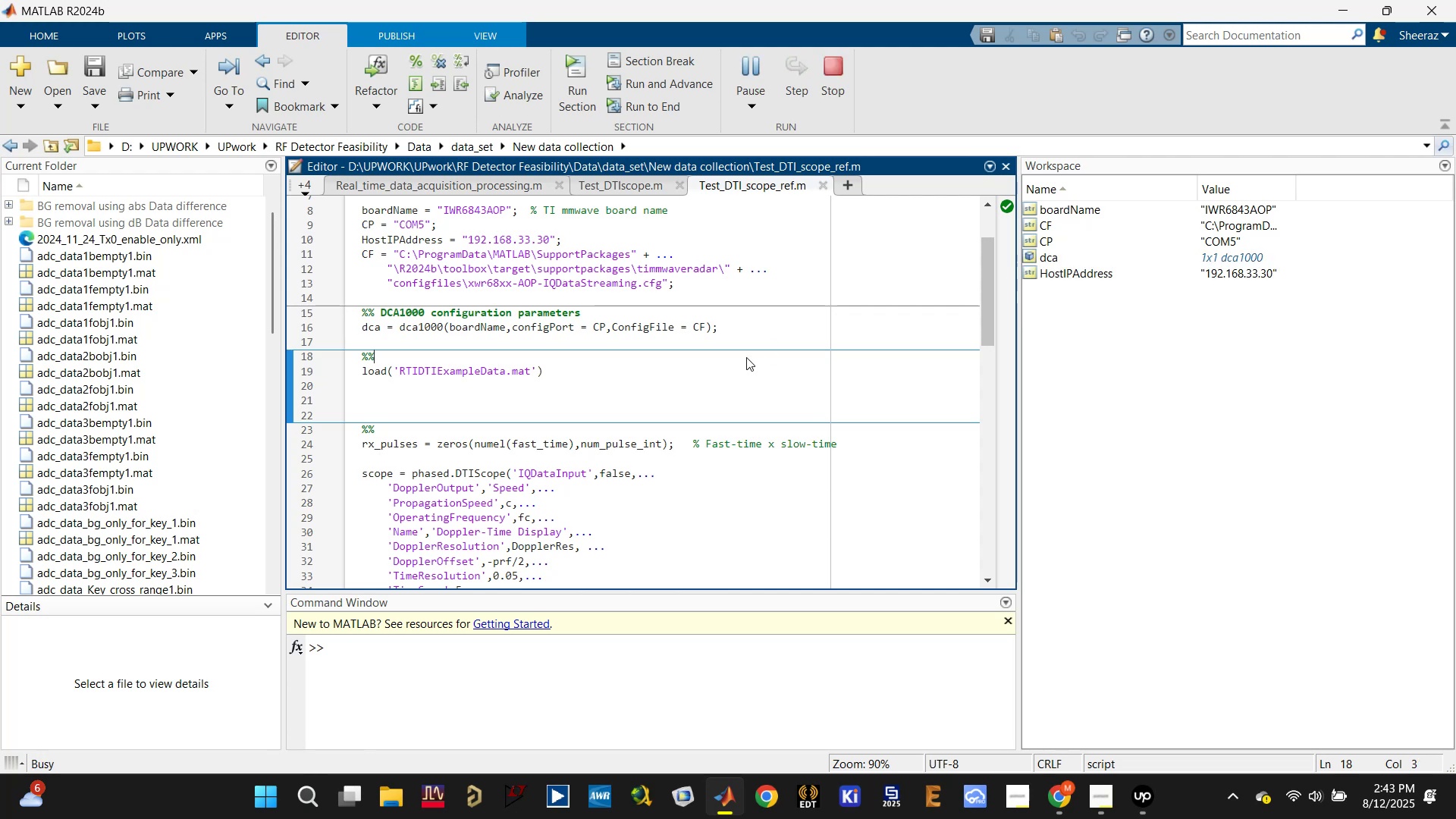 
scroll: coordinate [671, 442], scroll_direction: down, amount: 2.0
 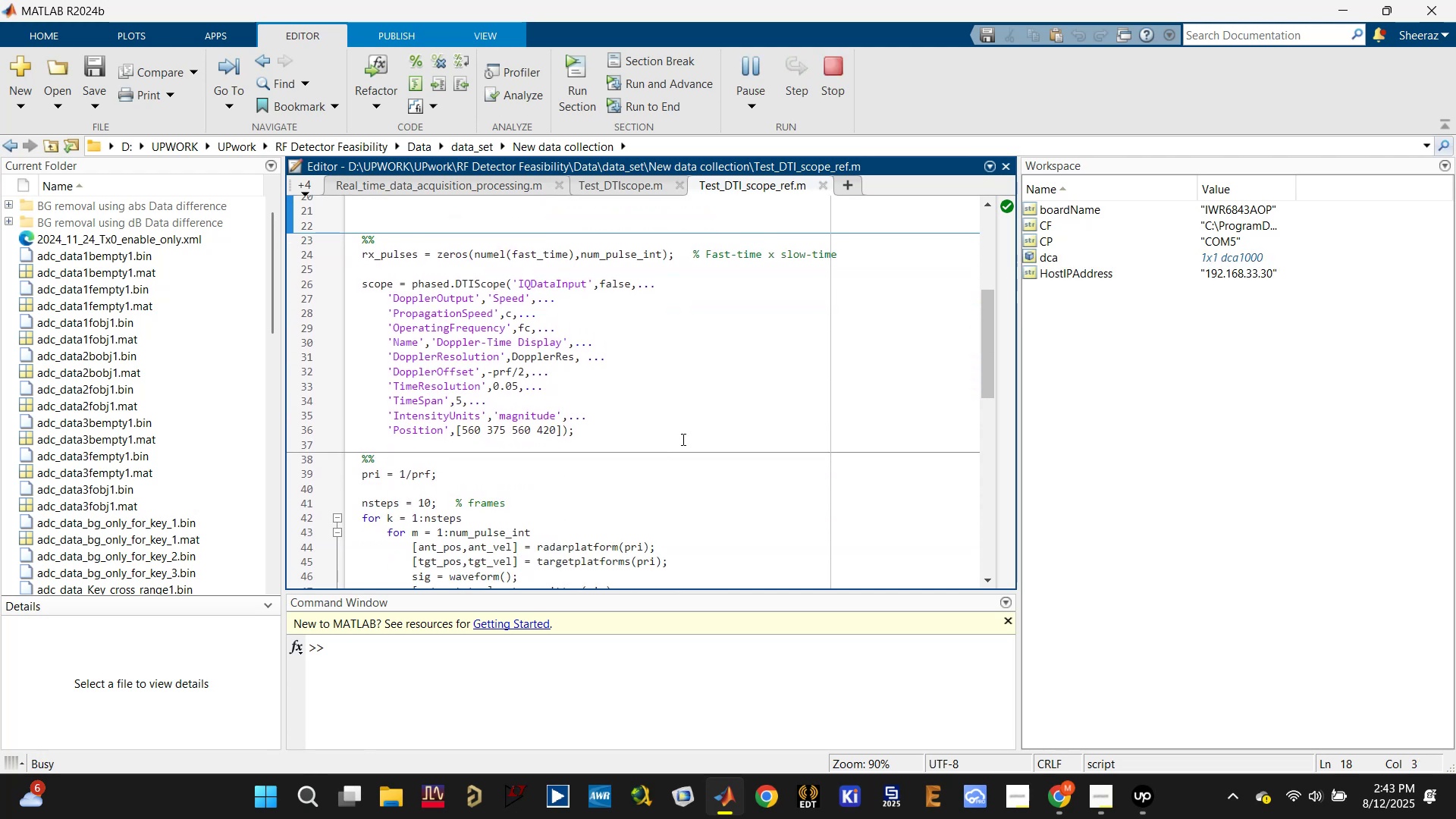 
left_click([711, 405])
 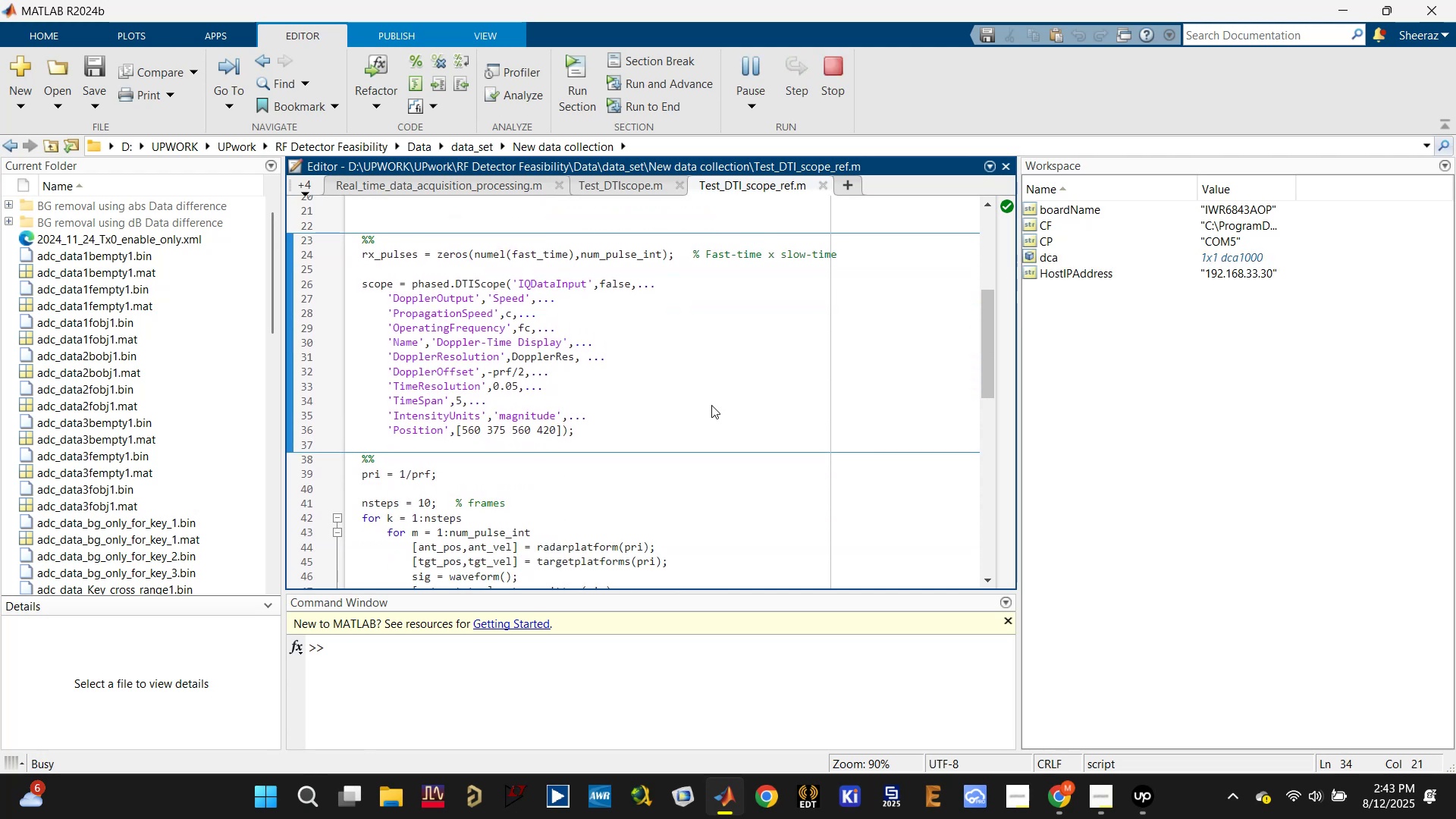 
key(Control+Enter)
 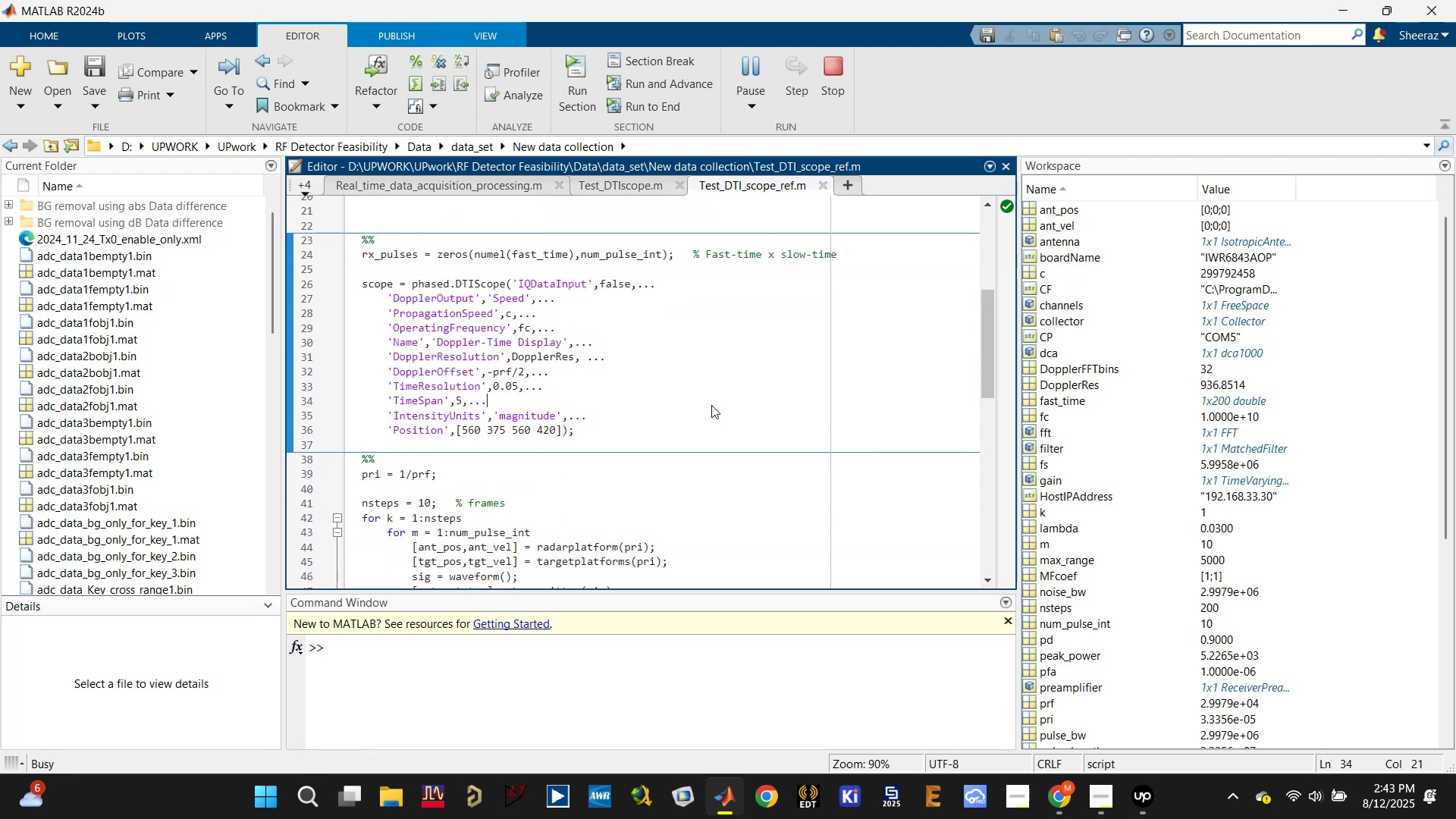 
scroll: coordinate [711, 405], scroll_direction: down, amount: 2.0
 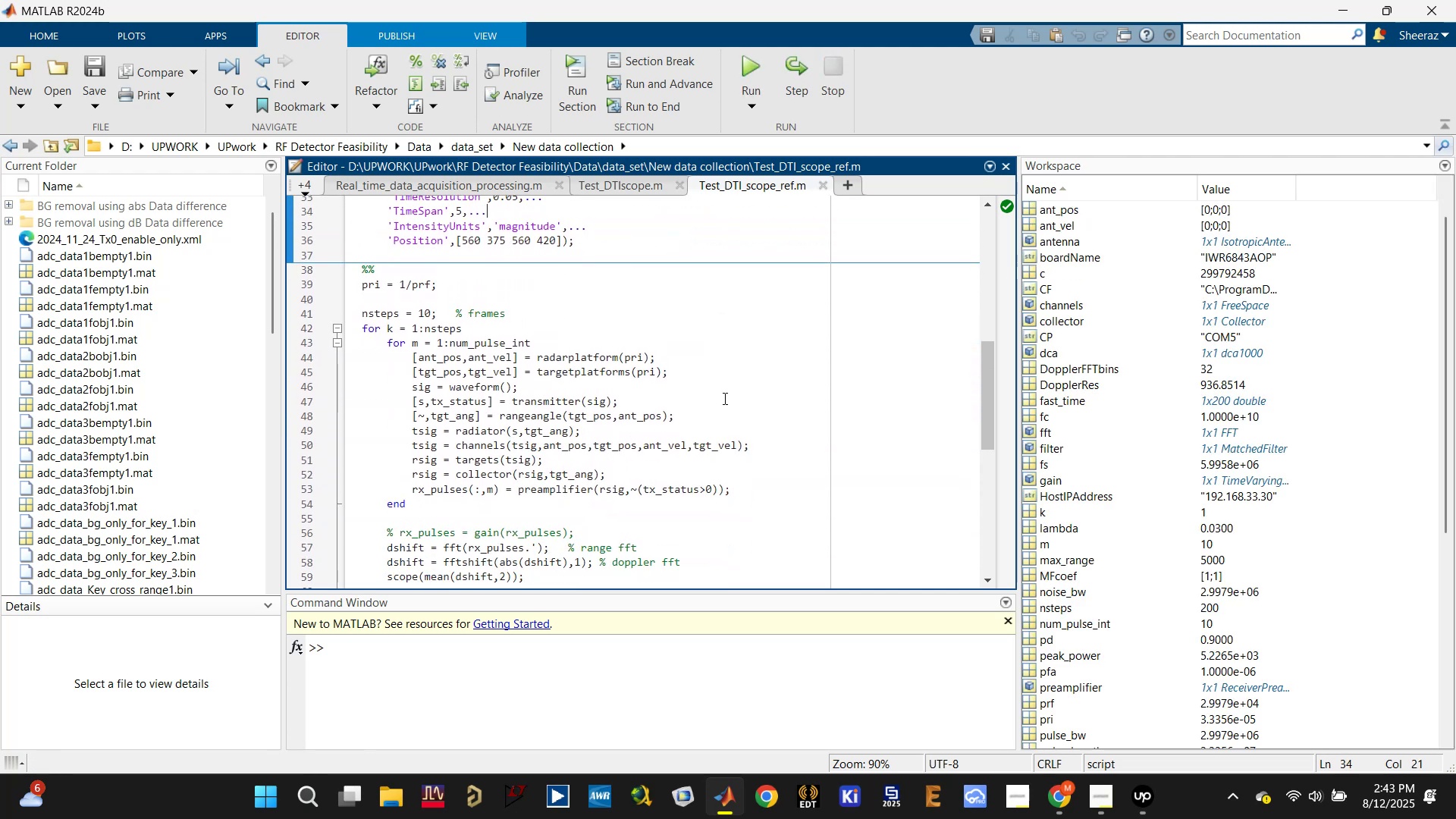 
left_click([770, 359])
 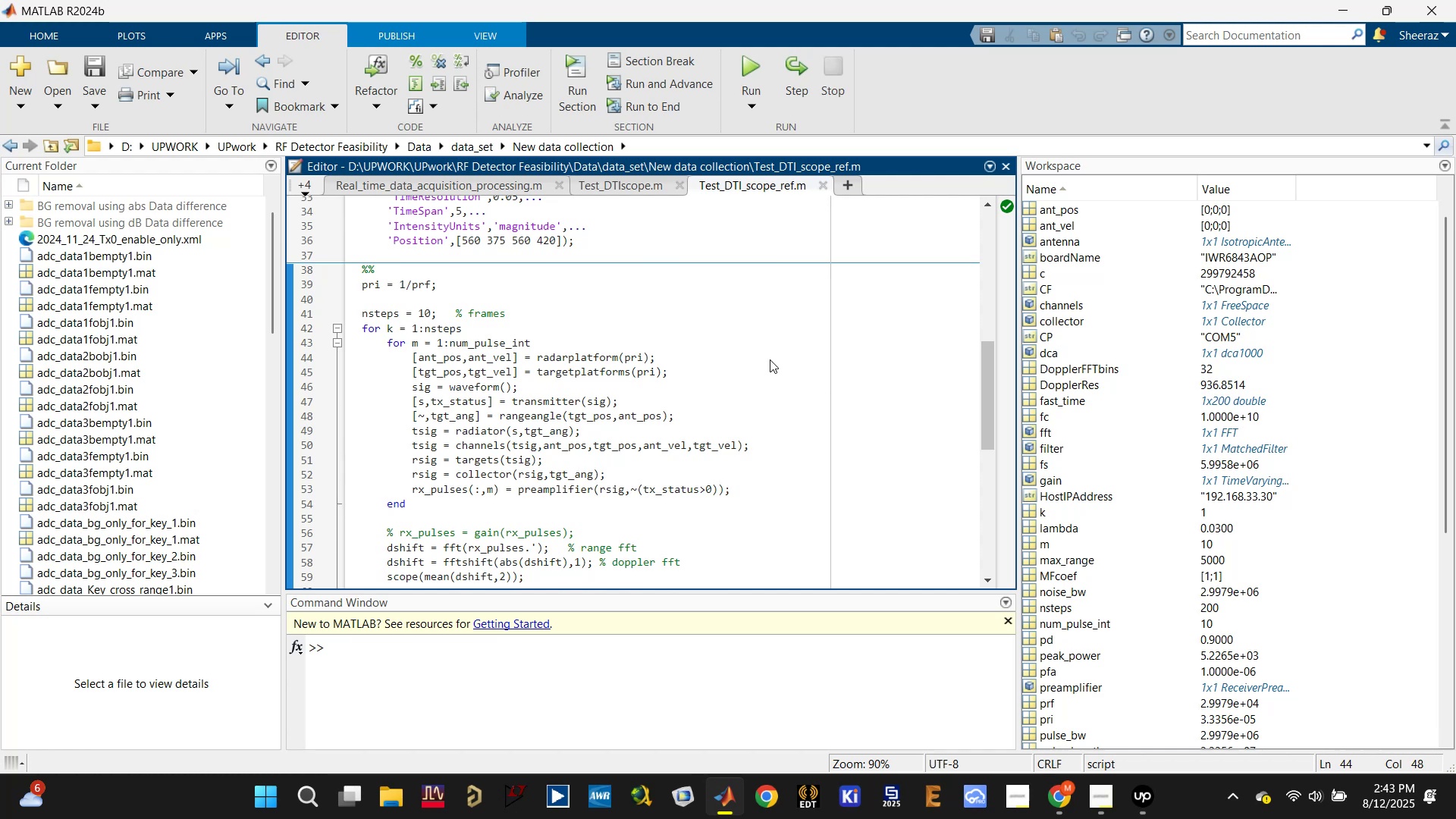 
scroll: coordinate [770, 359], scroll_direction: down, amount: 2.0
 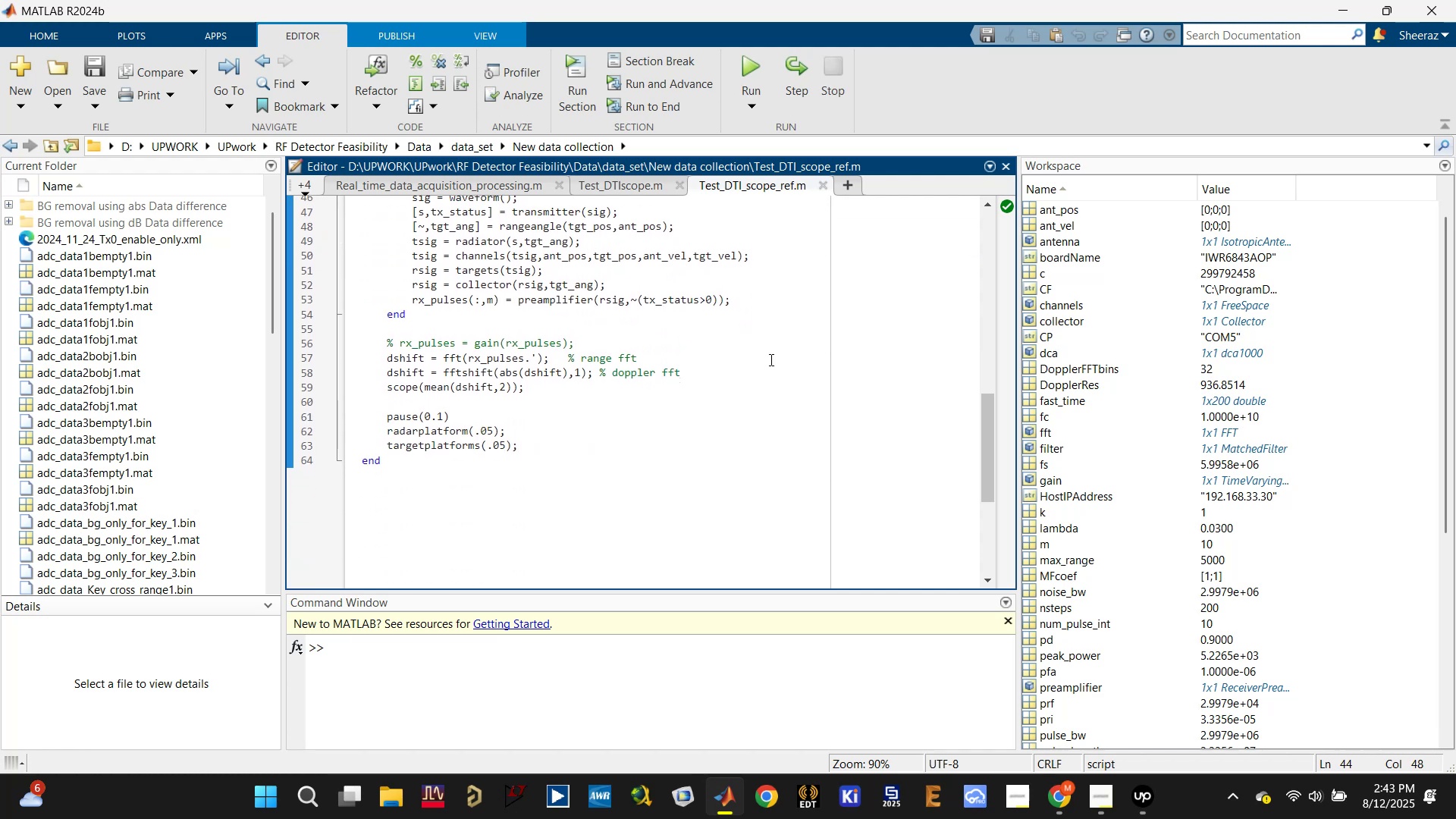 
scroll: coordinate [770, 359], scroll_direction: up, amount: 1.0
 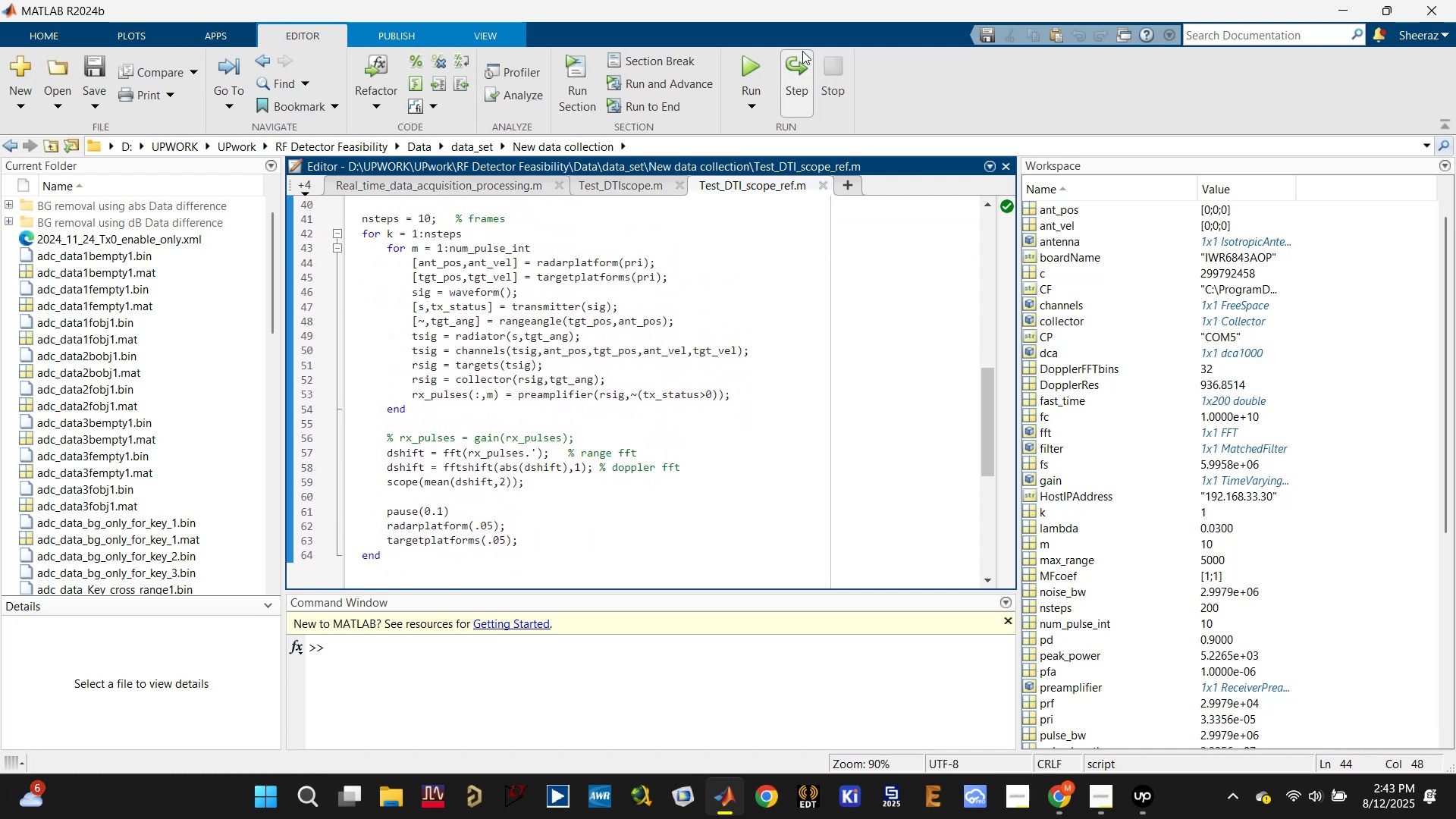 
left_click([802, 232])
 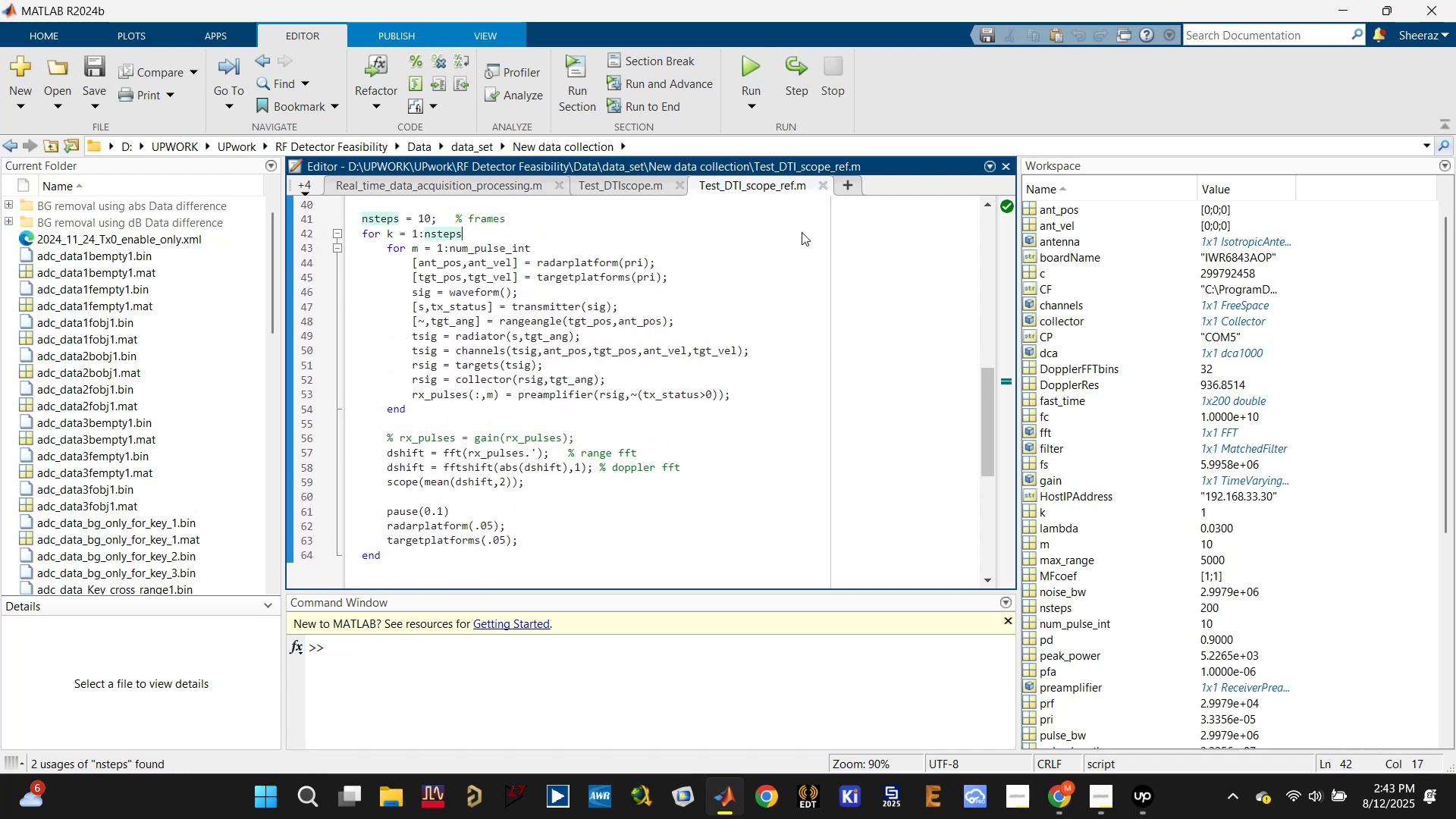 
key(Control+Enter)
 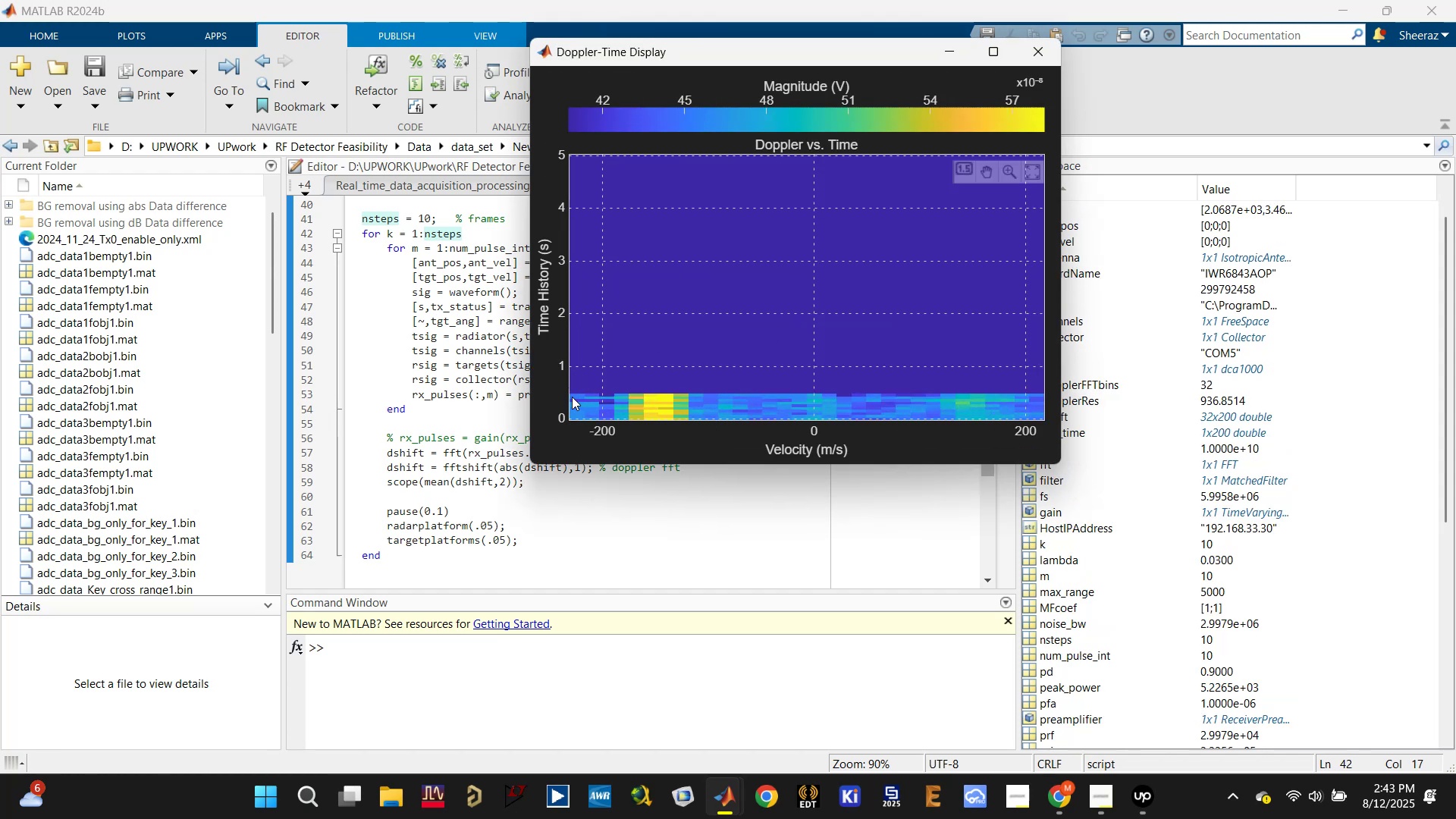 
wait(10.03)
 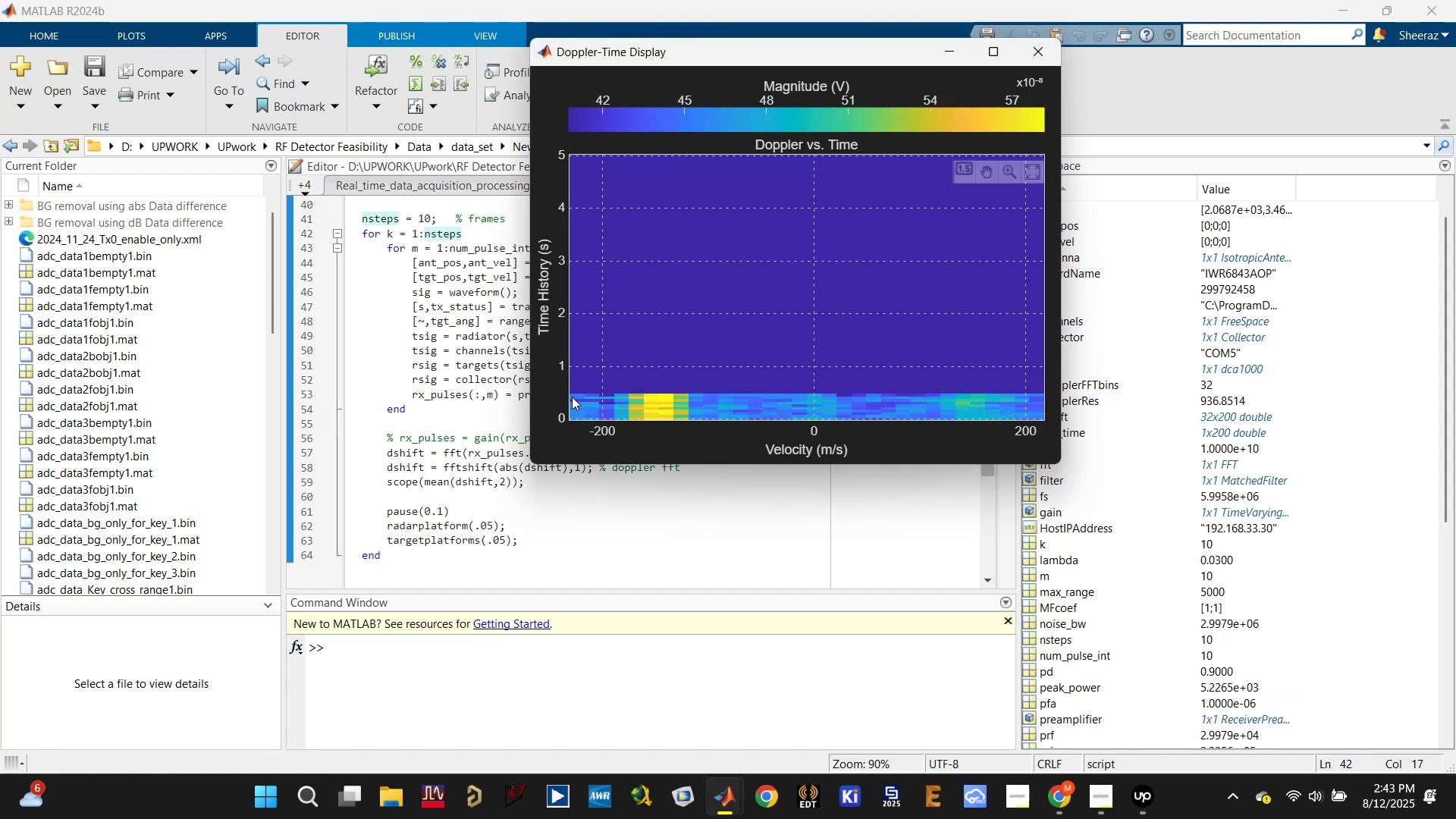 
key(0)
 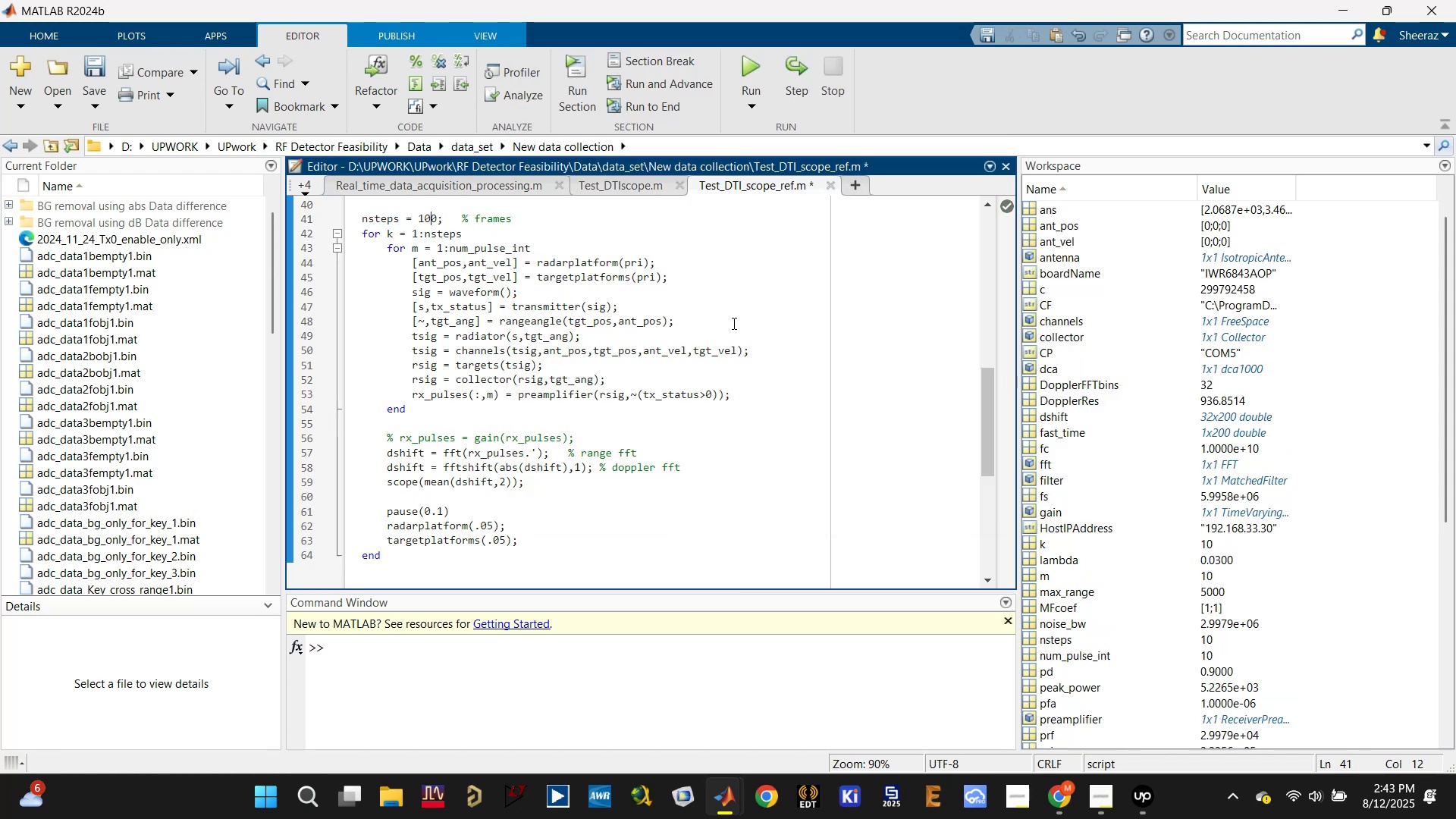 
left_click([875, 343])
 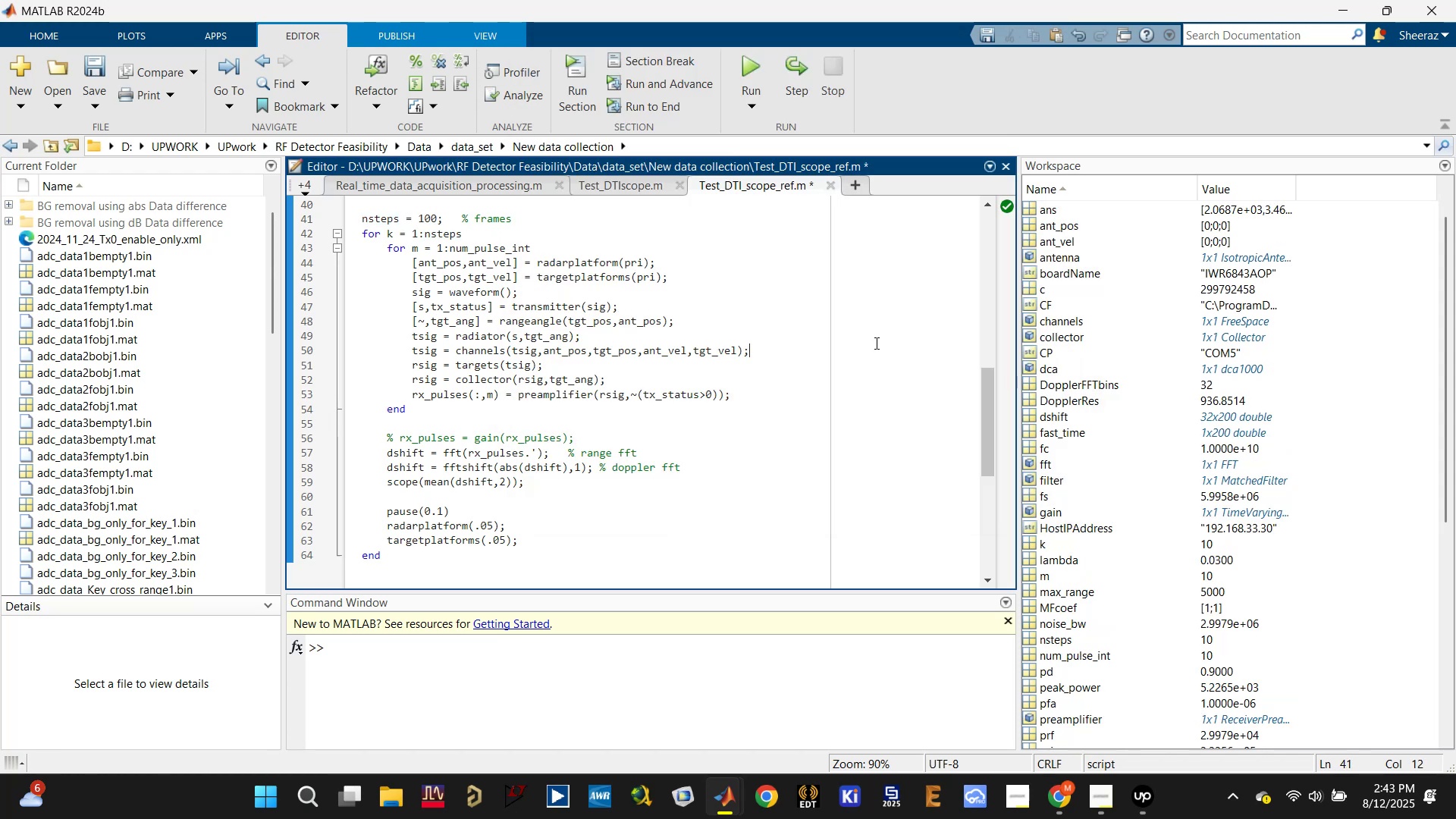 
key(Control+Enter)
 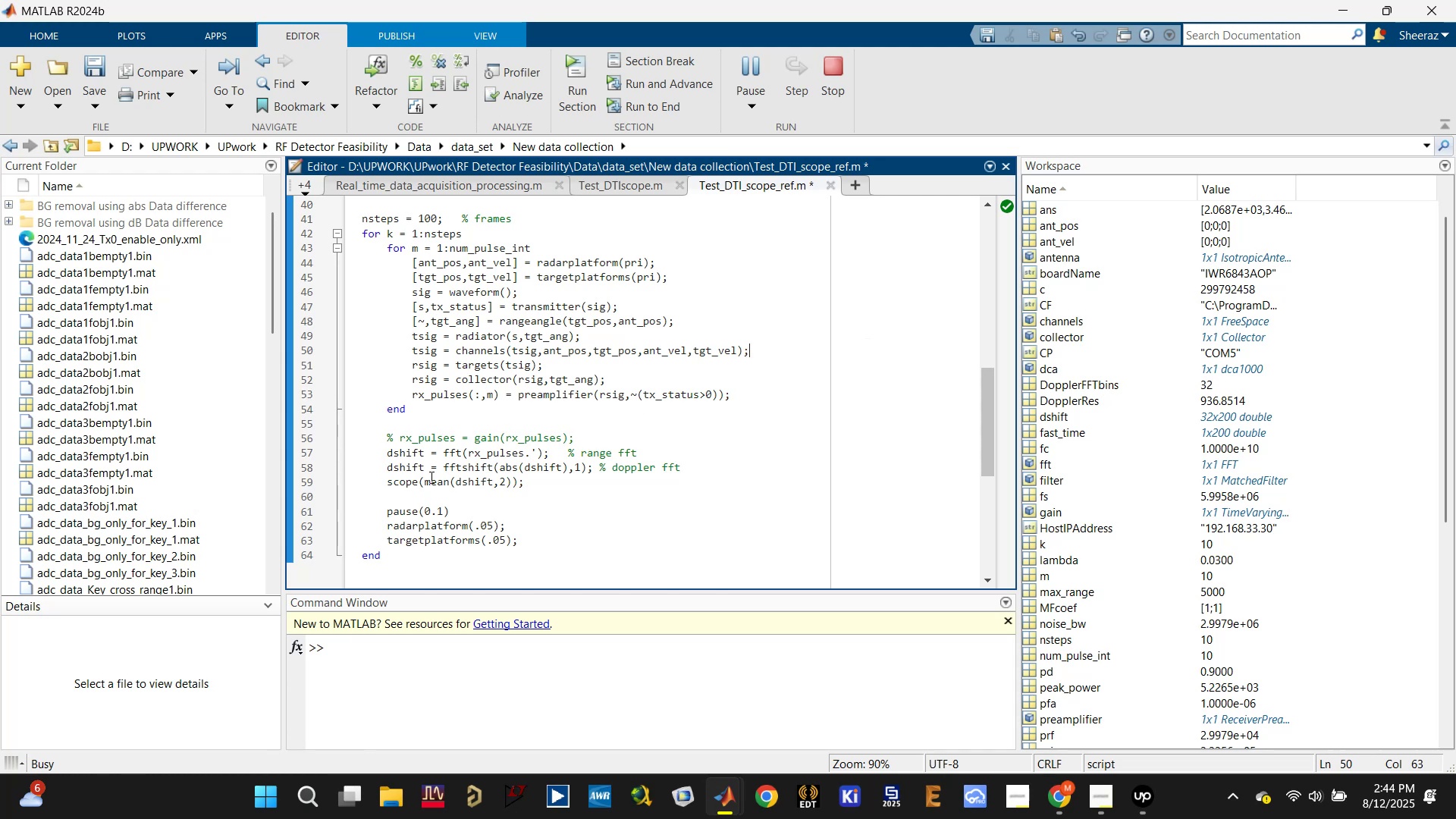 
wait(7.74)
 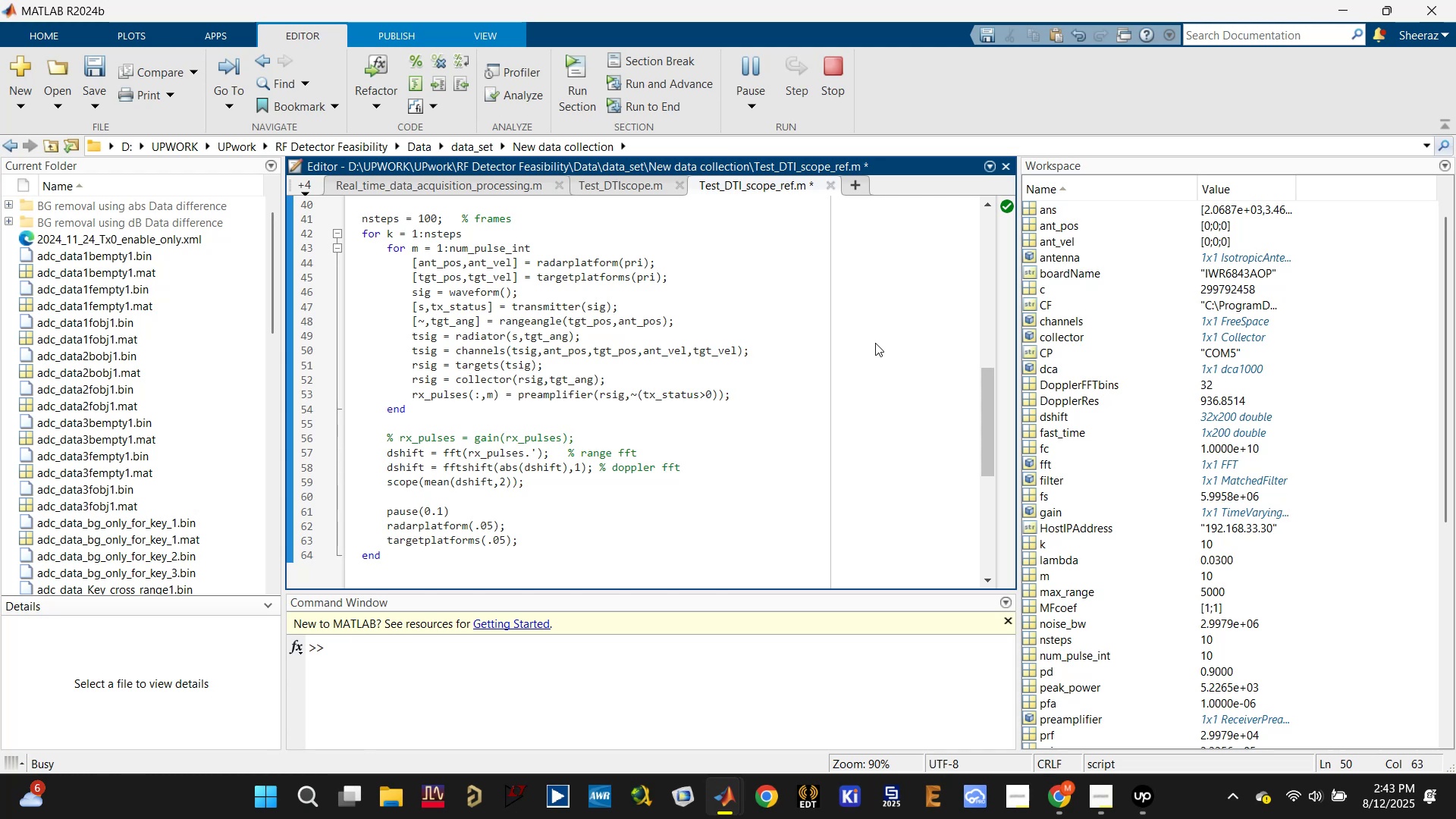 
left_click([430, 233])
 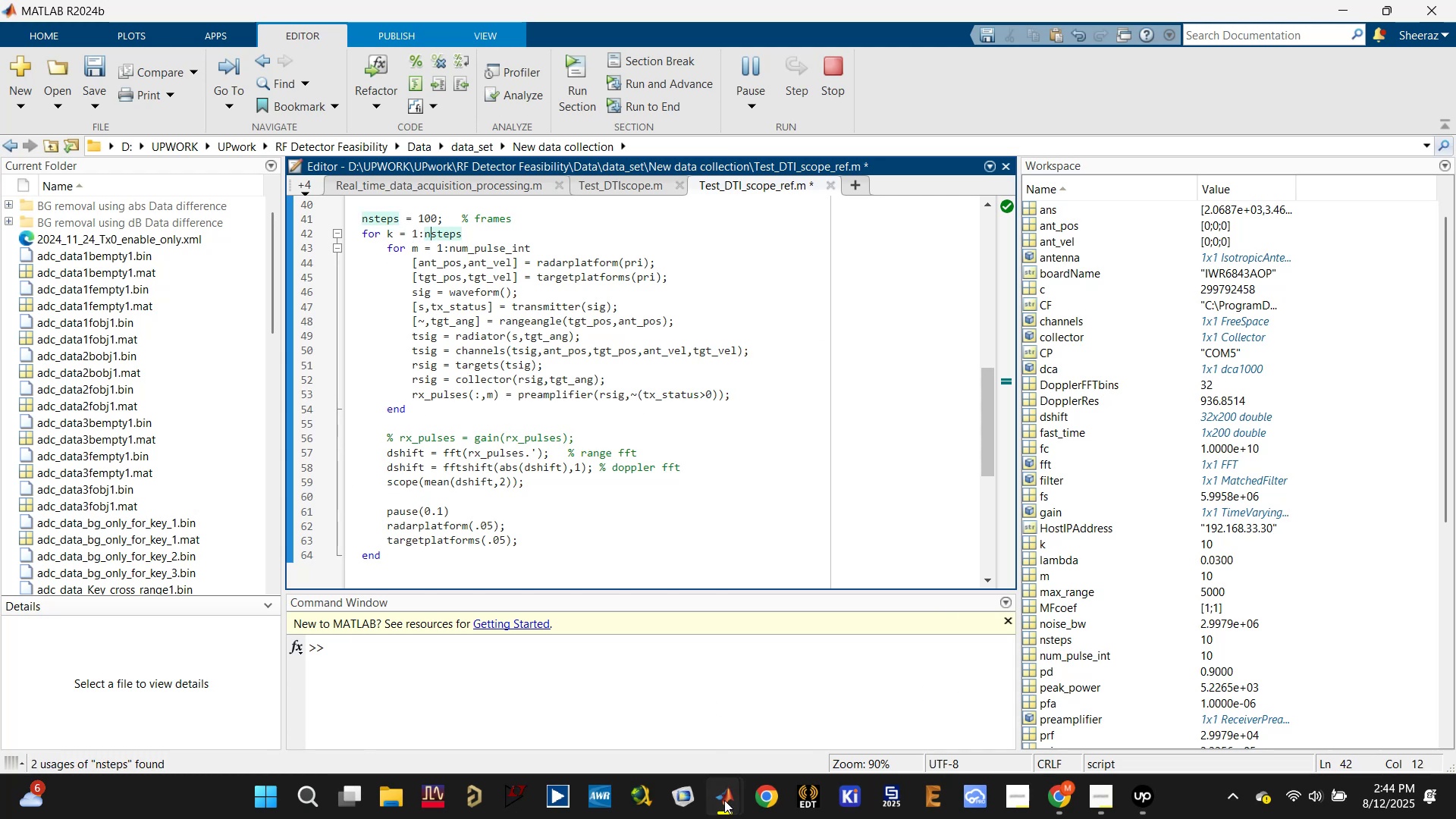 
left_click([817, 708])
 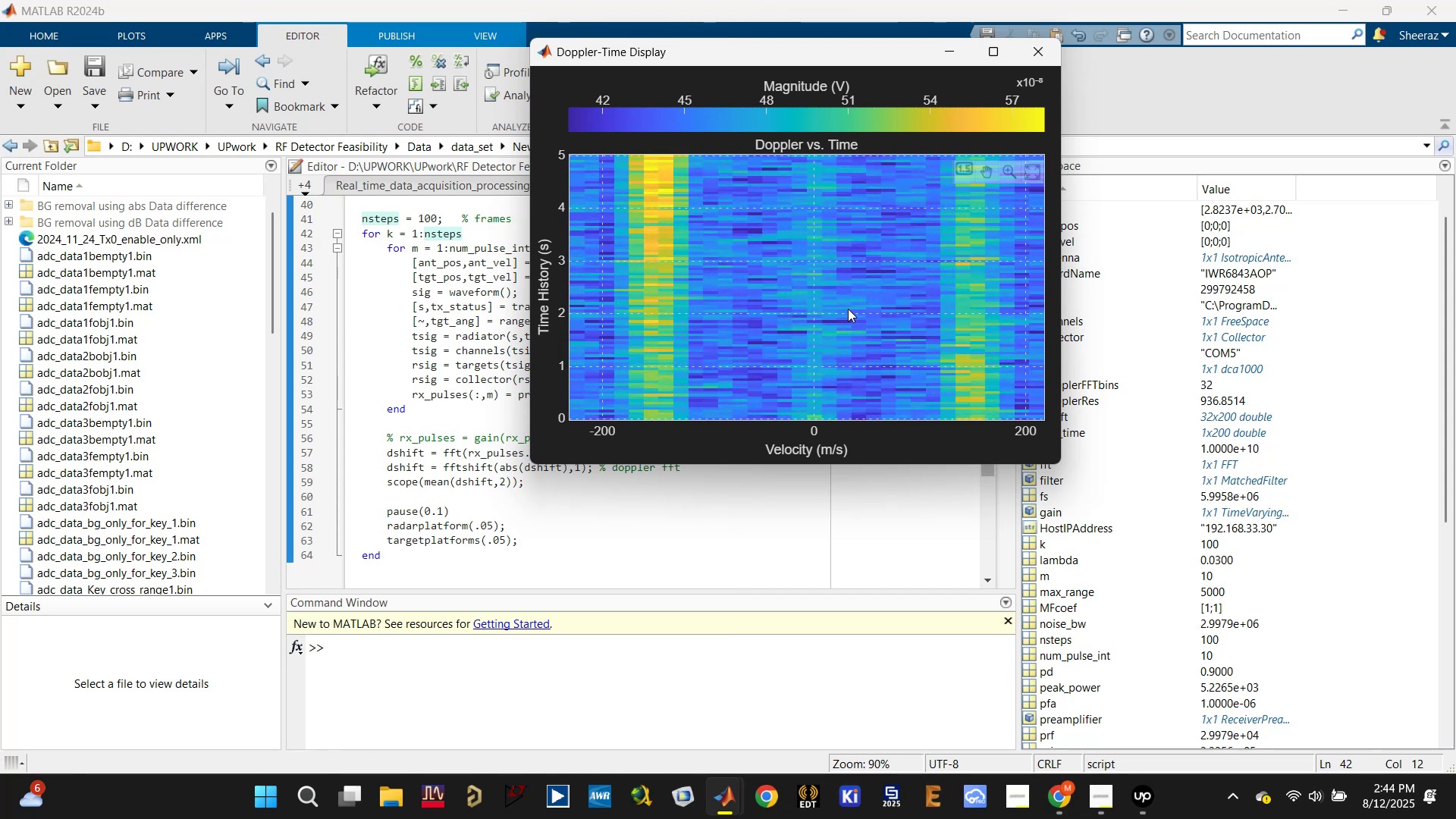 
left_click([1033, 58])
 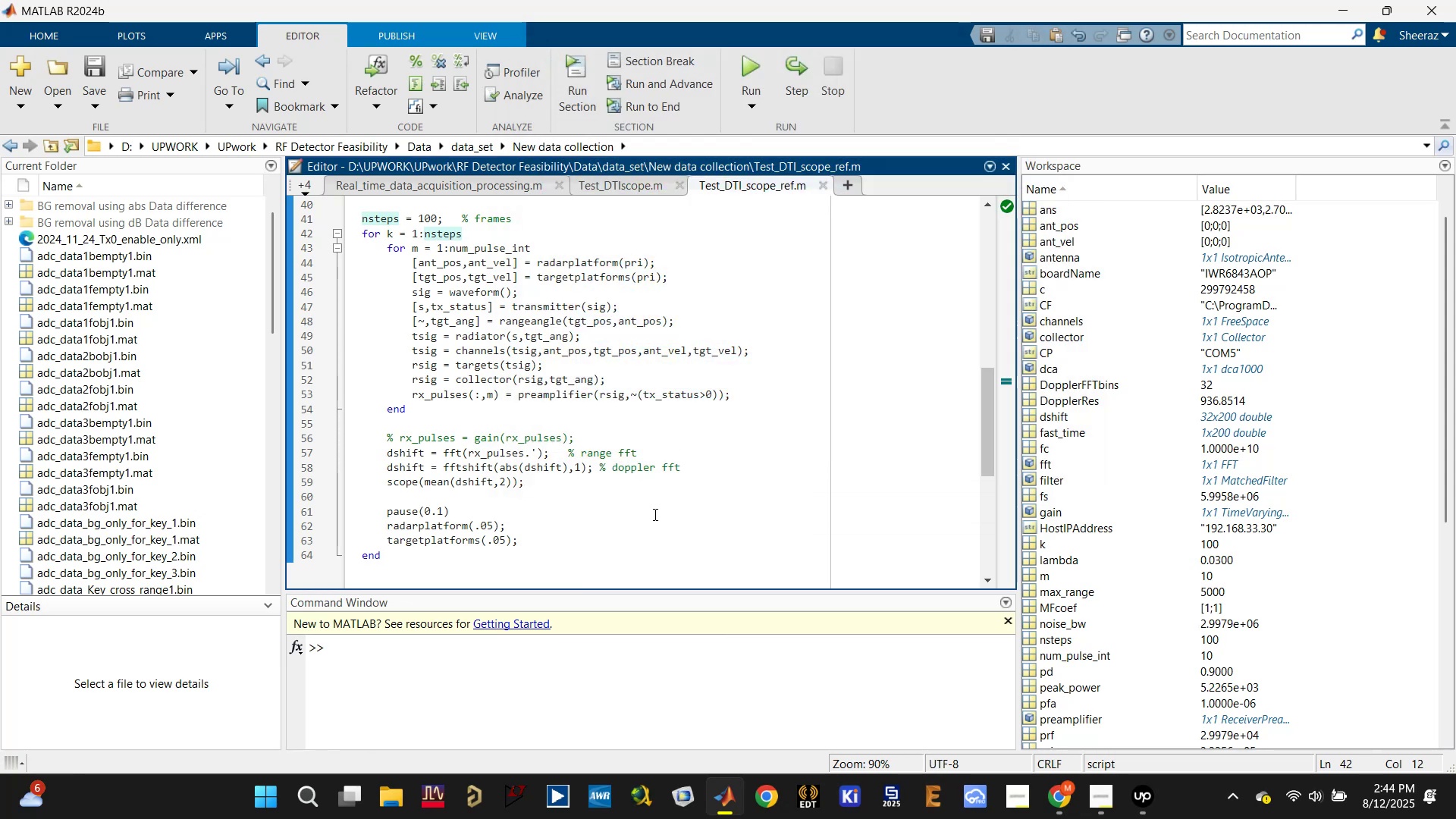 
left_click([549, 653])
 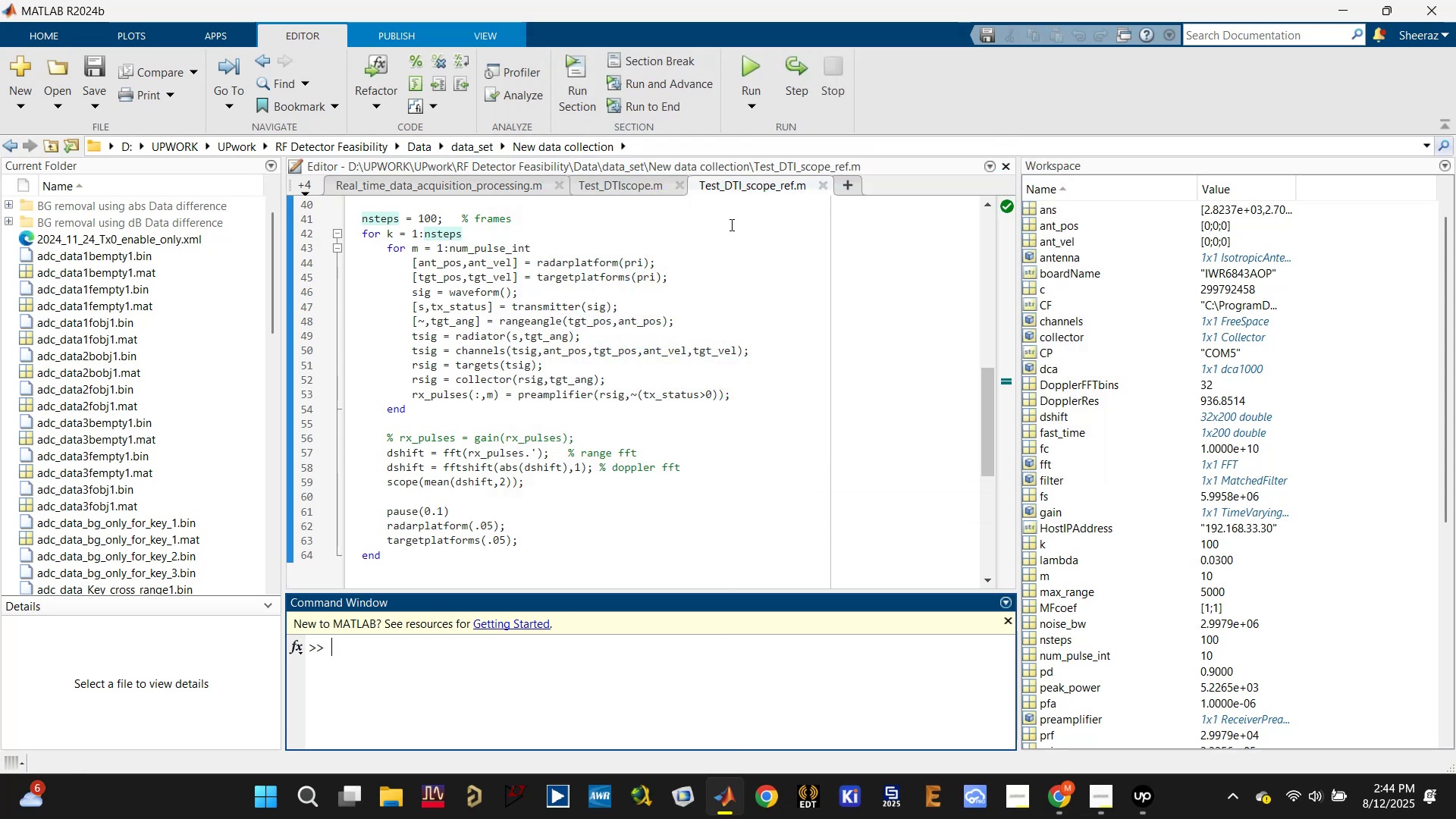 
left_click([626, 184])
 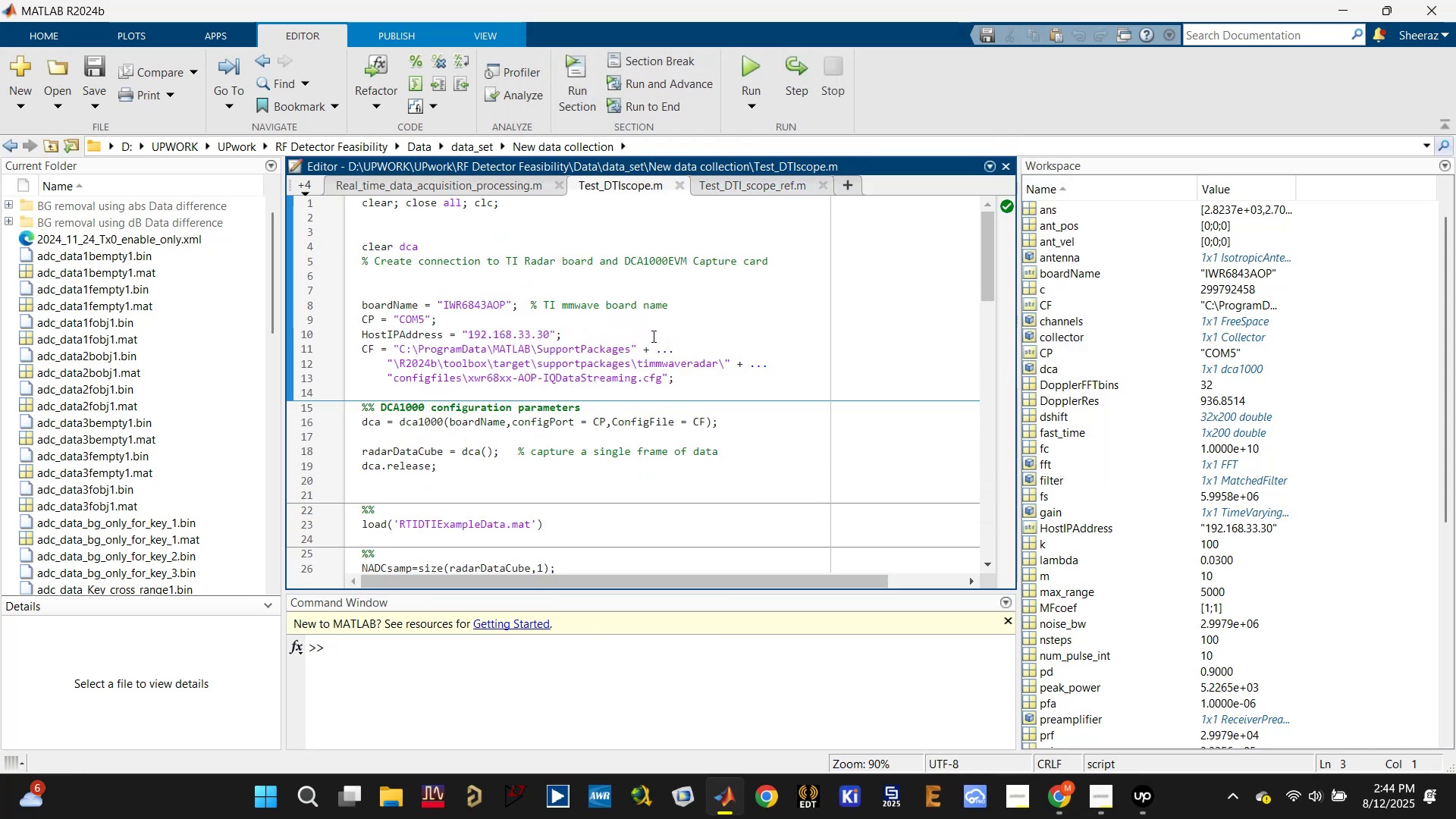 
scroll: coordinate [708, 334], scroll_direction: down, amount: 1.0
 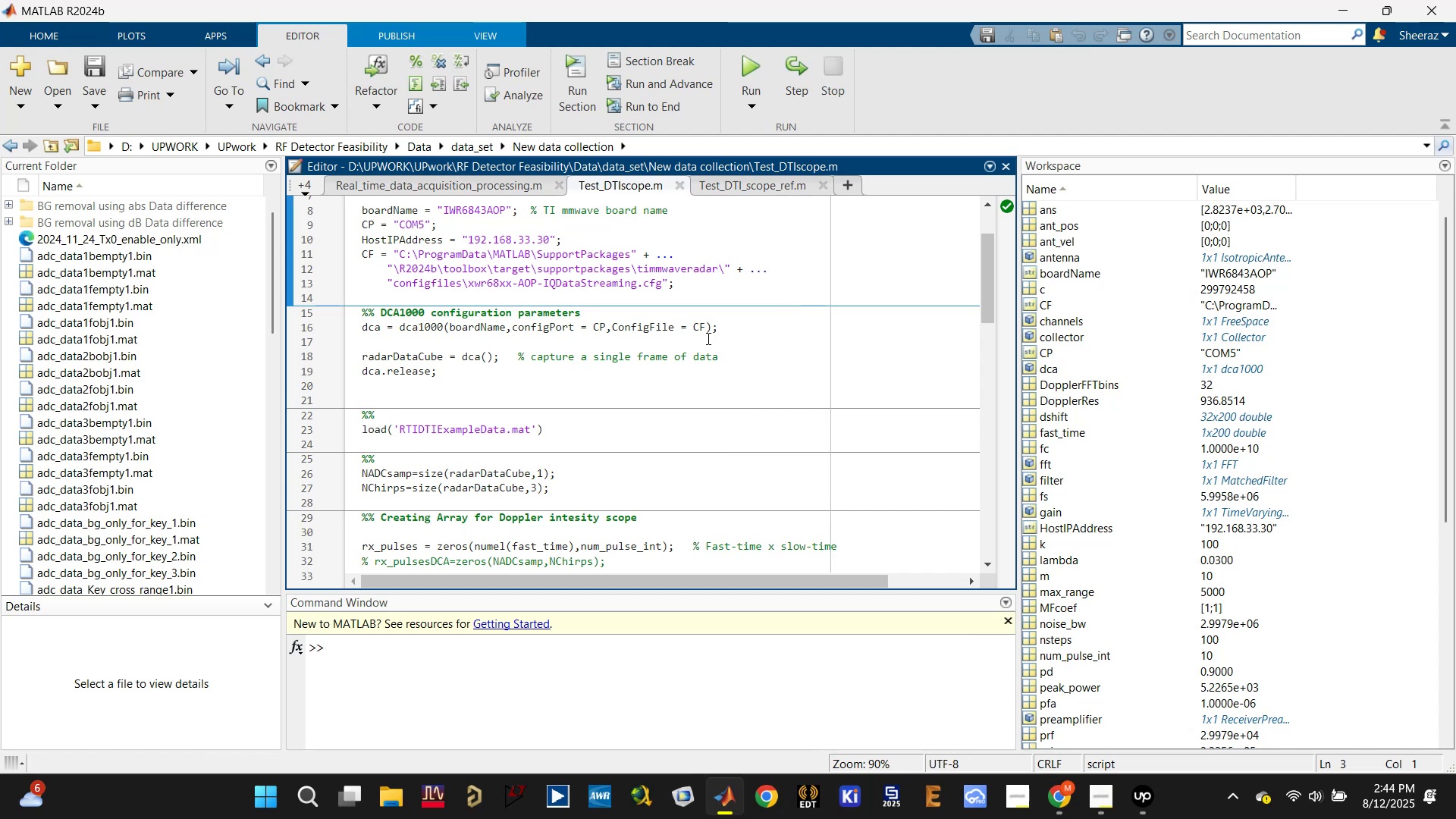 
scroll: coordinate [707, 338], scroll_direction: up, amount: 2.0
 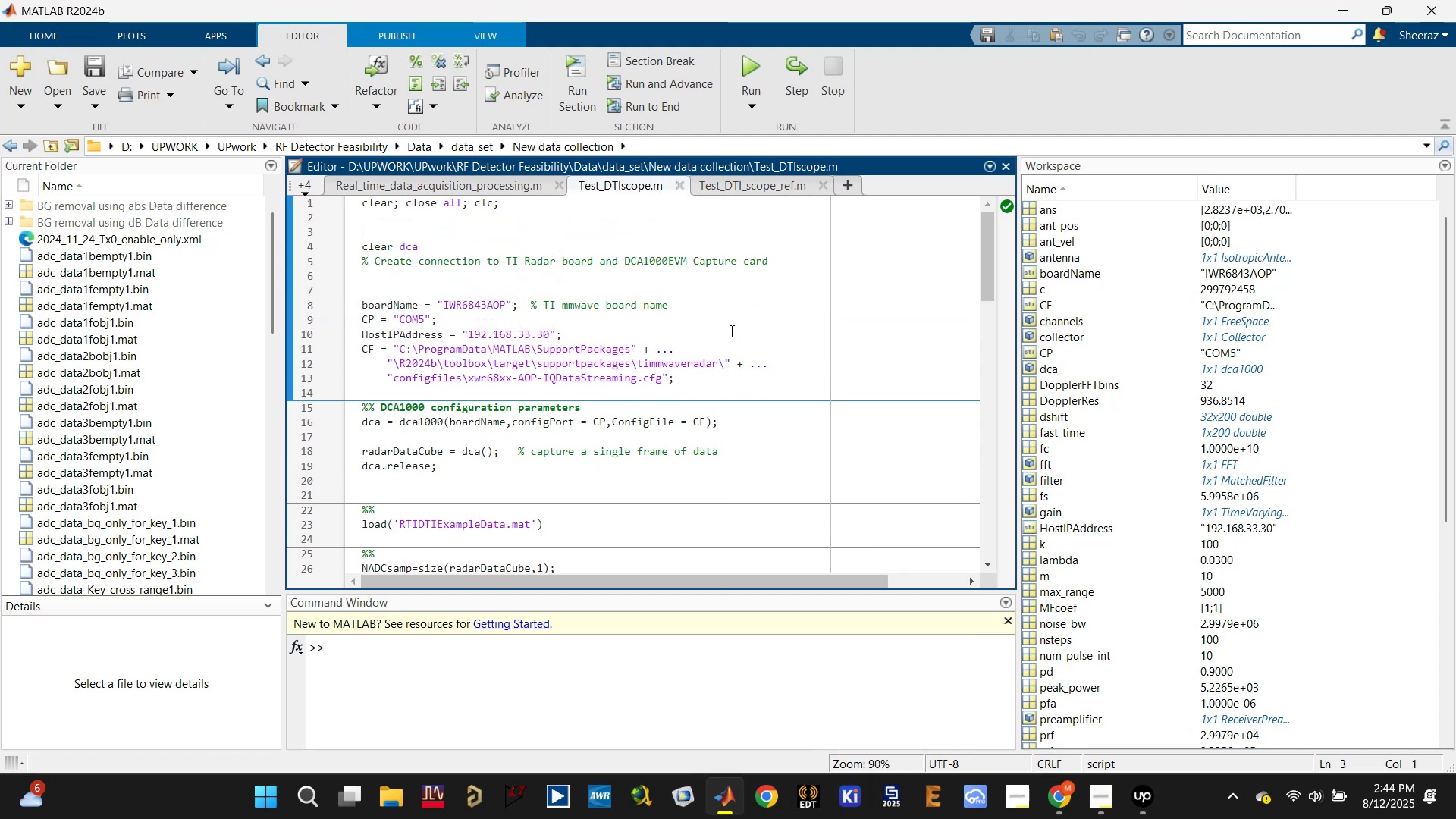 
left_click([742, 326])
 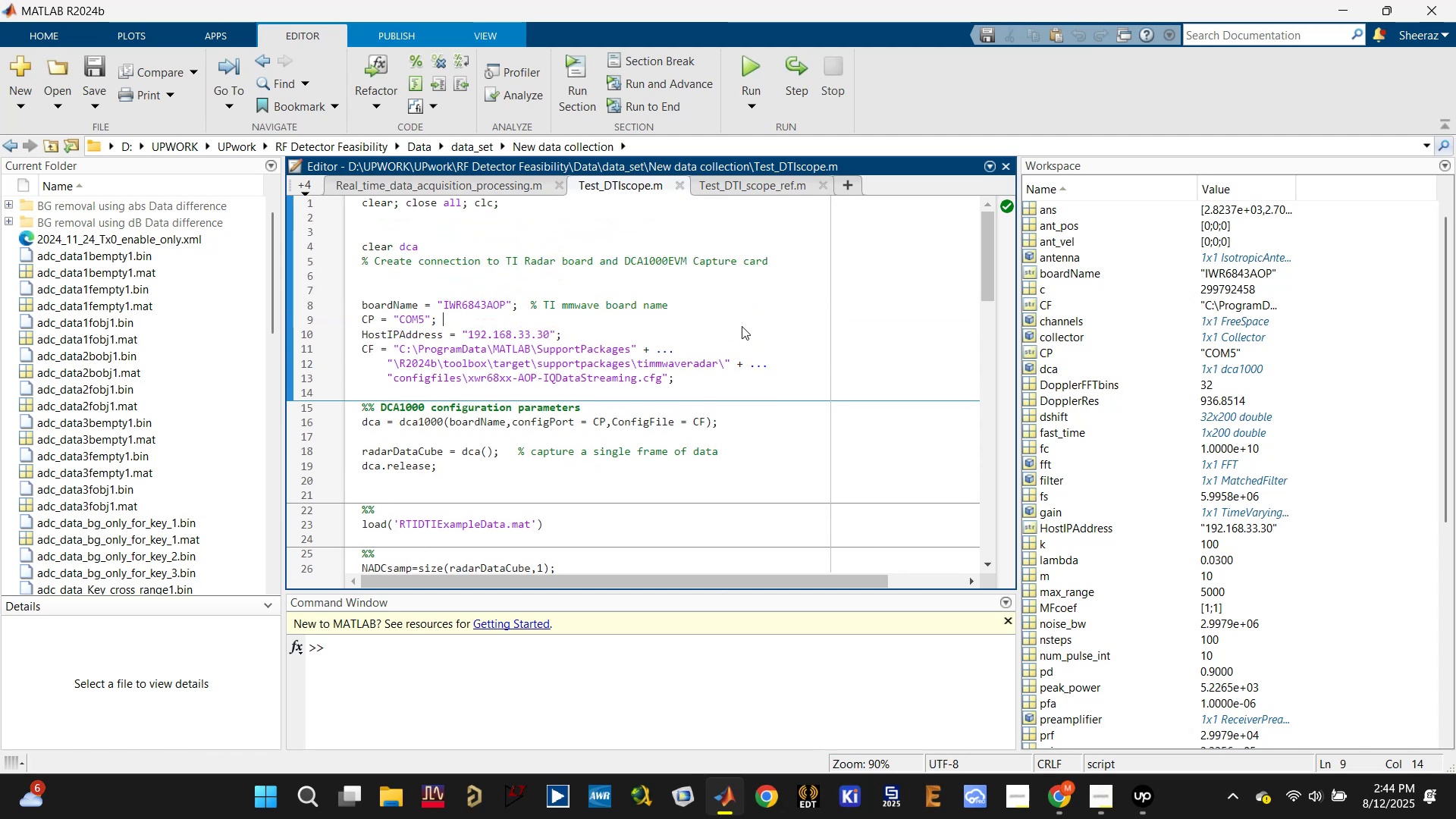 
key(Control+Enter)
 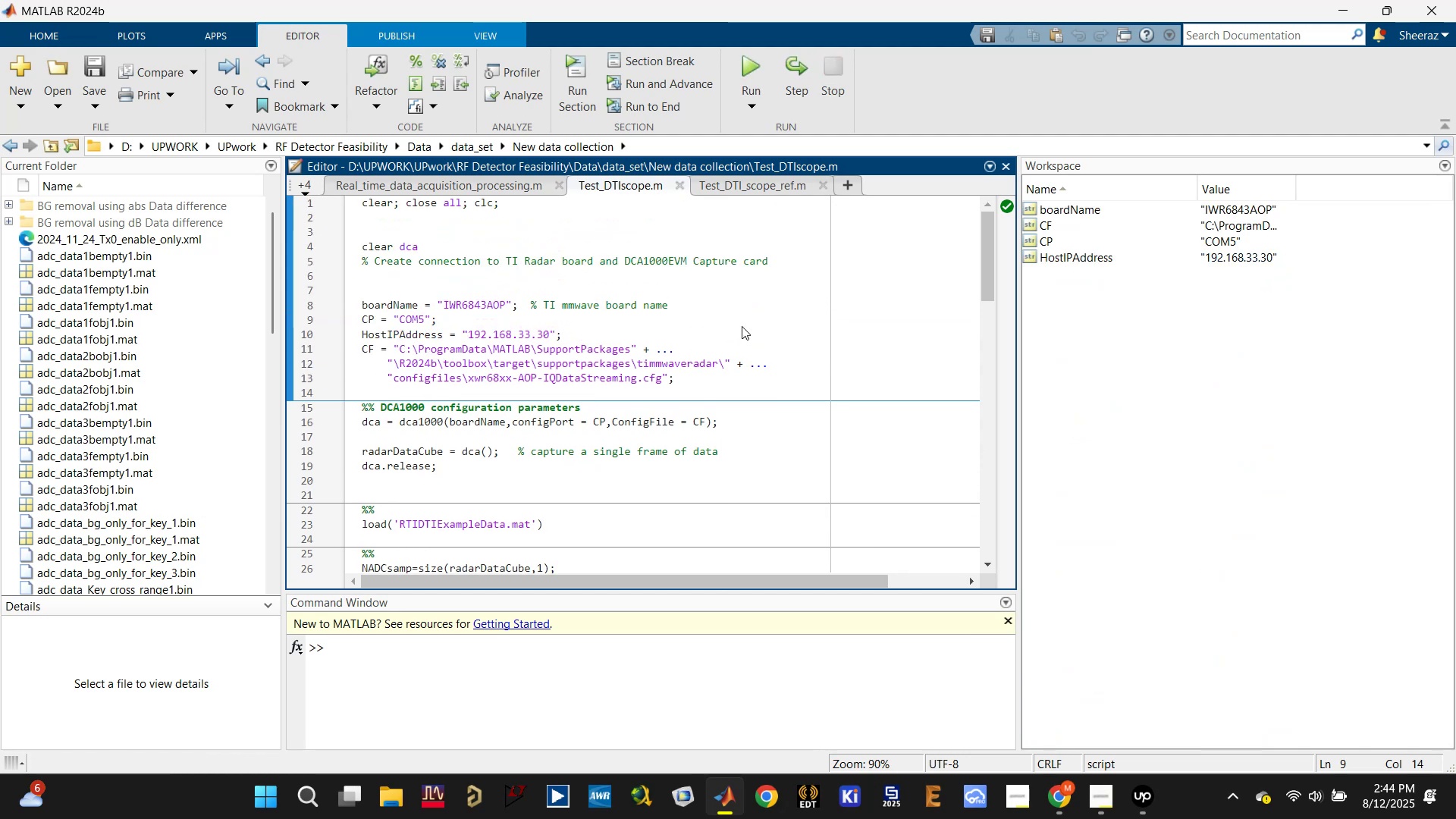 
scroll: coordinate [742, 346], scroll_direction: down, amount: 1.0
 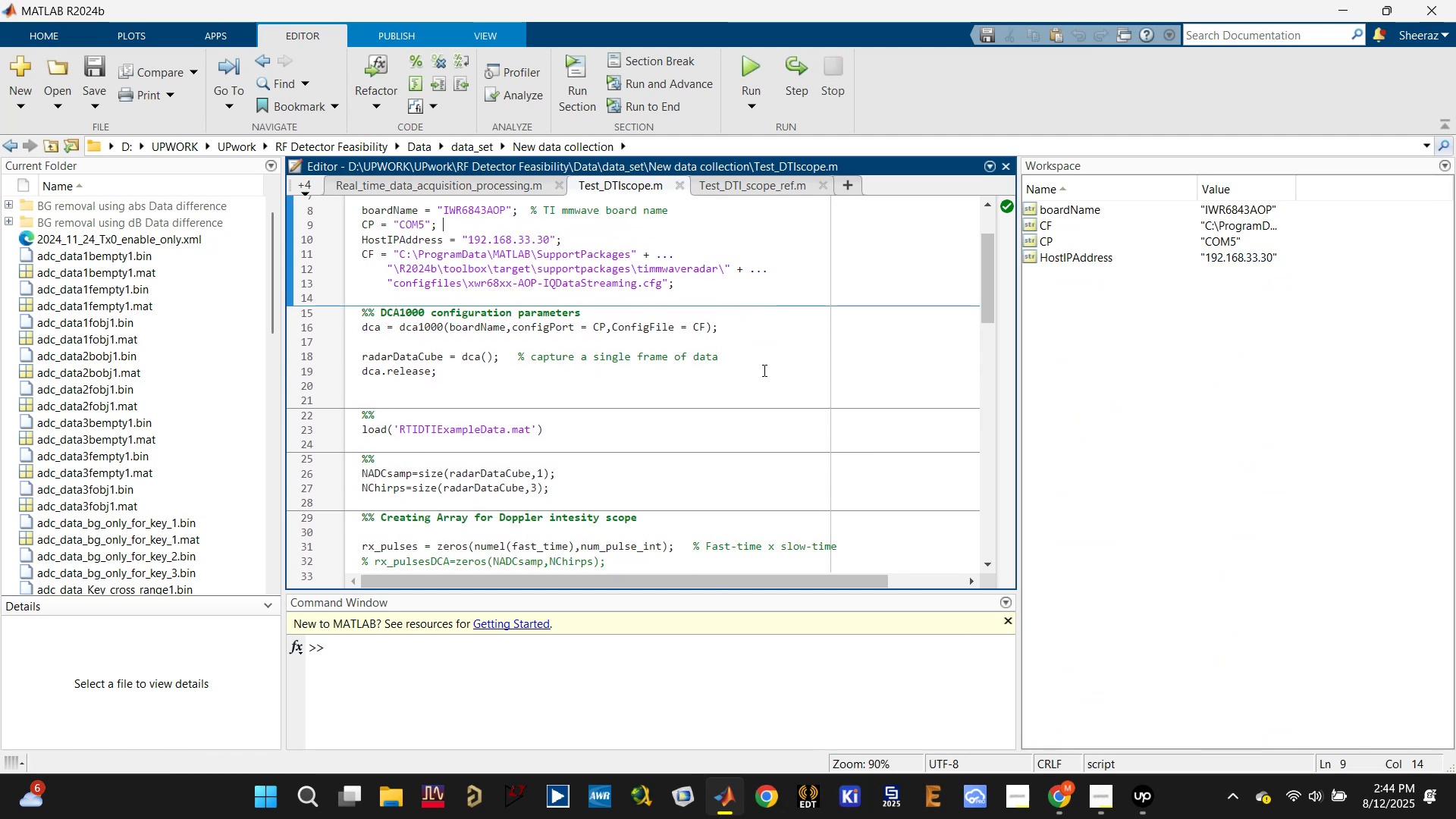 
left_click([776, 362])
 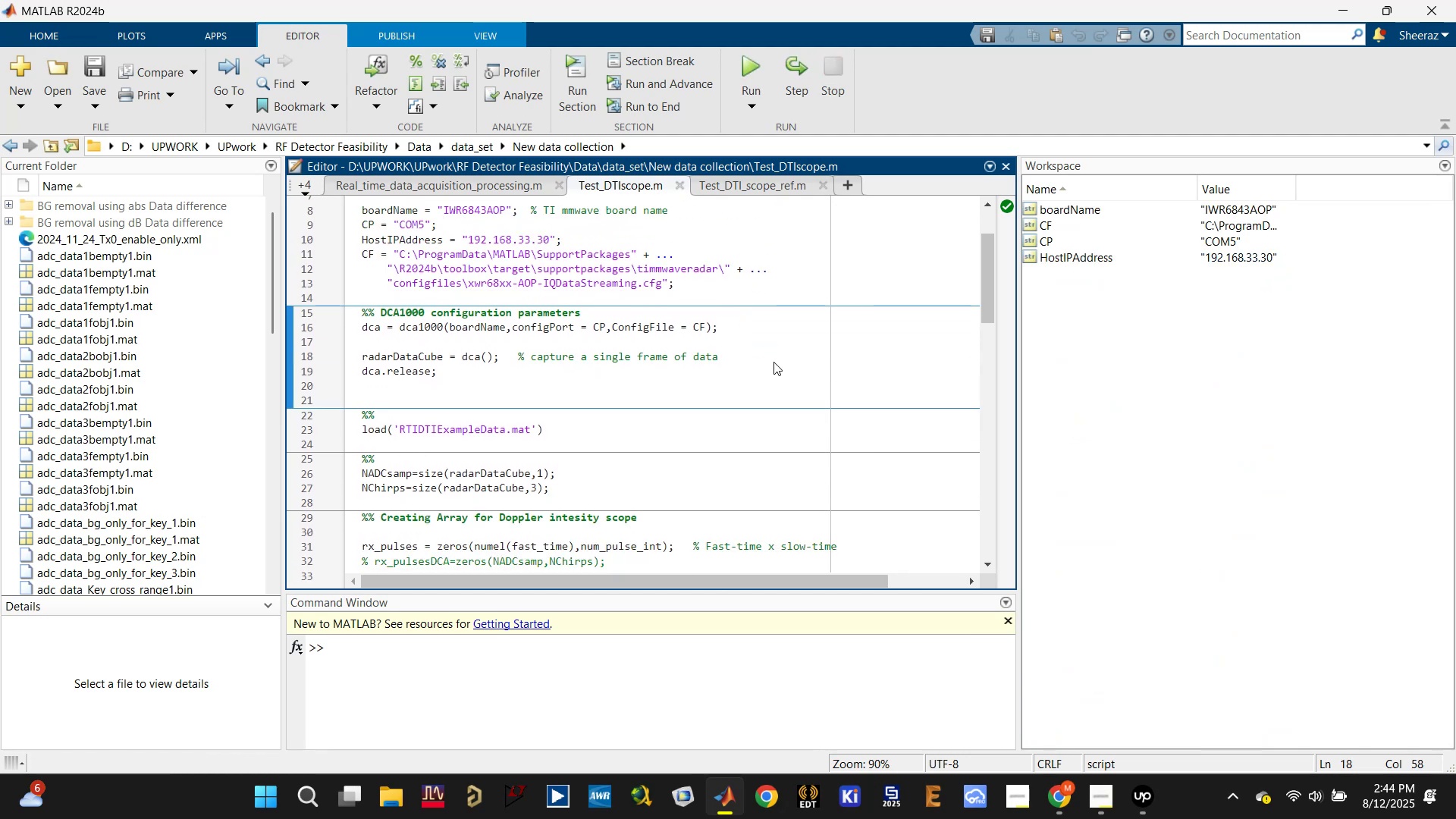 
key(Control+Enter)
 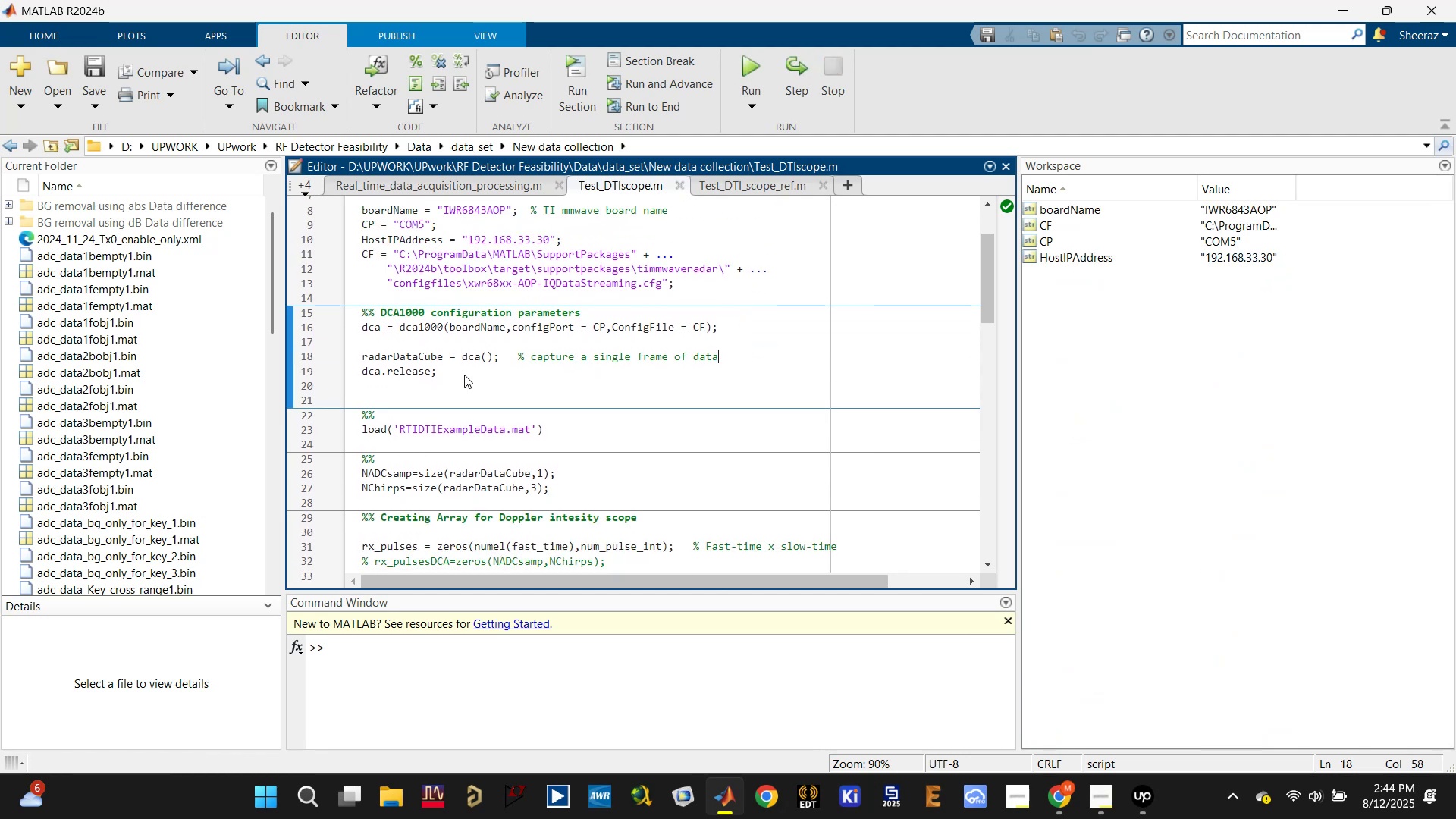 
left_click([397, 372])
 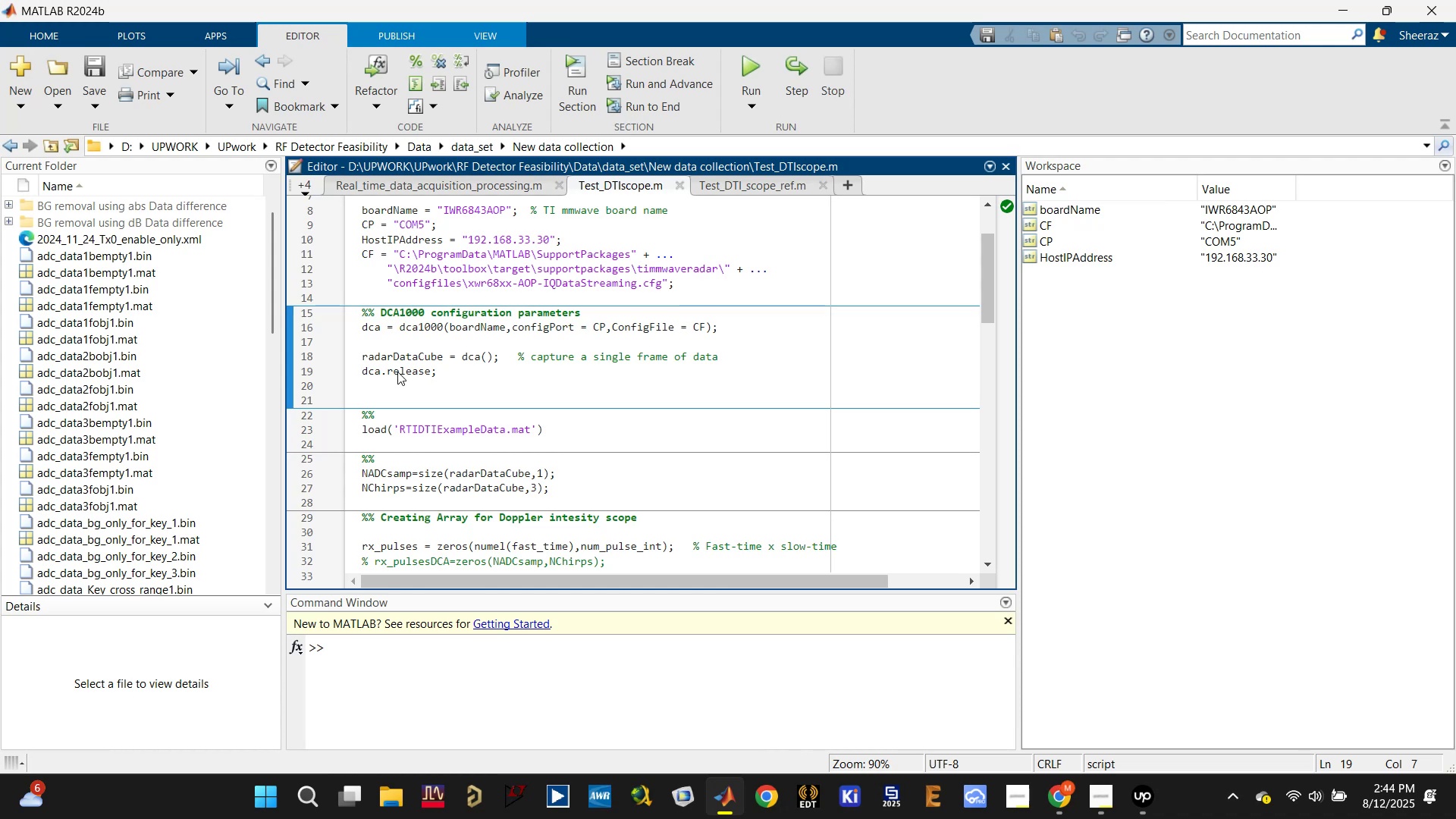 
double_click([397, 372])
 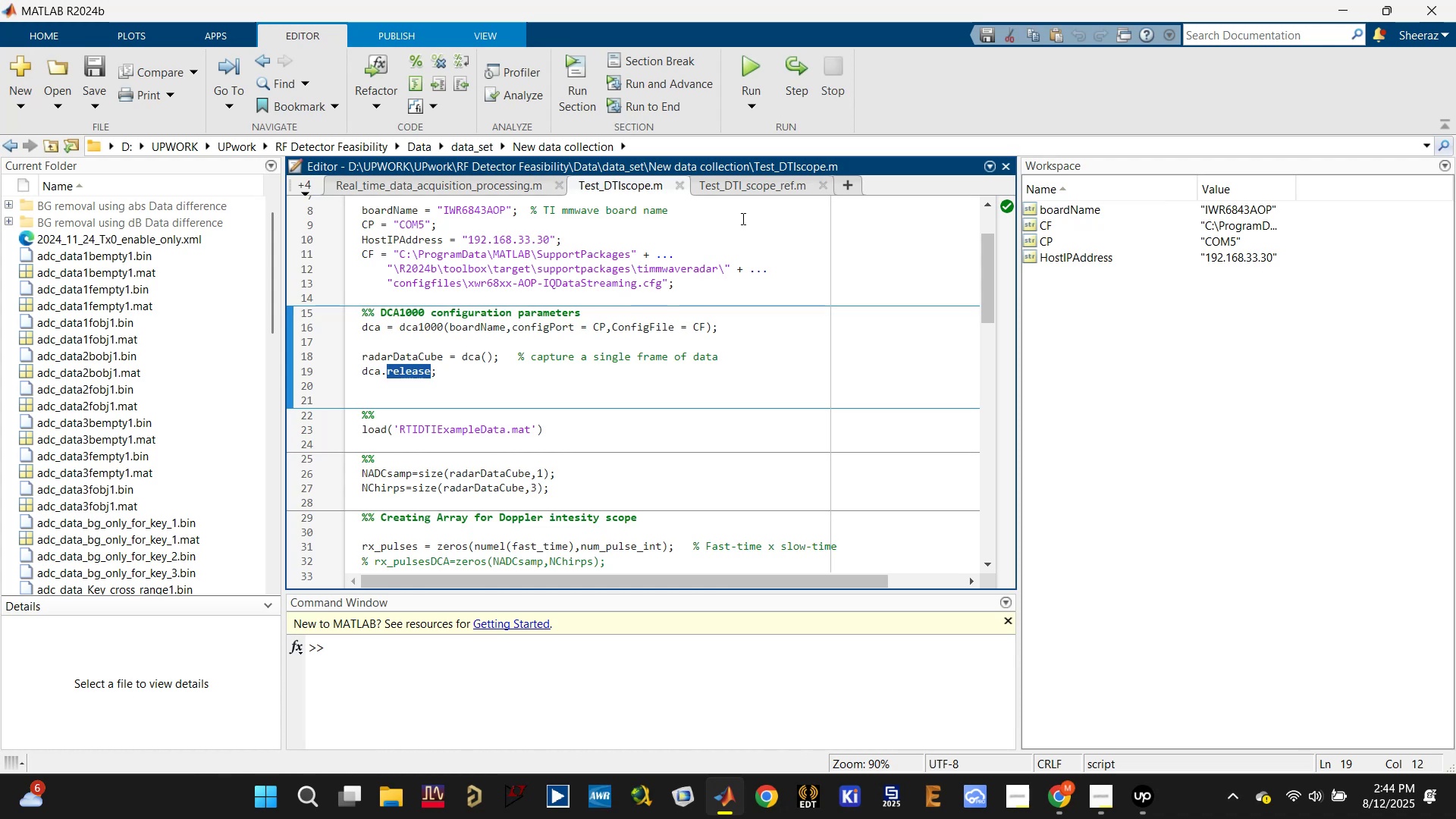 
left_click([750, 186])
 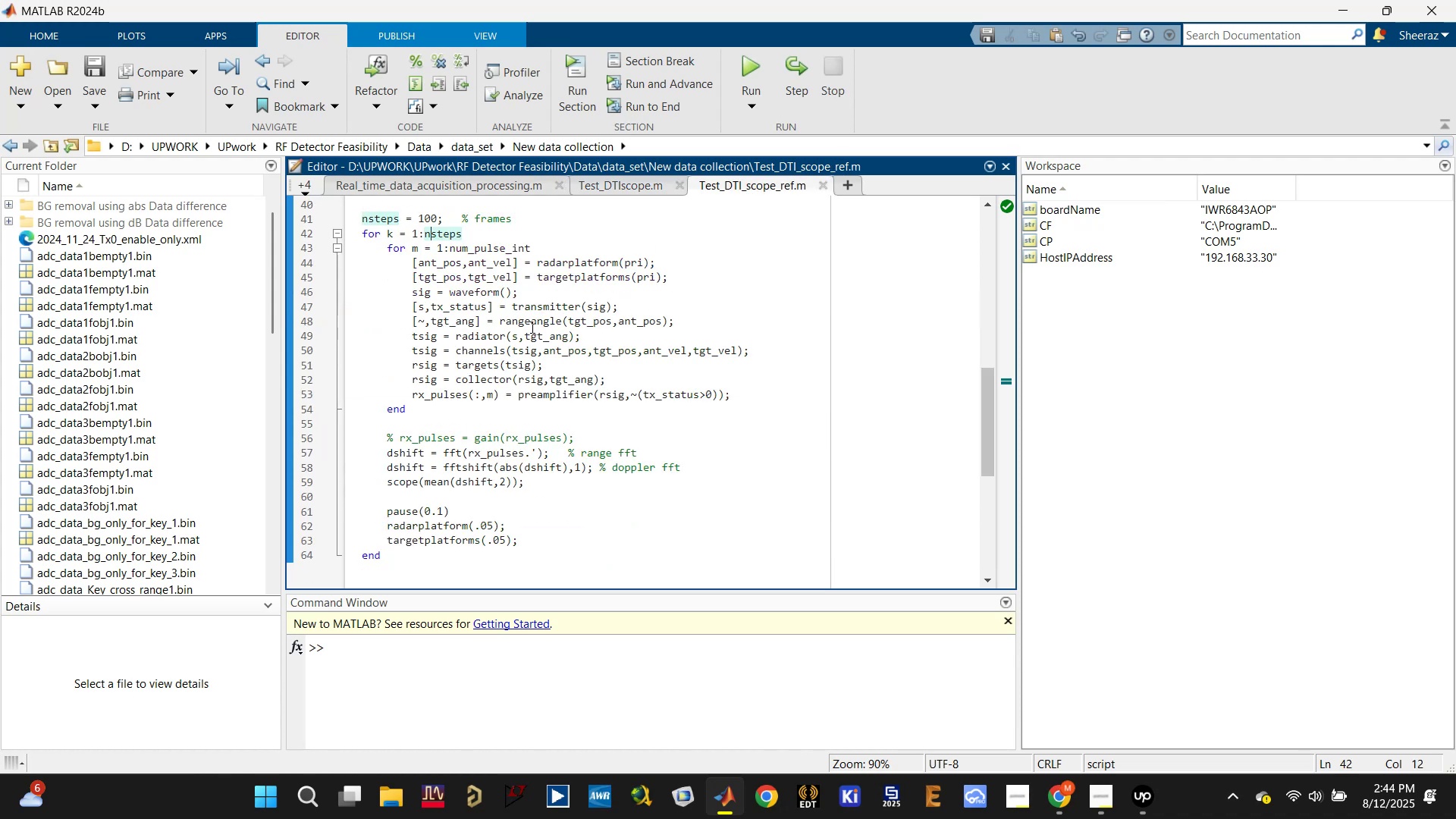 
scroll: coordinate [380, 385], scroll_direction: up, amount: 6.0
 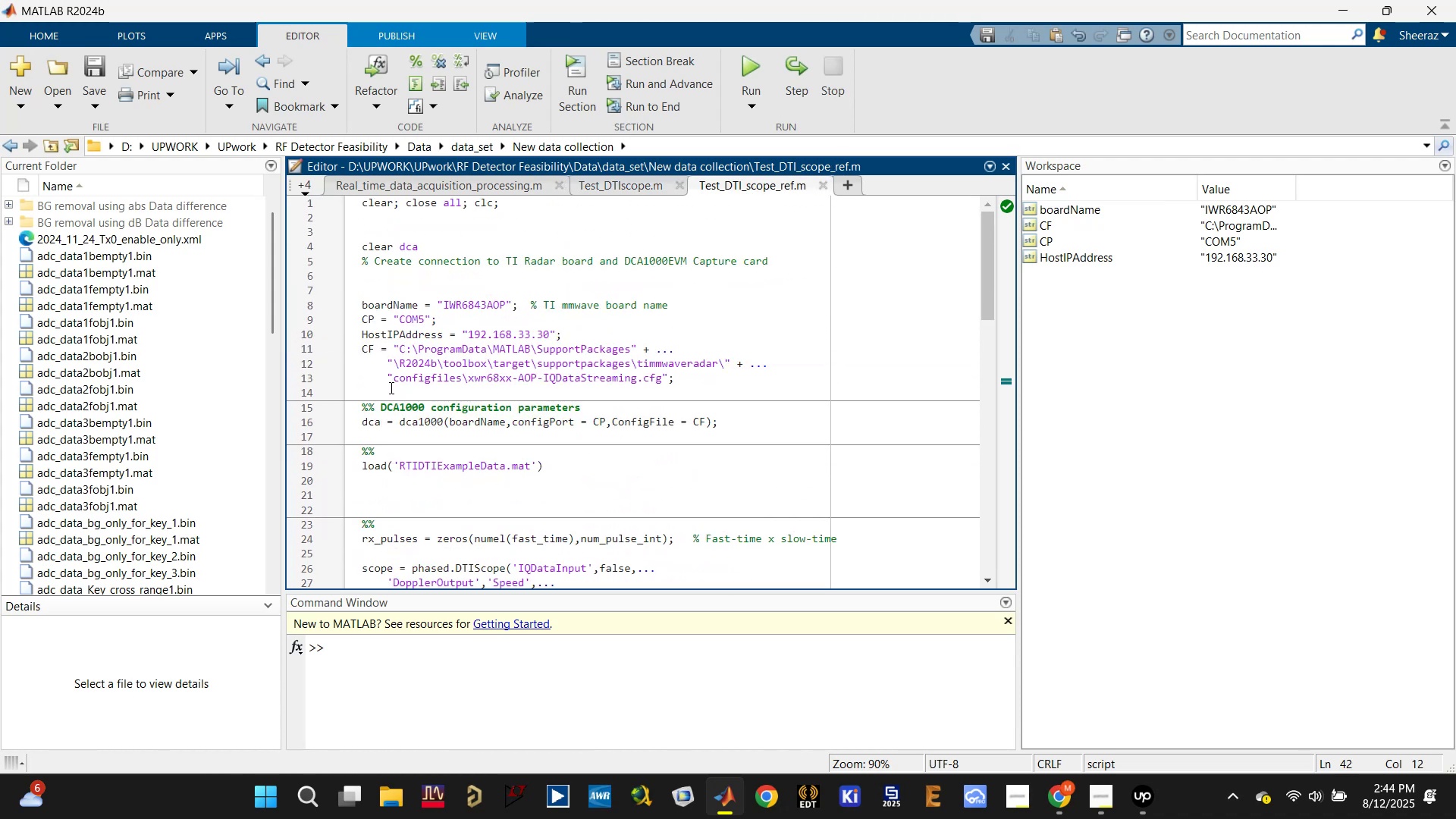 
left_click([369, 349])
 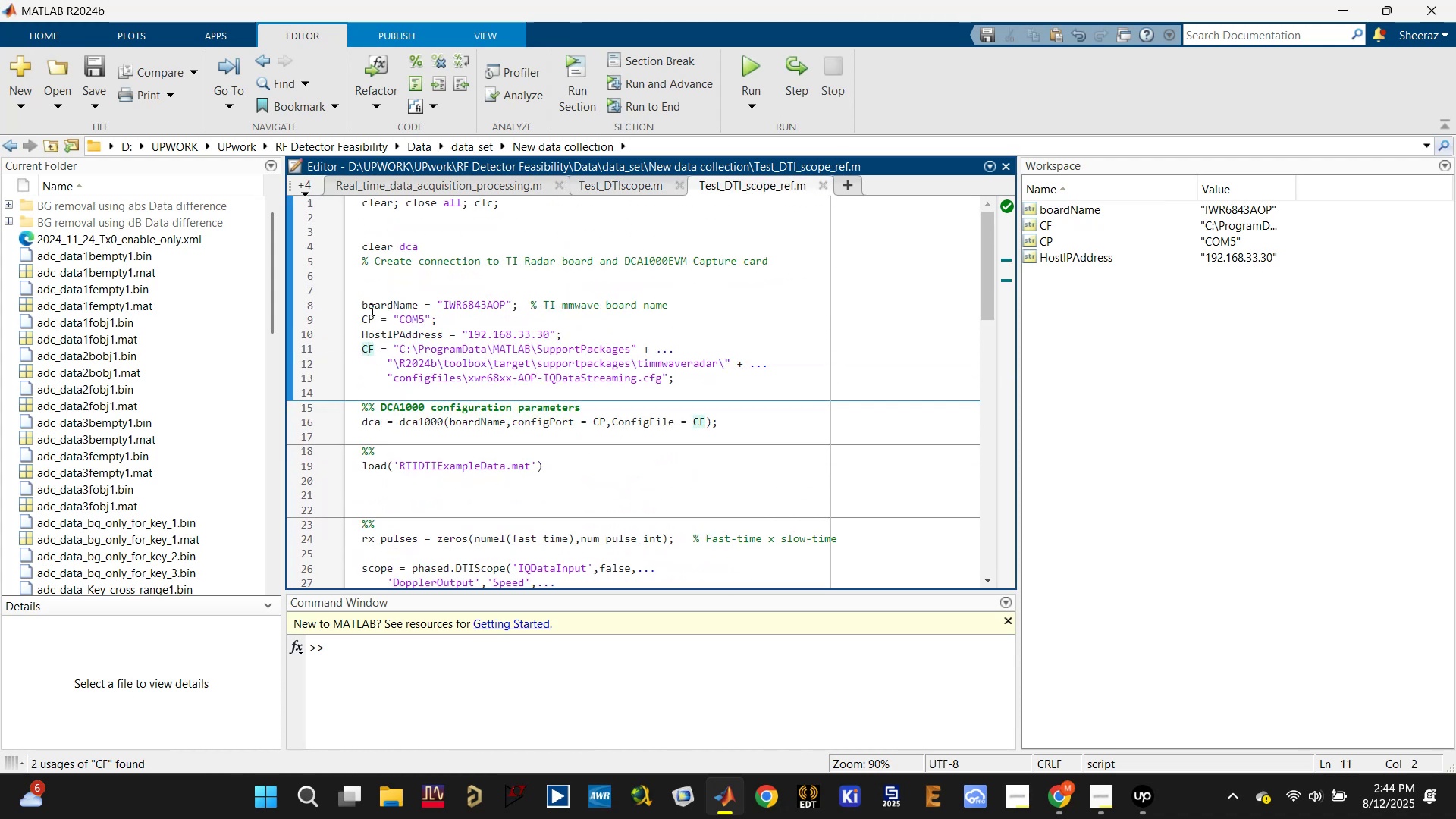 
scroll: coordinate [374, 348], scroll_direction: down, amount: 3.0
 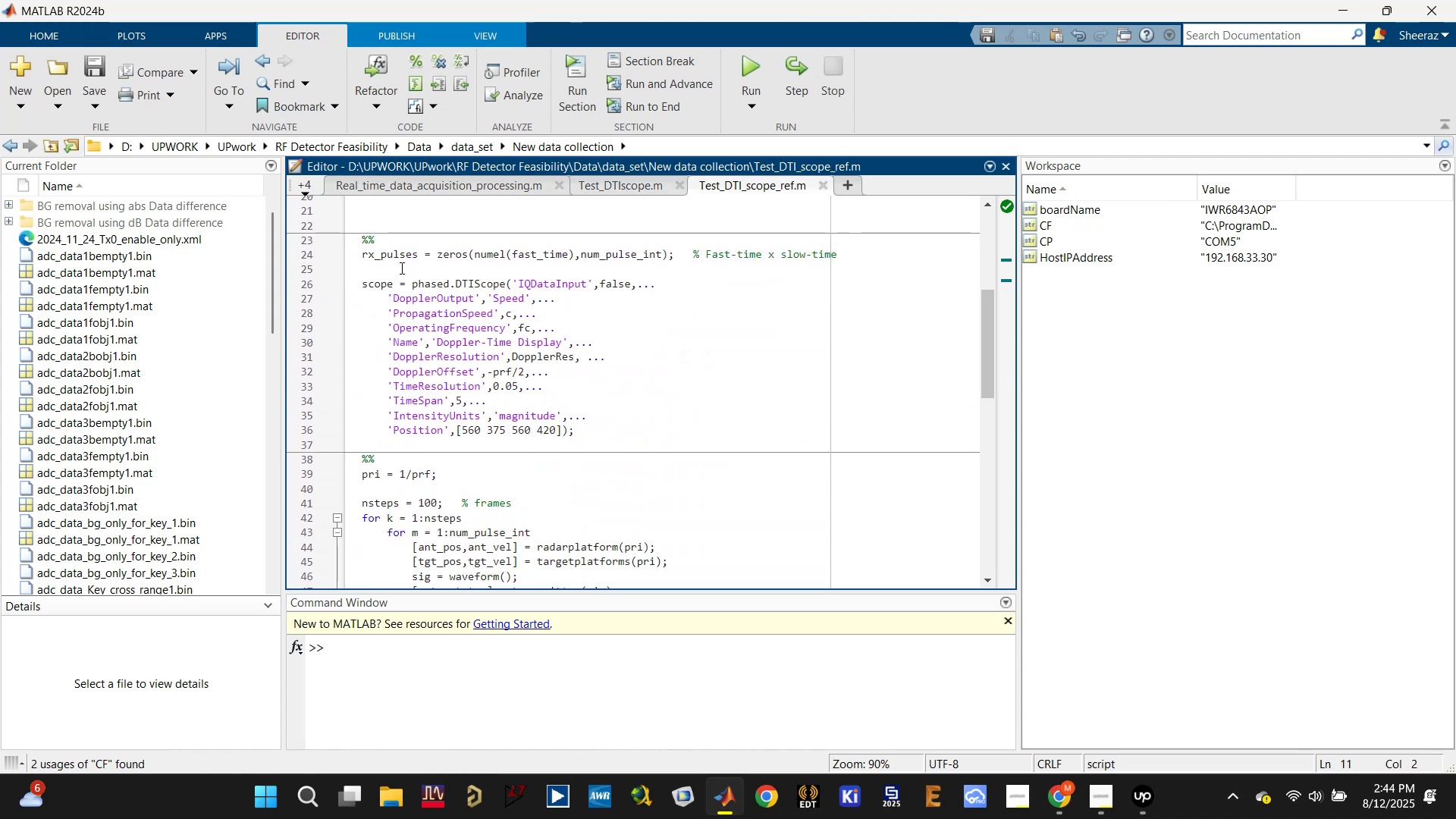 
left_click([389, 254])
 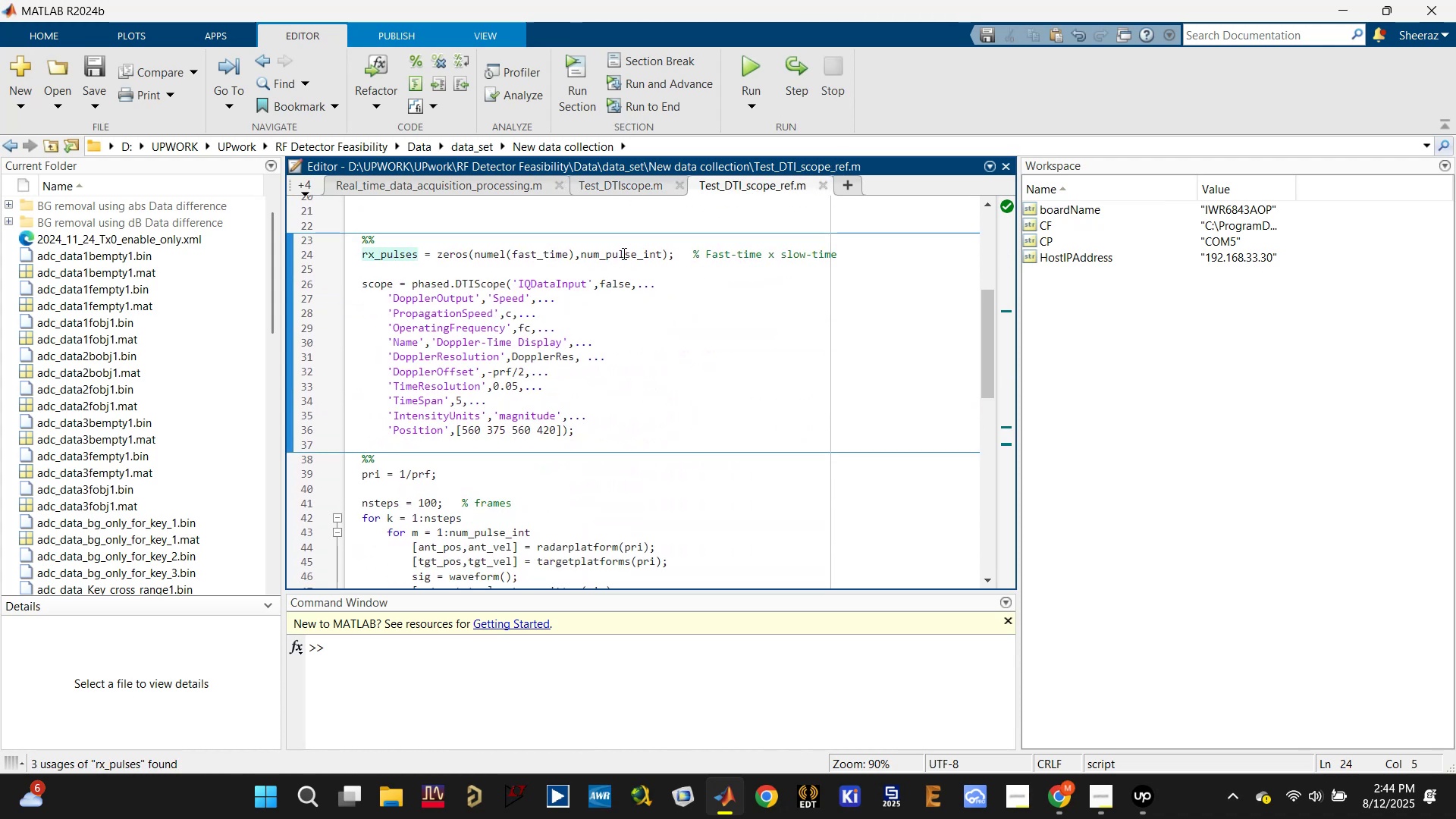 
double_click([623, 253])
 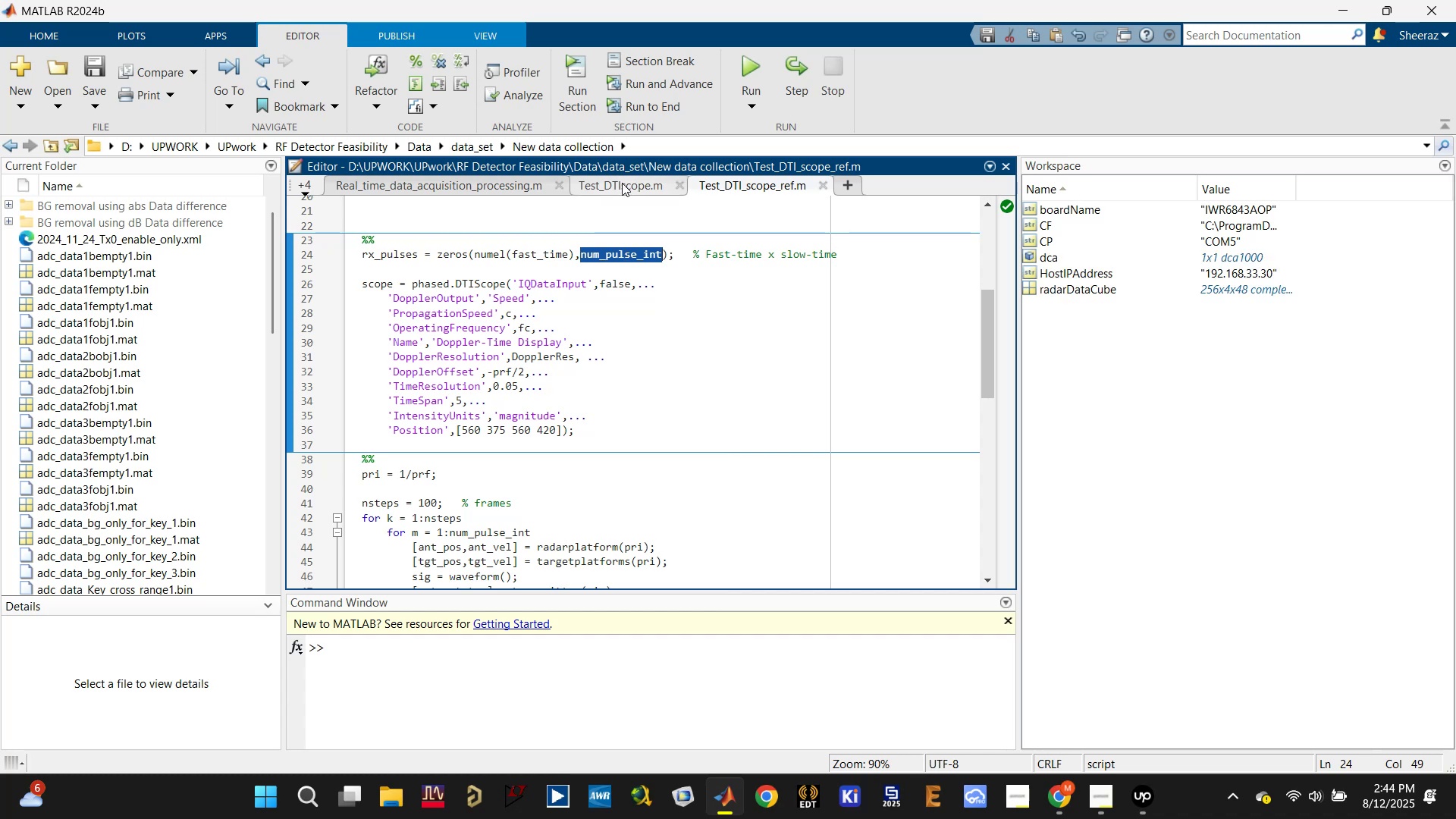 
scroll: coordinate [623, 387], scroll_direction: down, amount: 1.0
 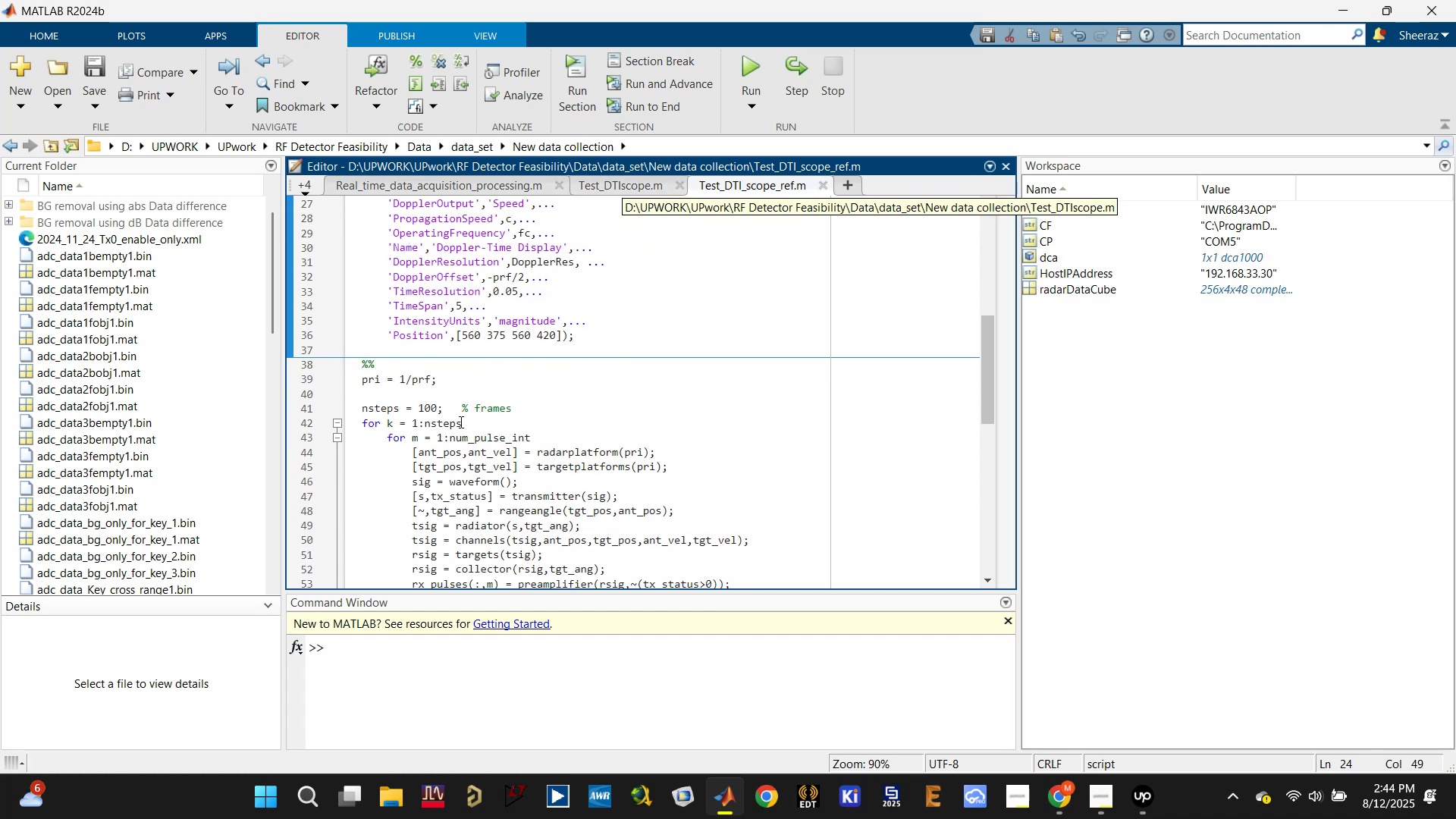 
left_click([468, 438])
 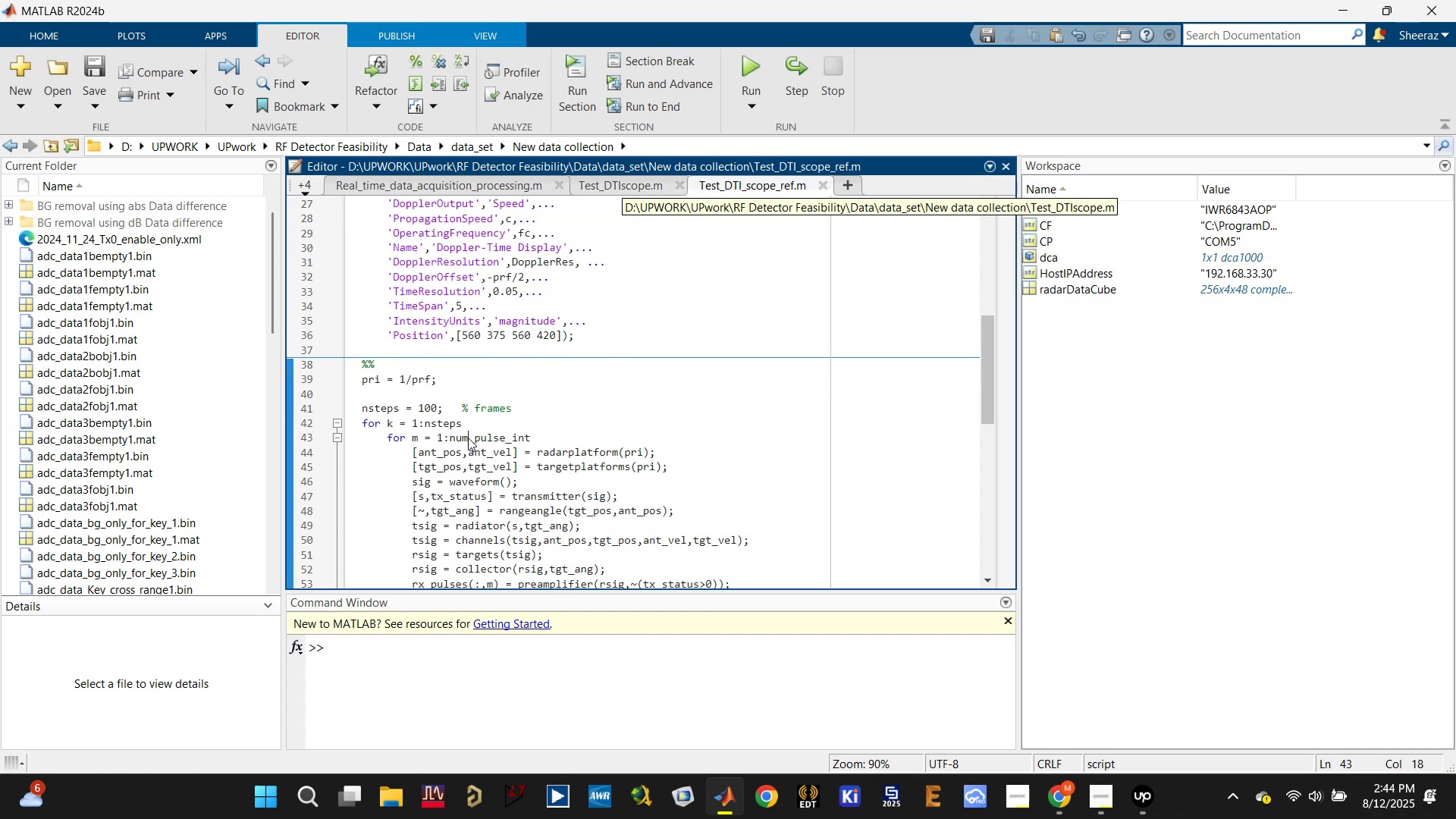 
left_click([468, 438])
 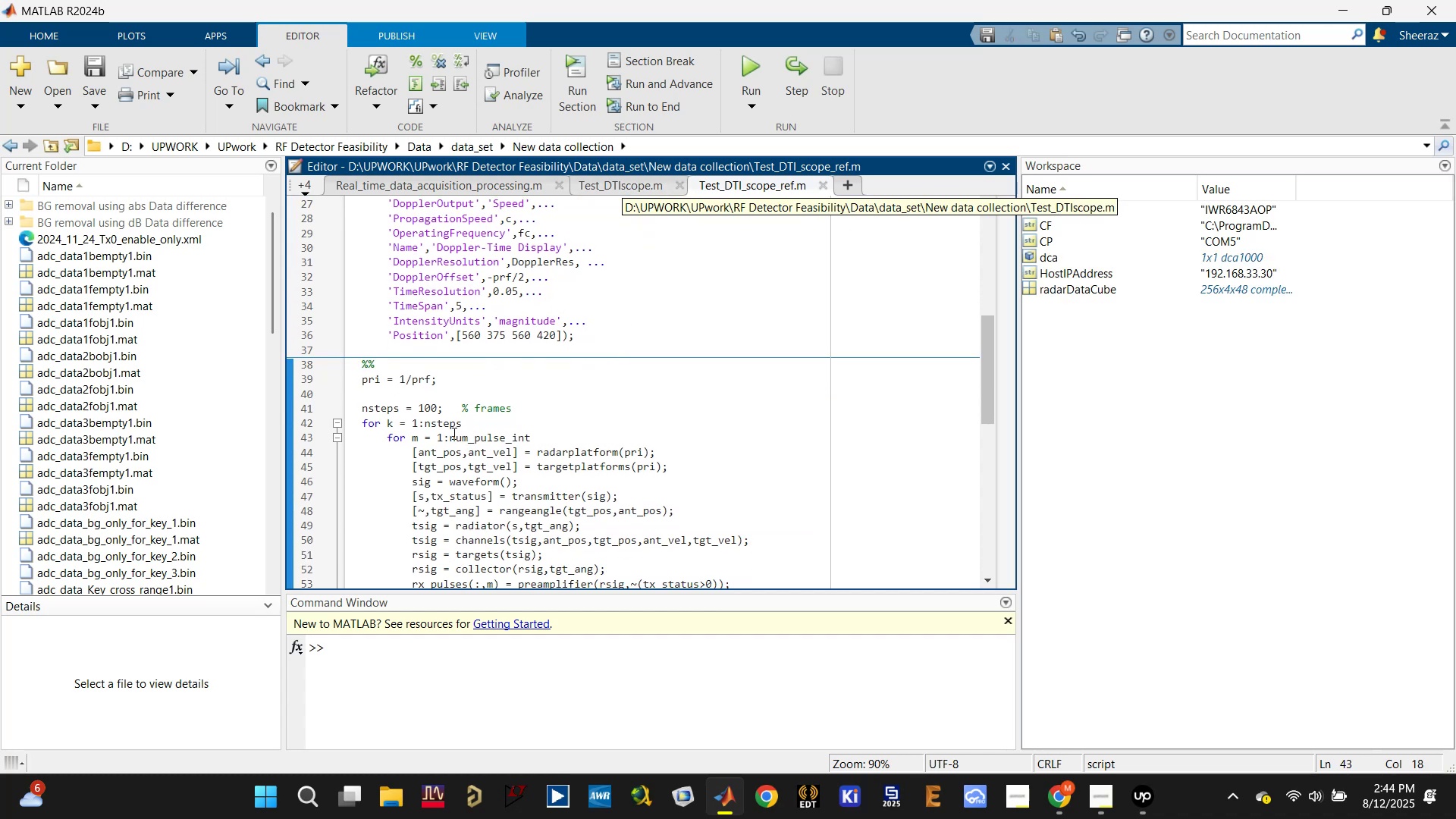 
double_click([453, 433])
 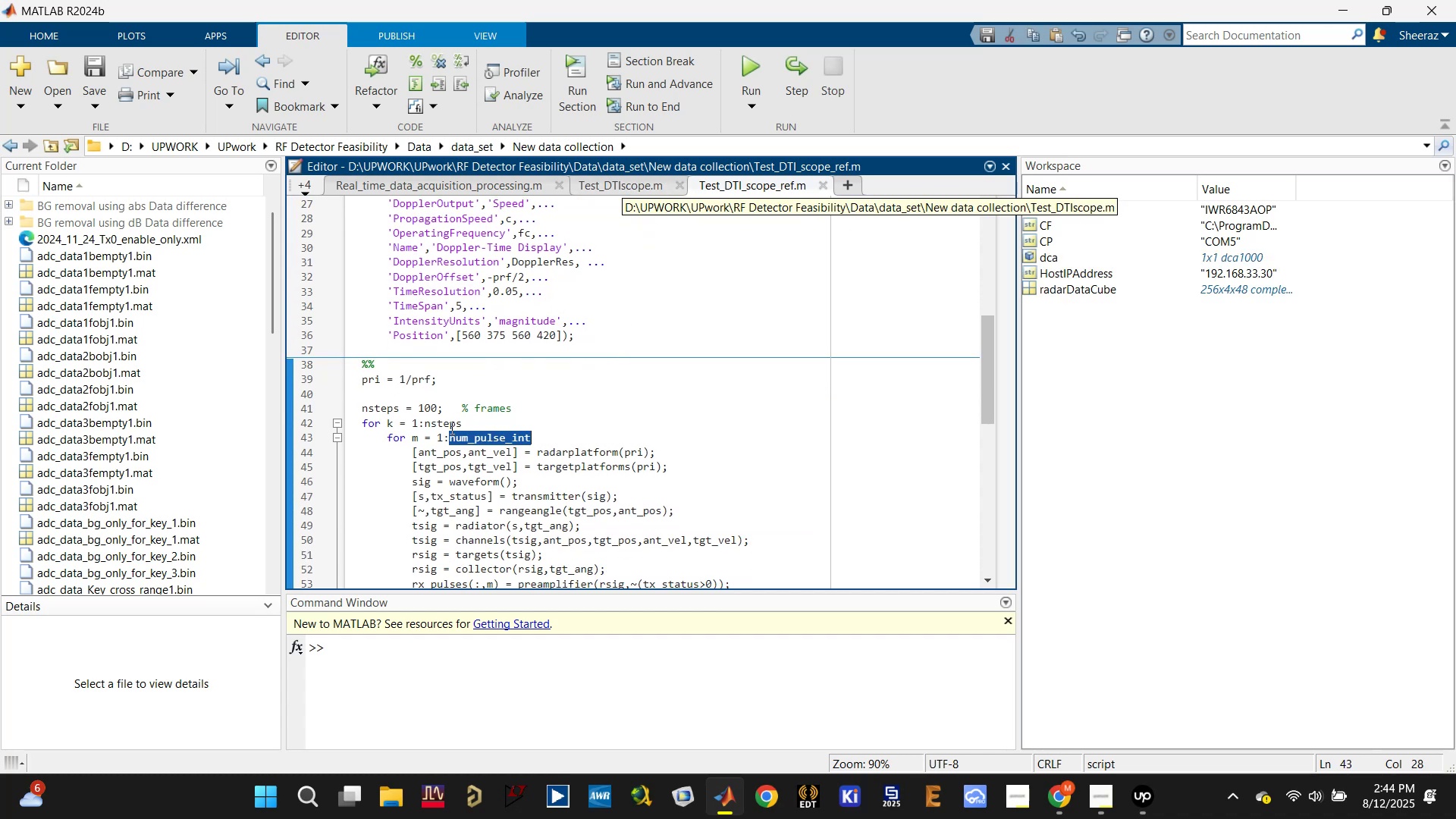 
triple_click([450, 425])
 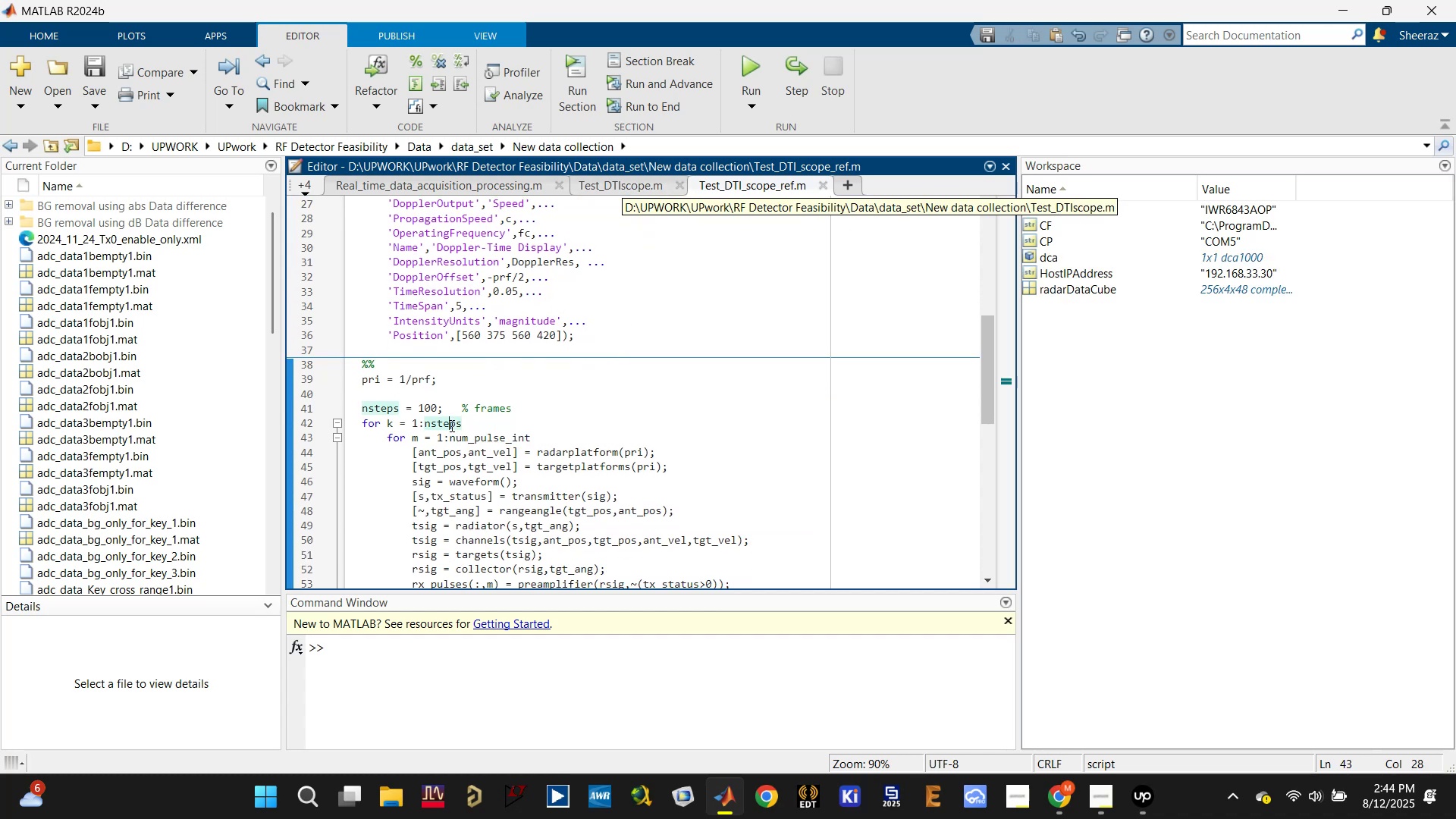 
triple_click([450, 425])
 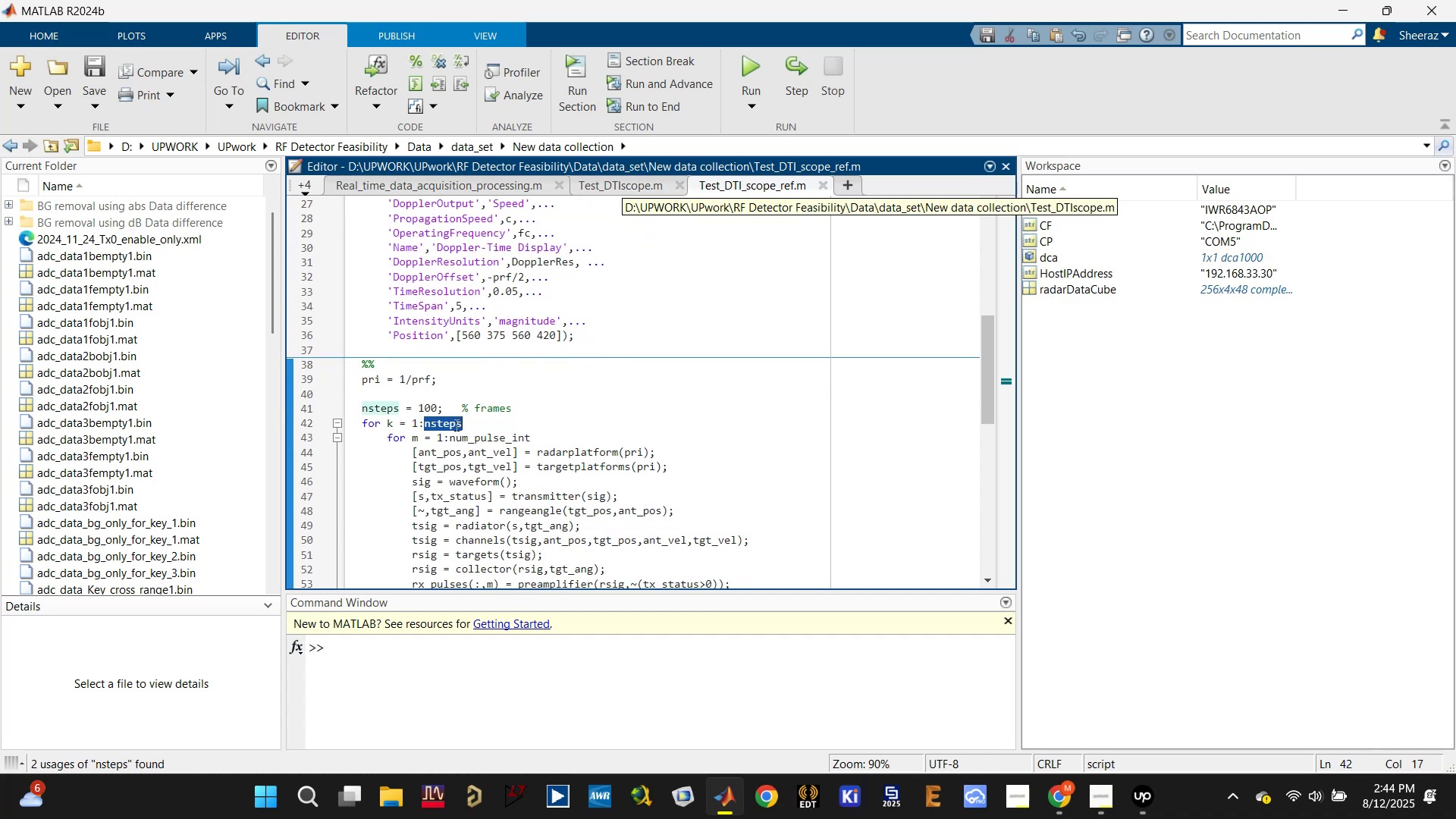 
scroll: coordinate [530, 425], scroll_direction: down, amount: 2.0
 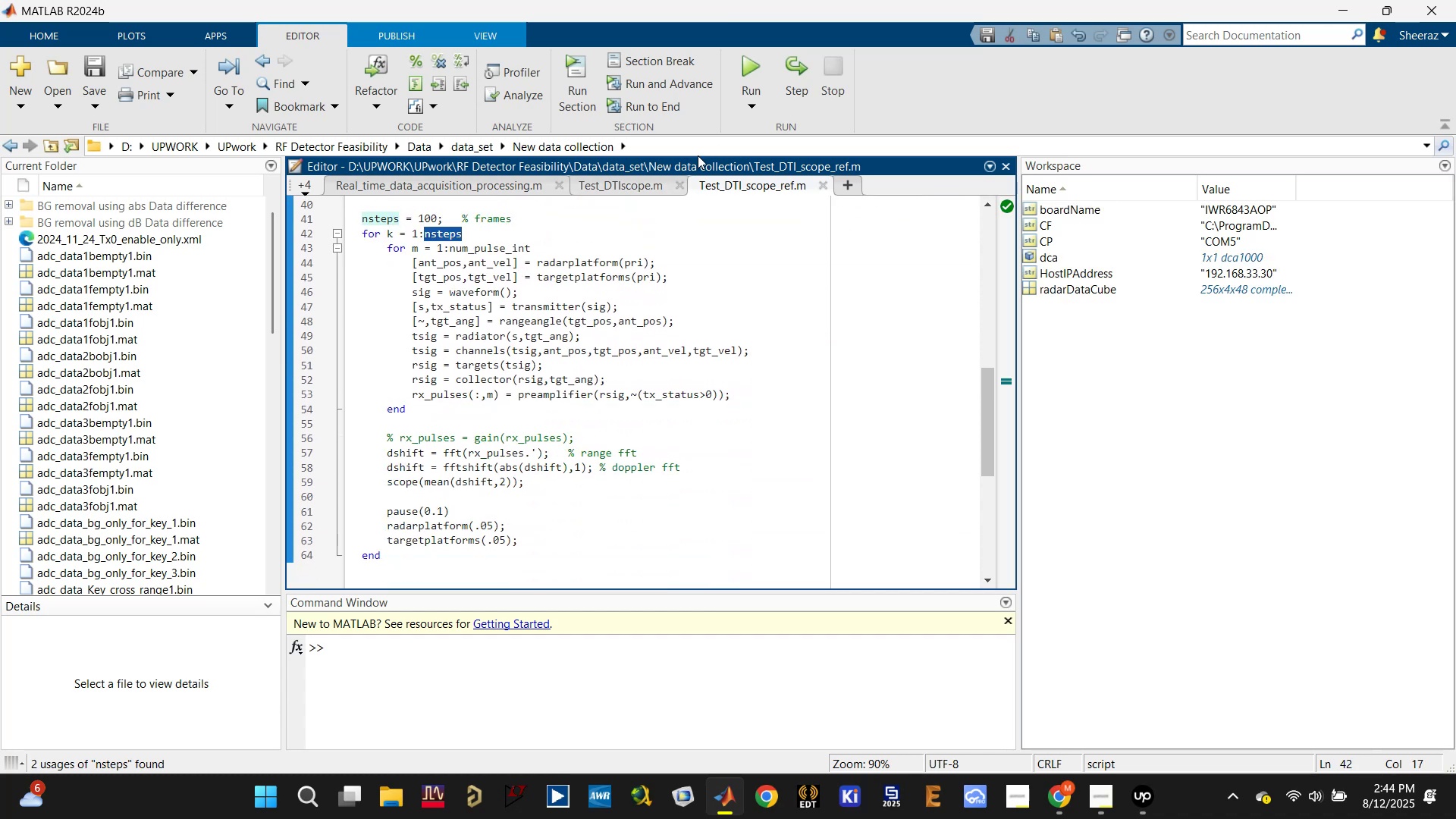 
left_click([625, 185])
 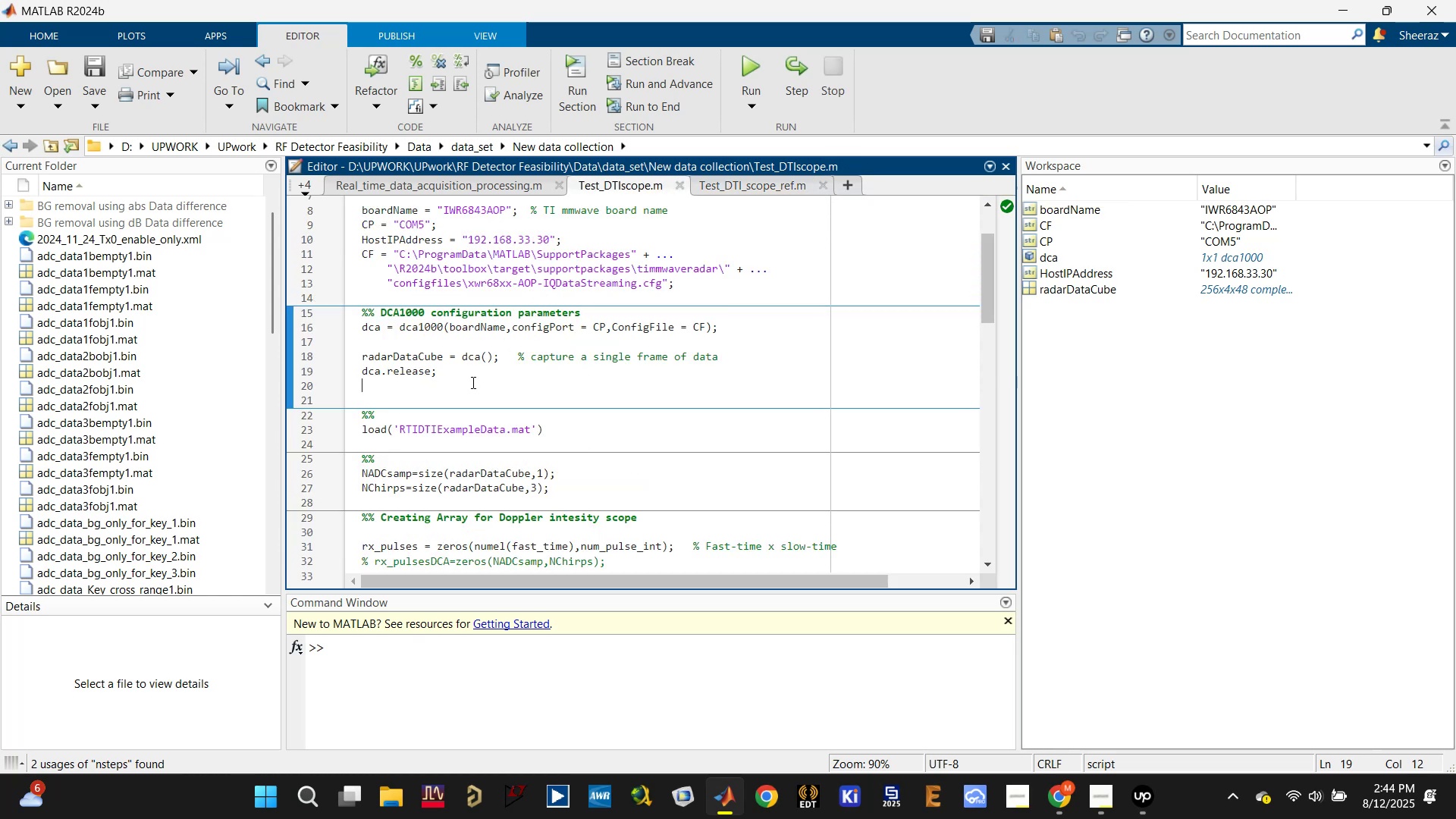 
double_click([428, 353])
 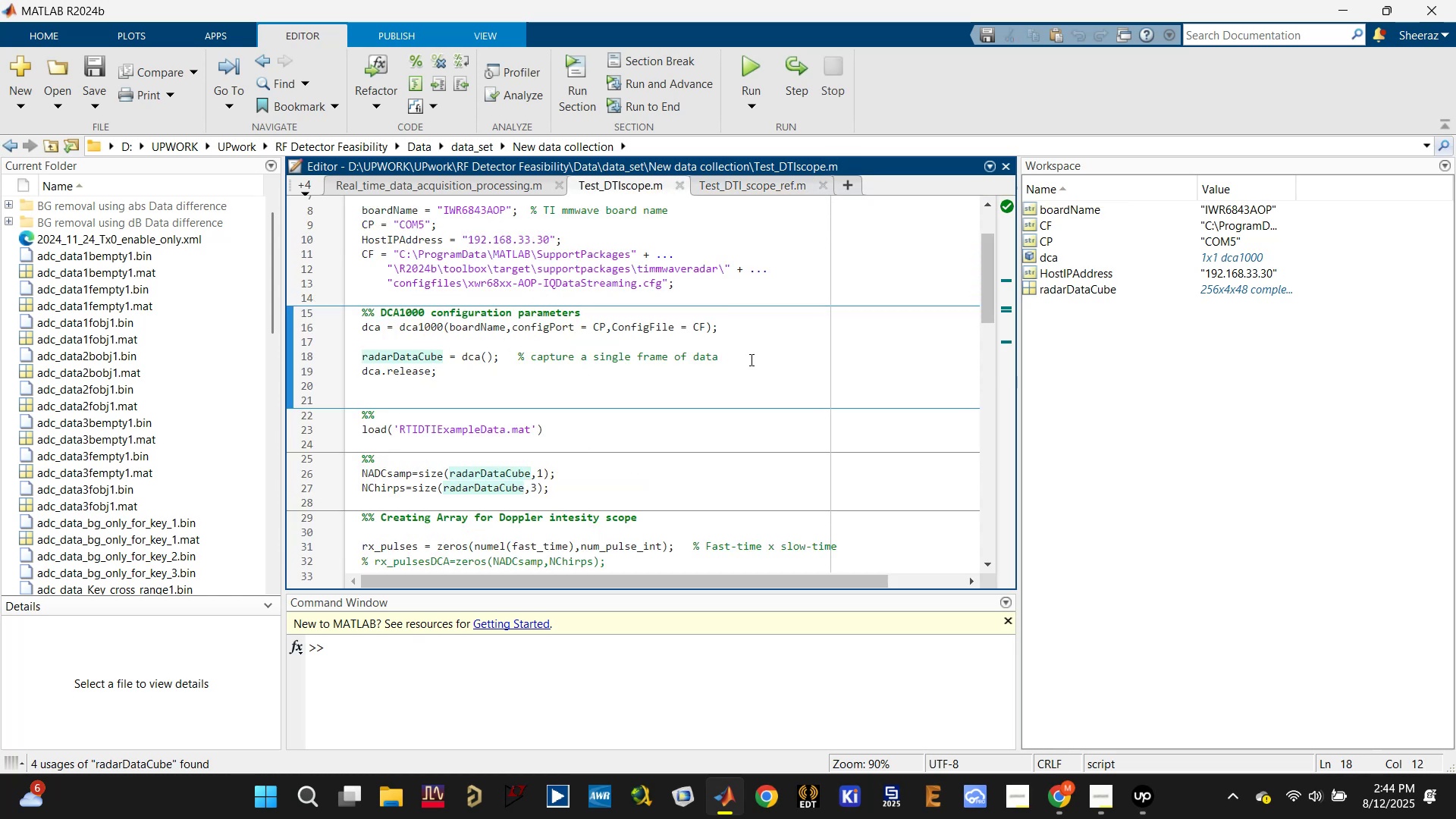 
left_click([750, 359])
 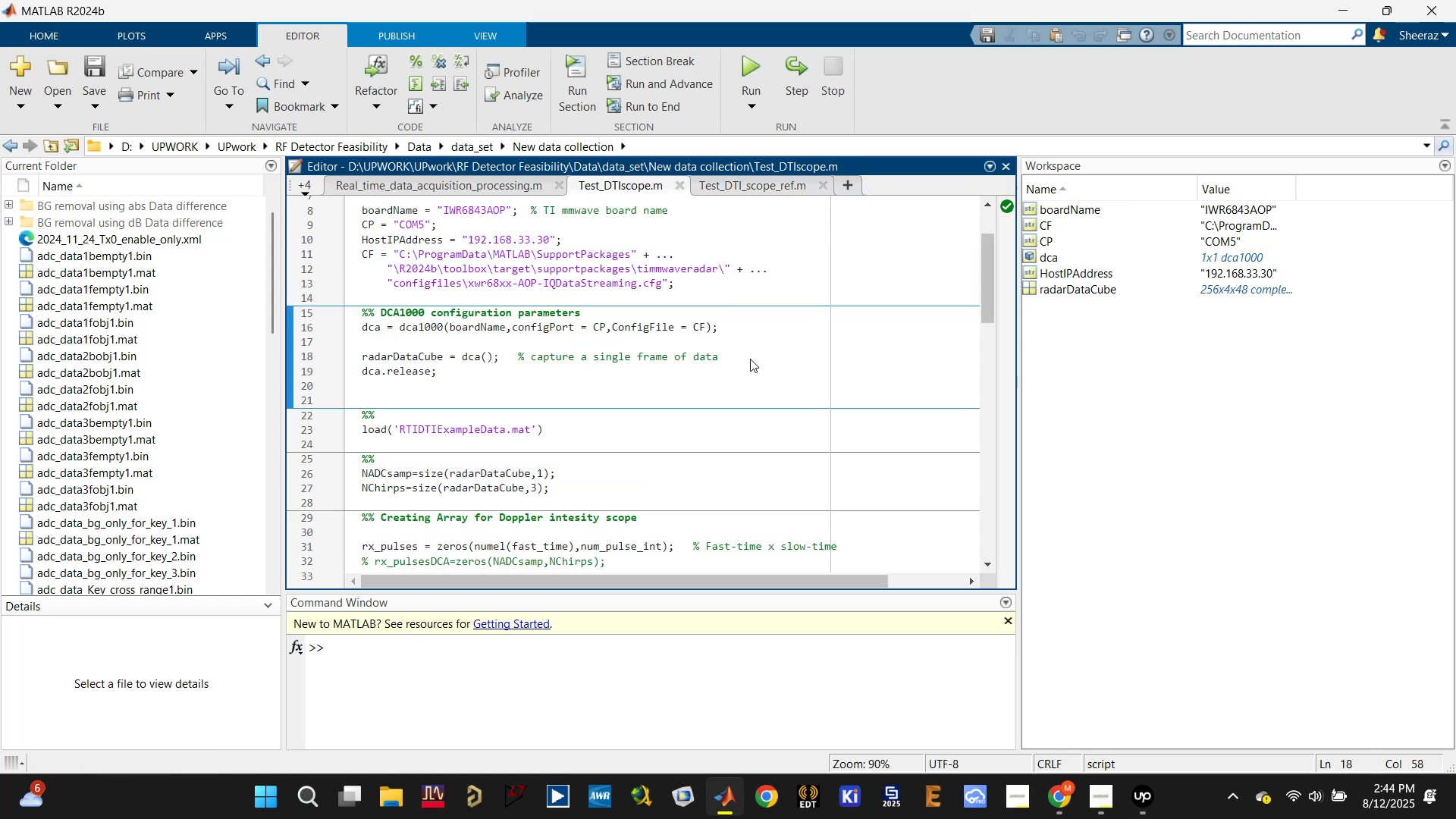 
key(Enter)
 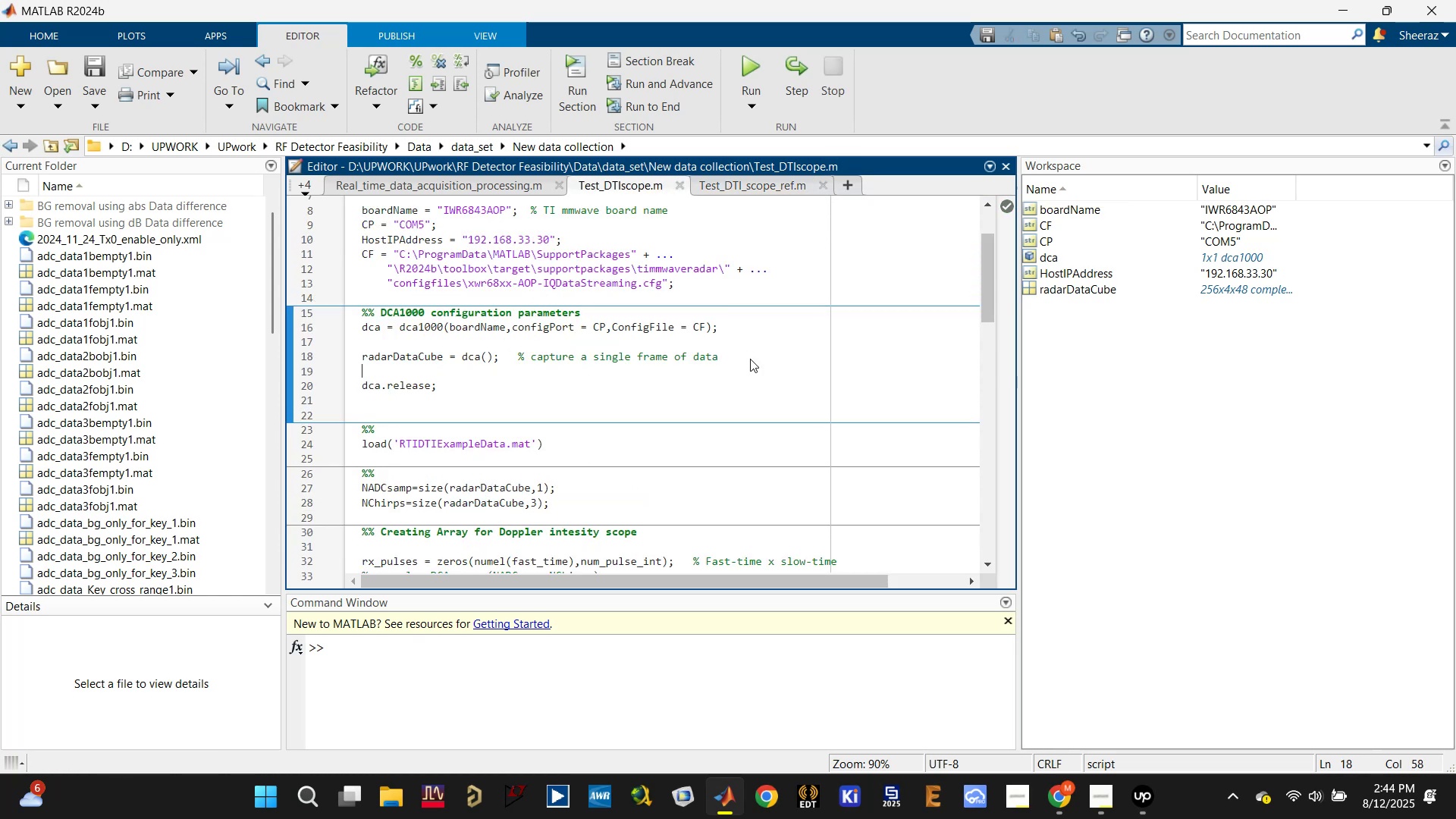 
key(Enter)
 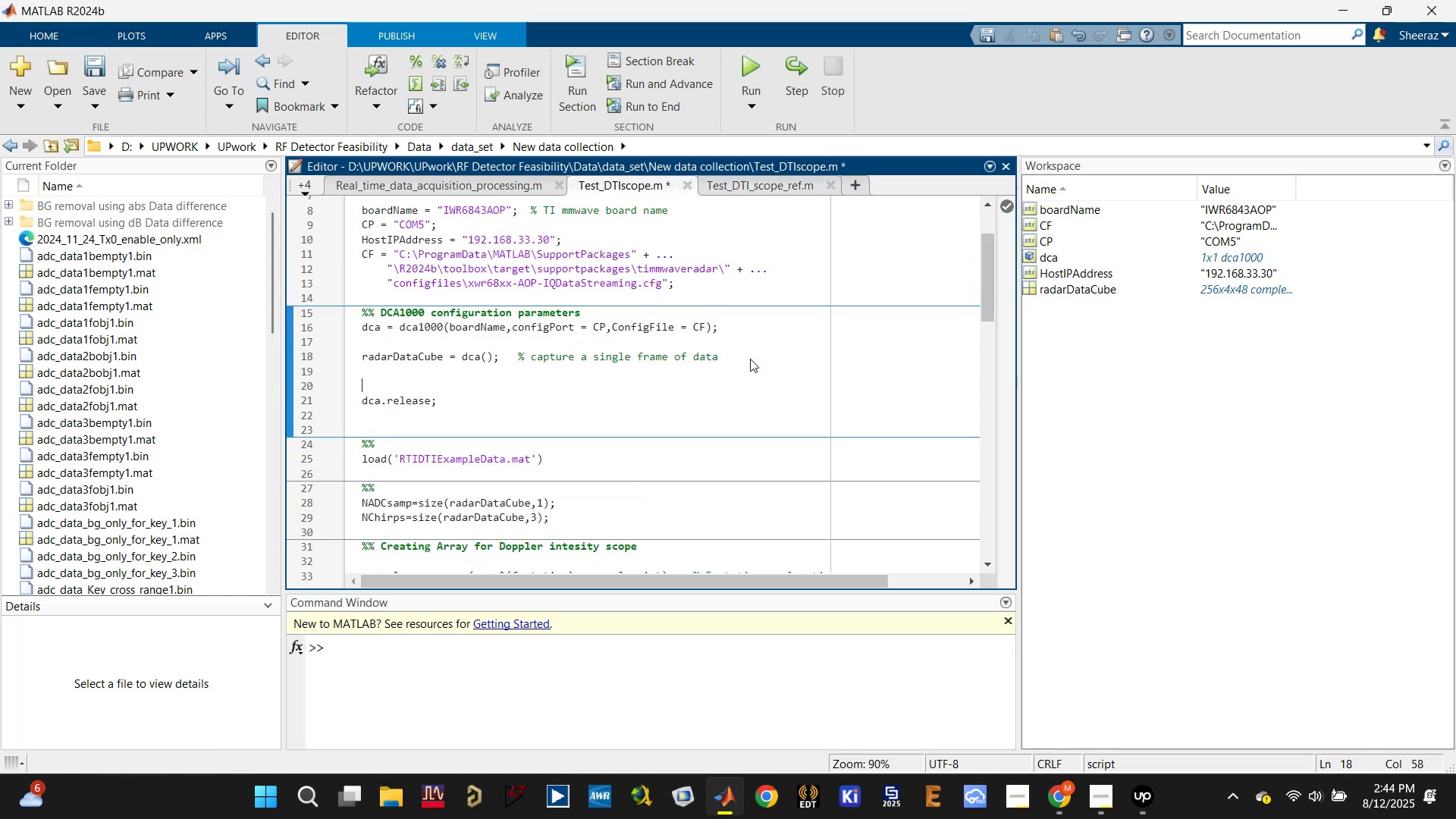 
key(Enter)
 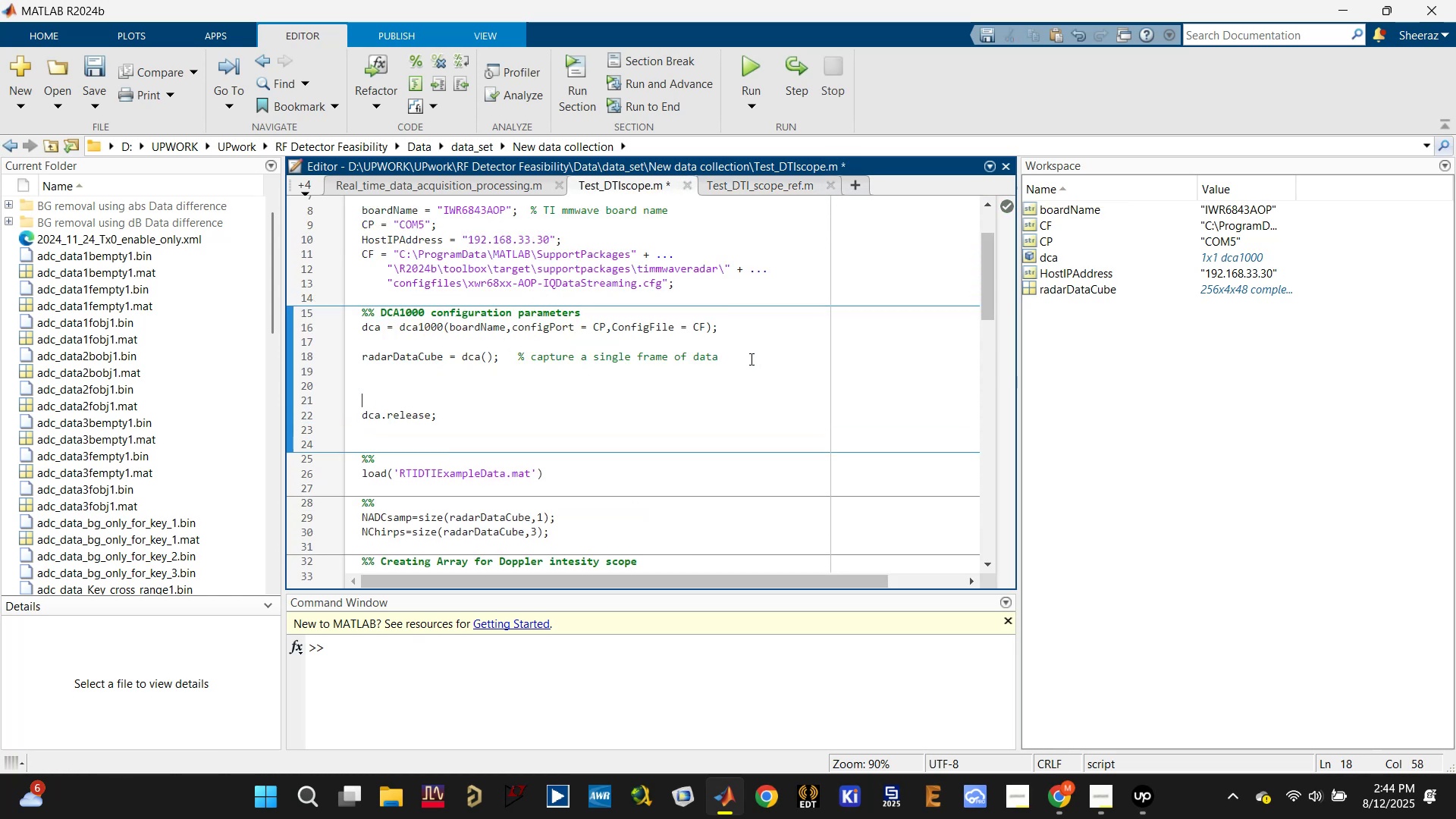 
key(Control+S)
 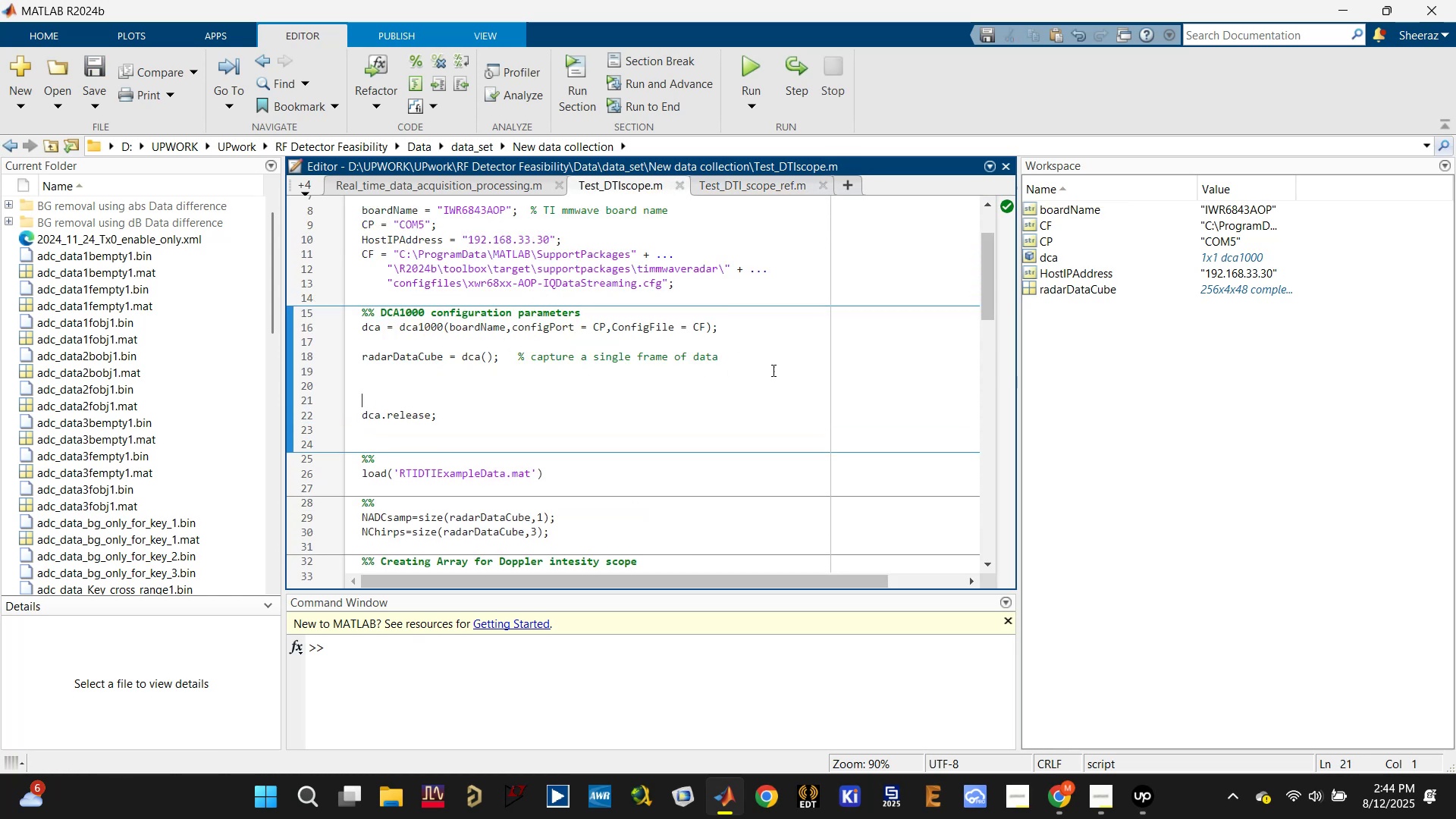 
wait(8.54)
 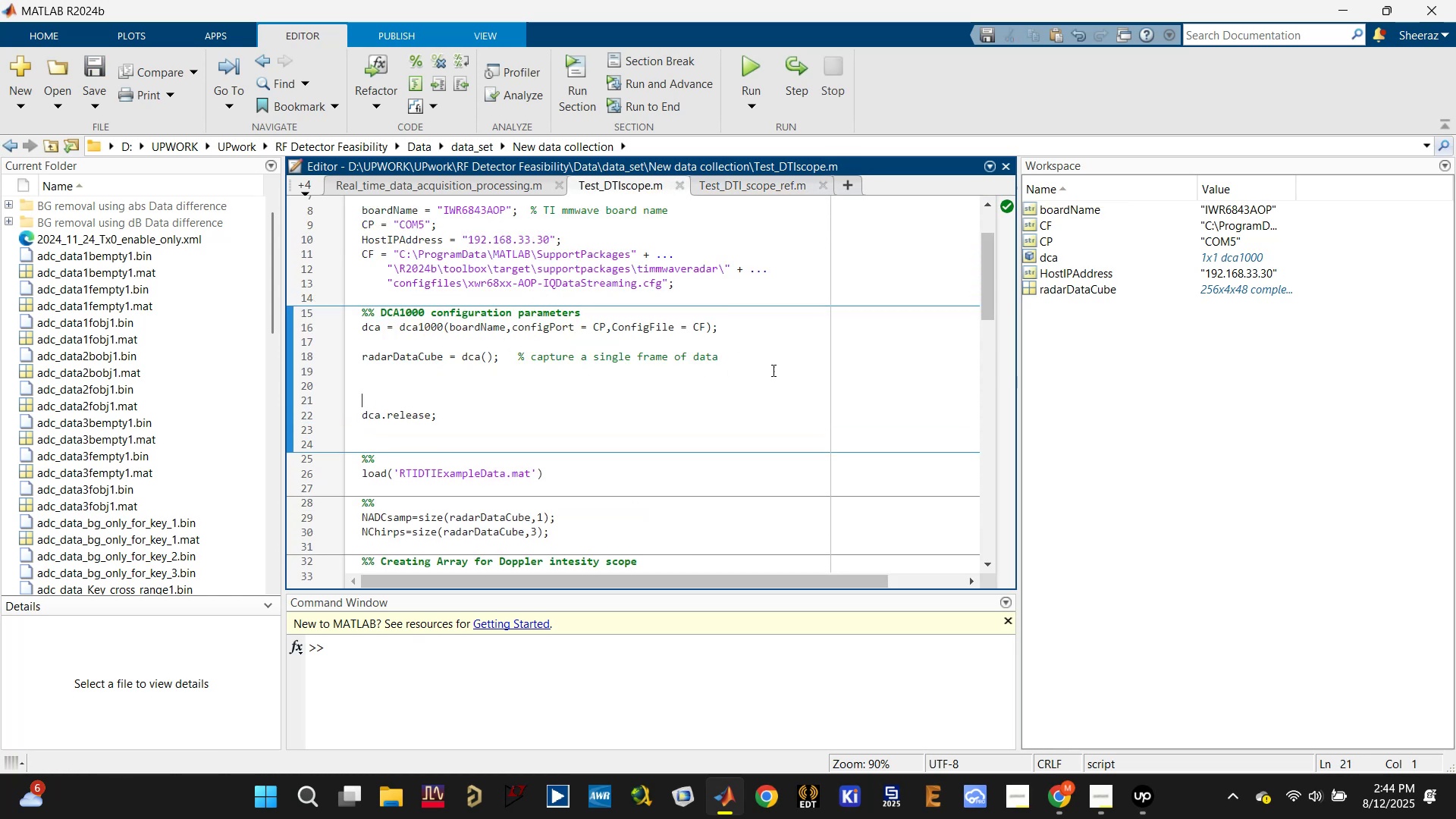 
double_click([510, 350])
 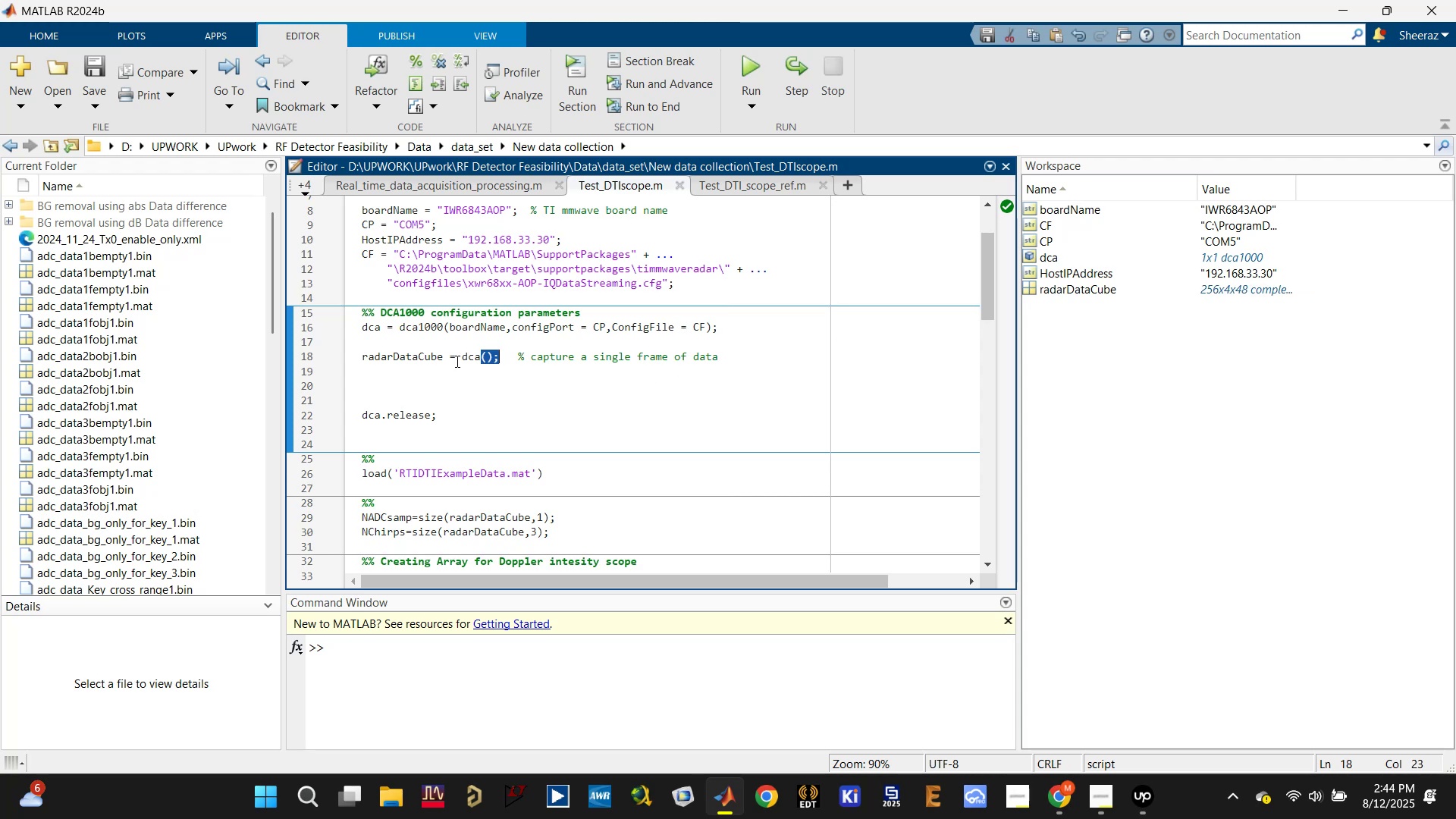 
triple_click([391, 349])
 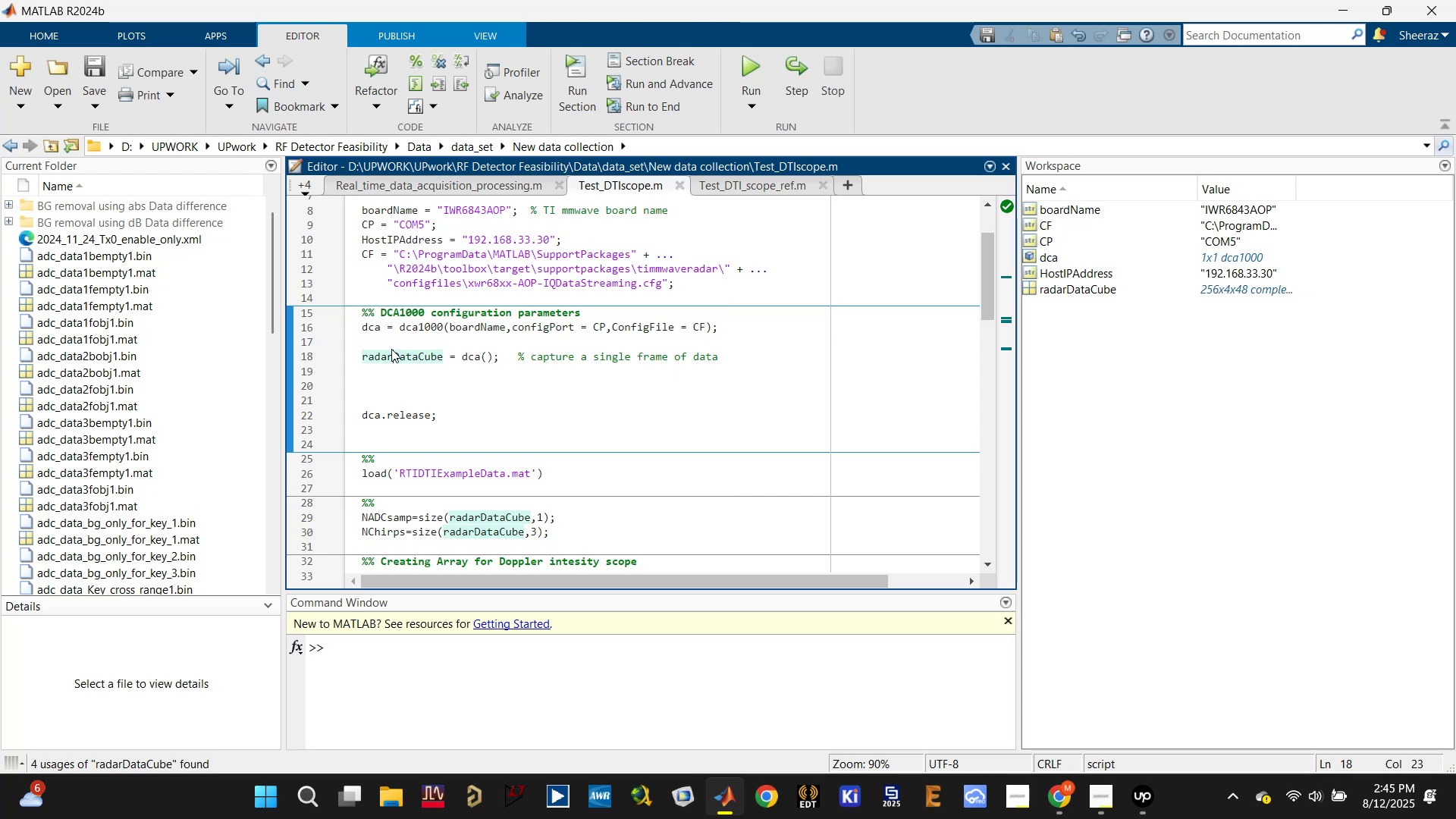 
triple_click([391, 349])
 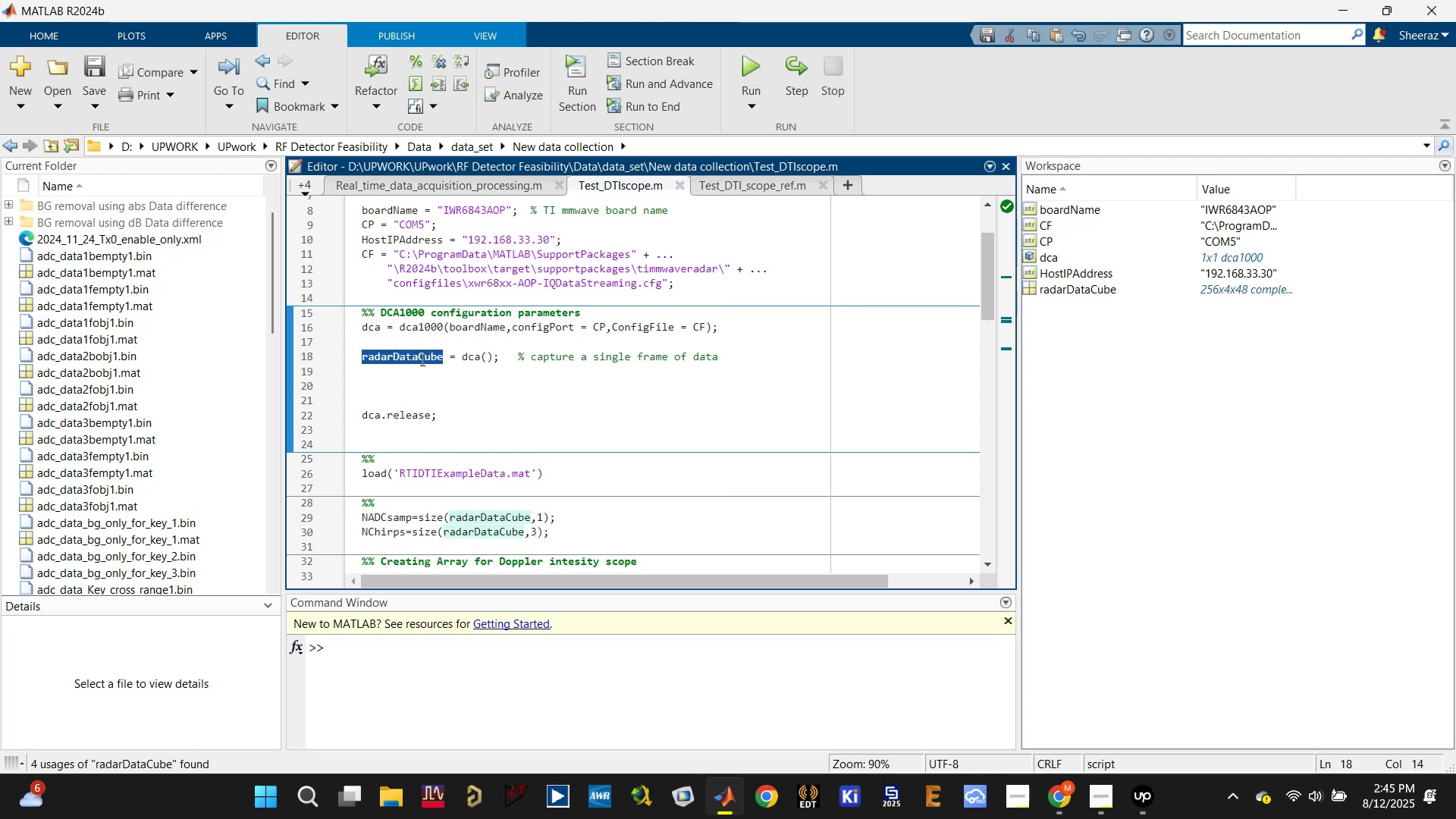 
left_click([417, 375])
 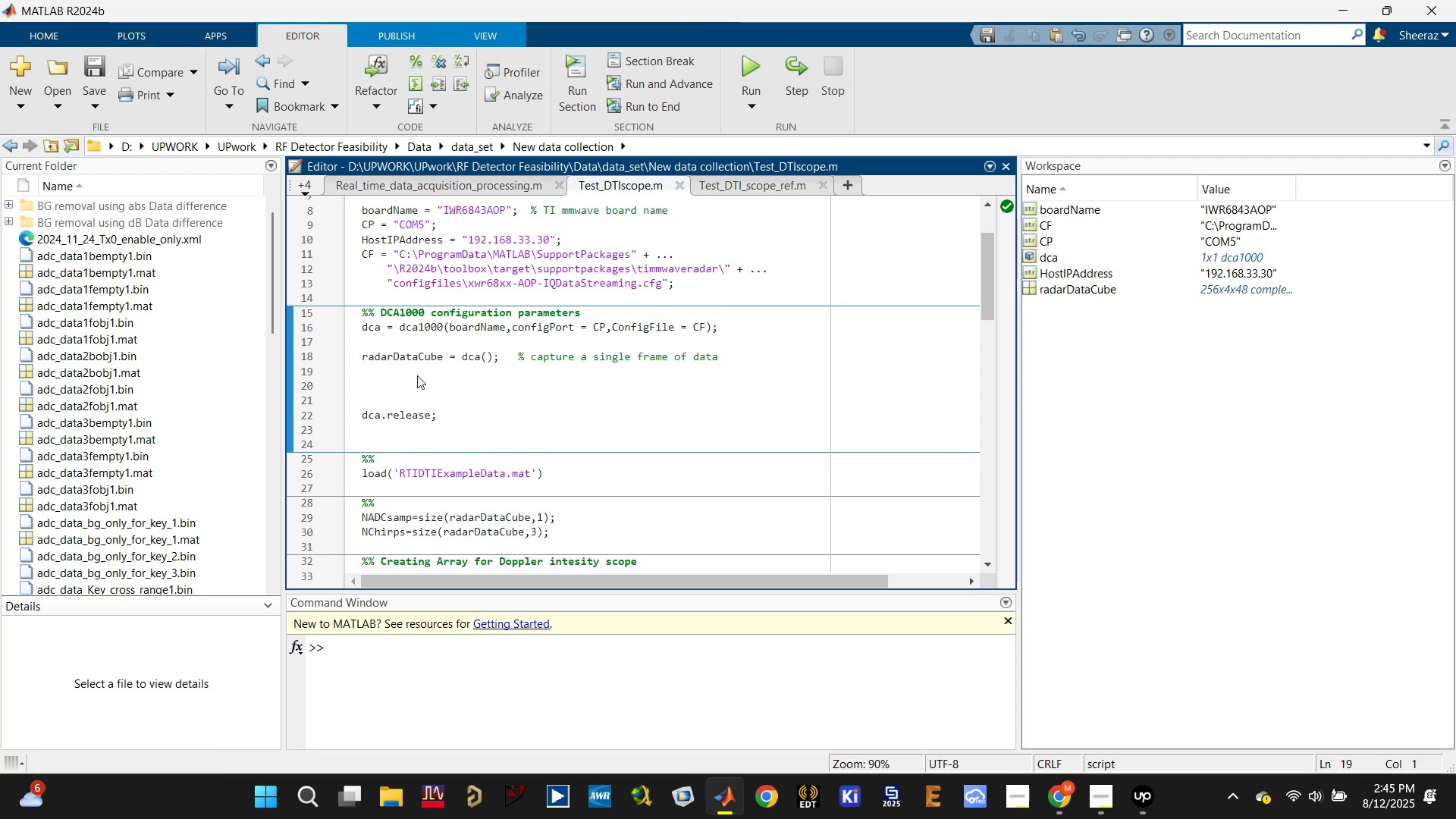 
scroll: coordinate [530, 382], scroll_direction: down, amount: 6.0
 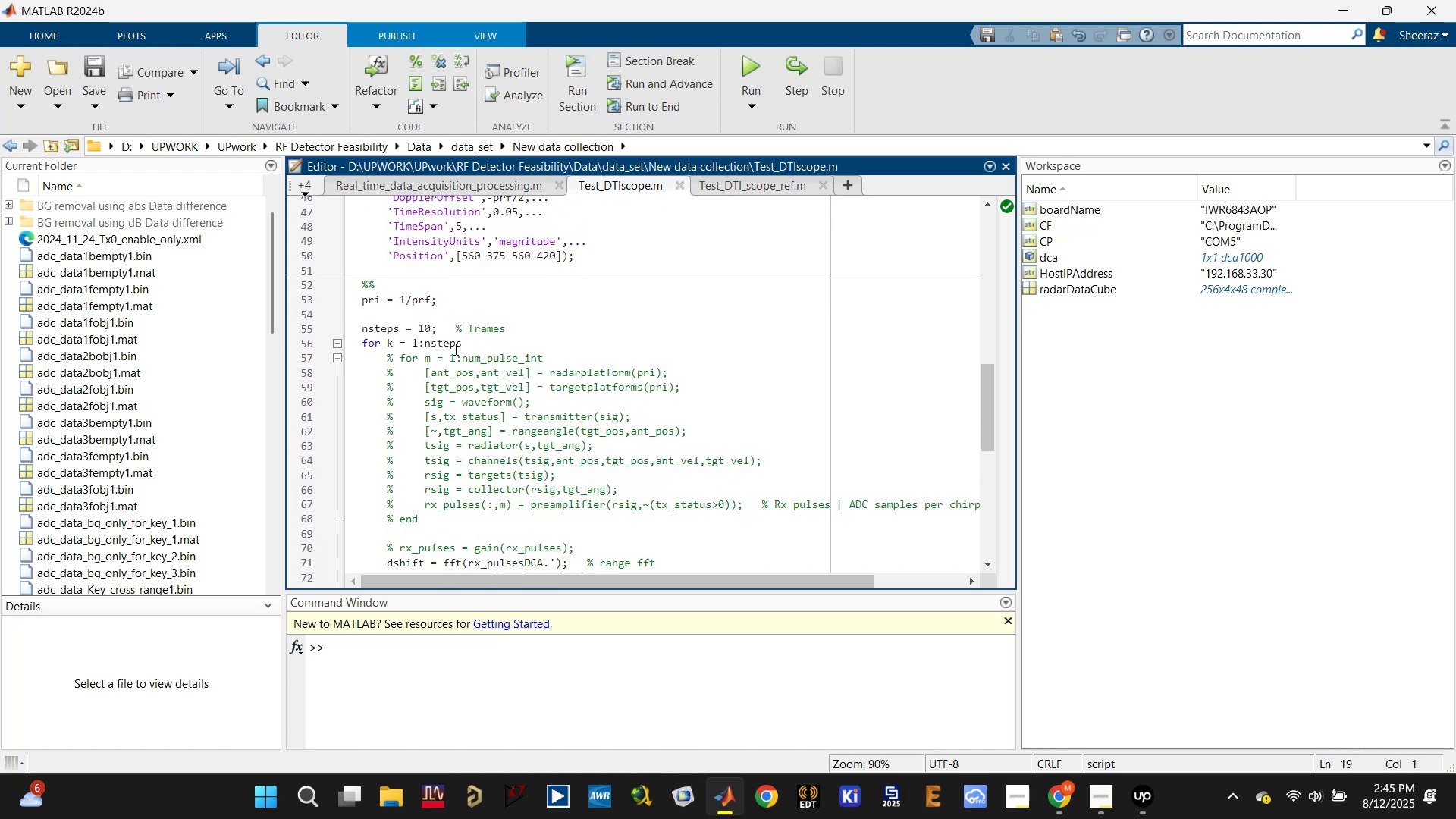 
double_click([454, 347])
 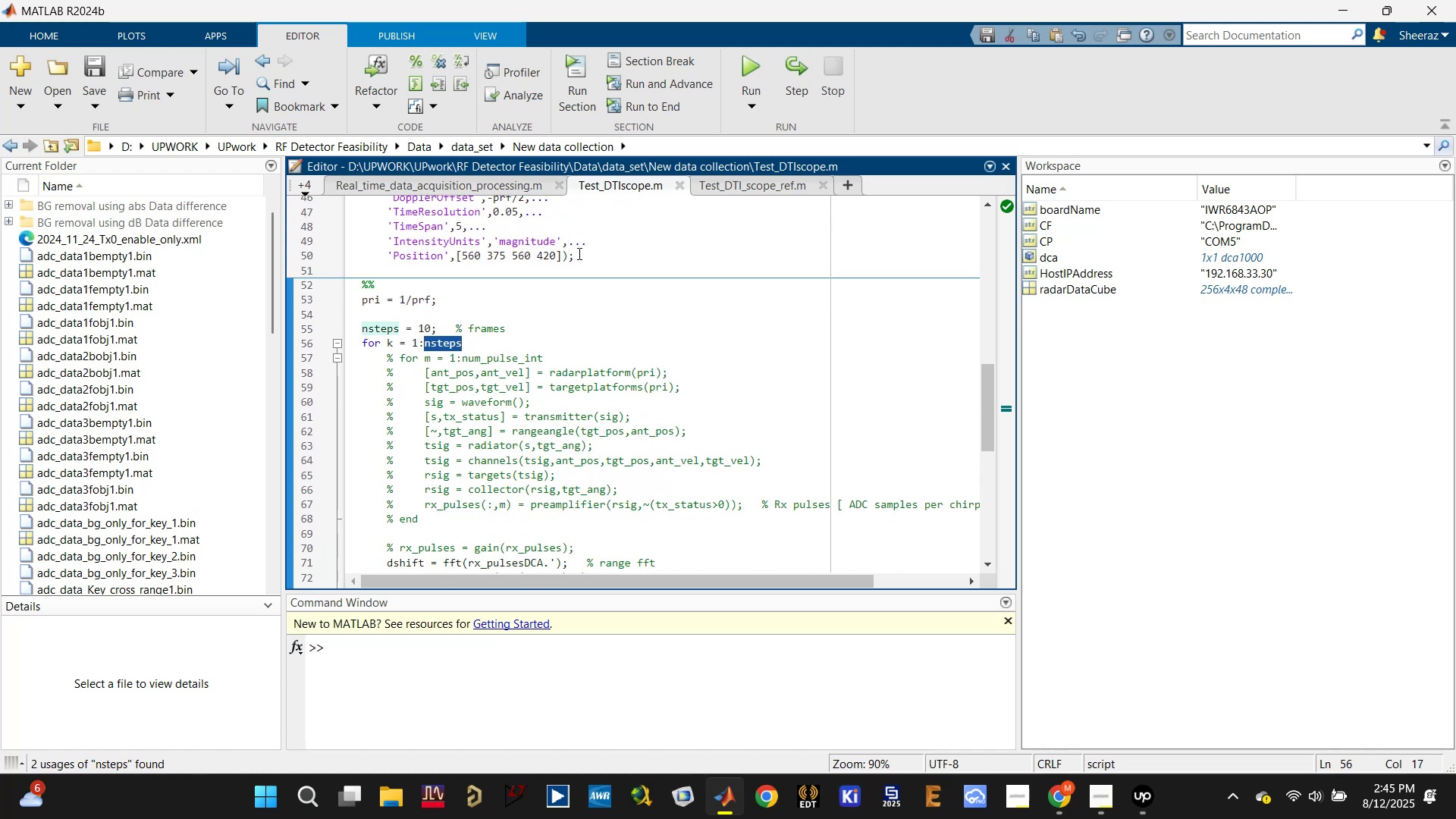 
scroll: coordinate [490, 369], scroll_direction: down, amount: 1.0
 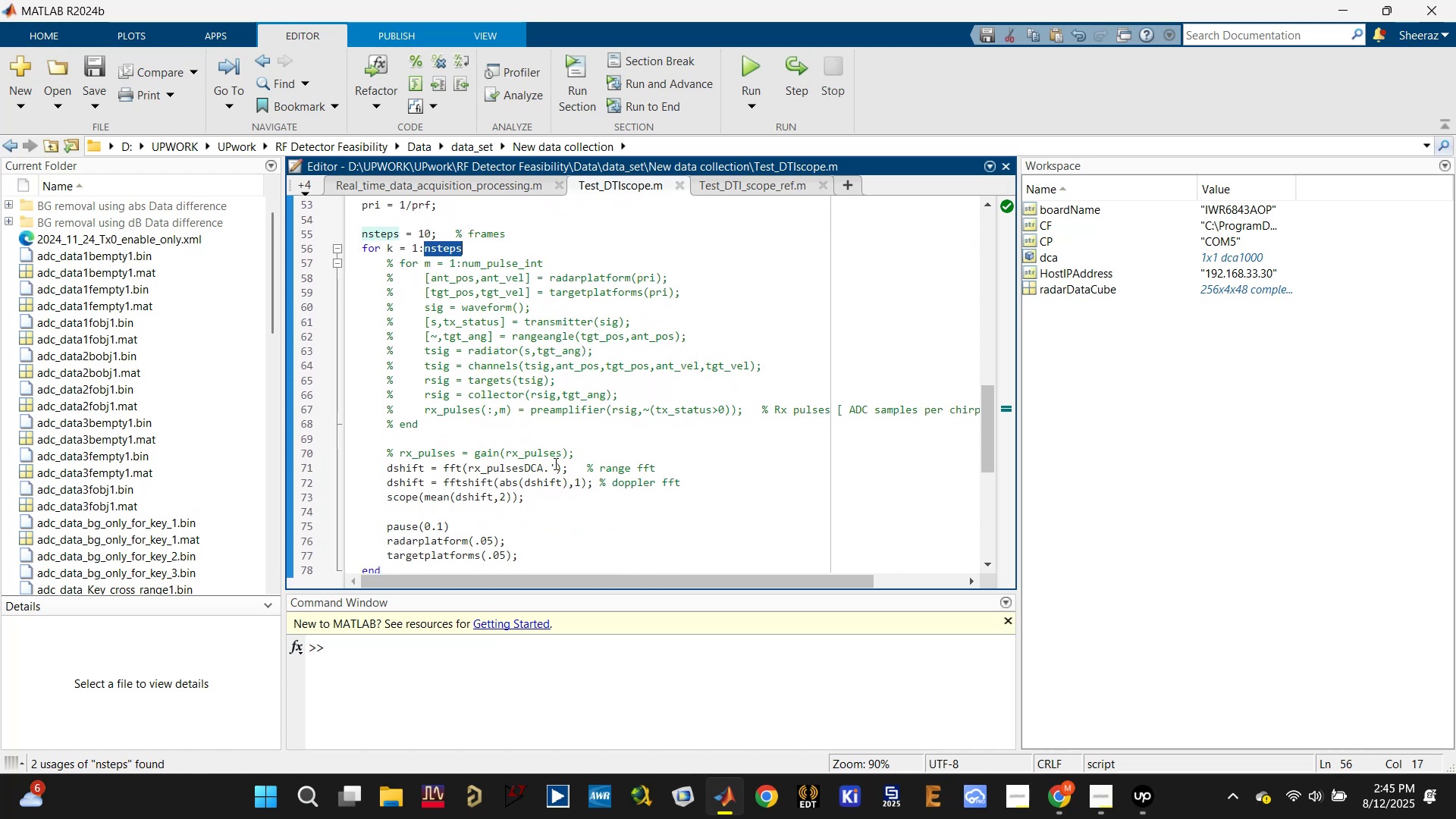 
scroll: coordinate [555, 450], scroll_direction: up, amount: 5.0
 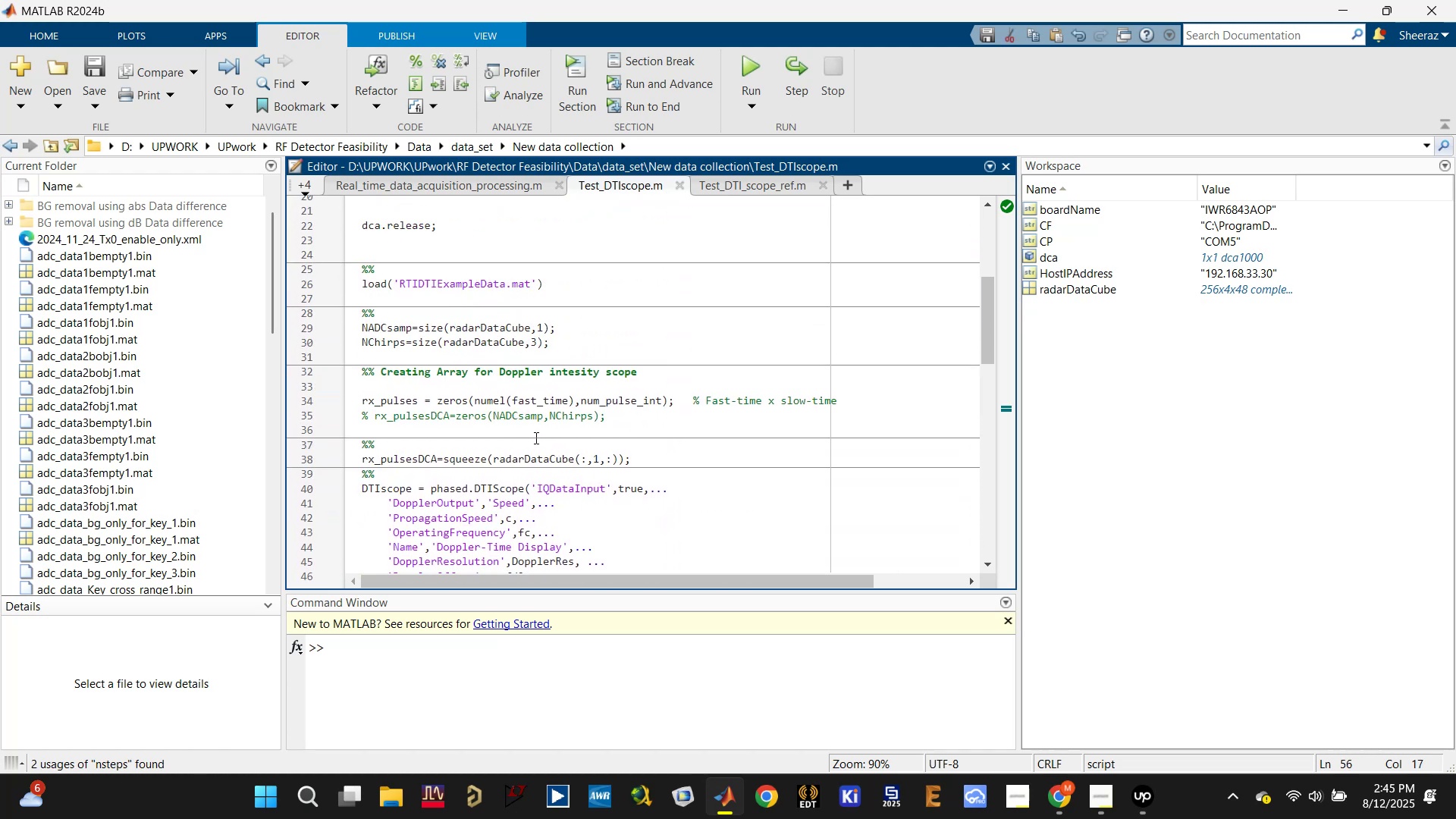 
left_click([391, 461])
 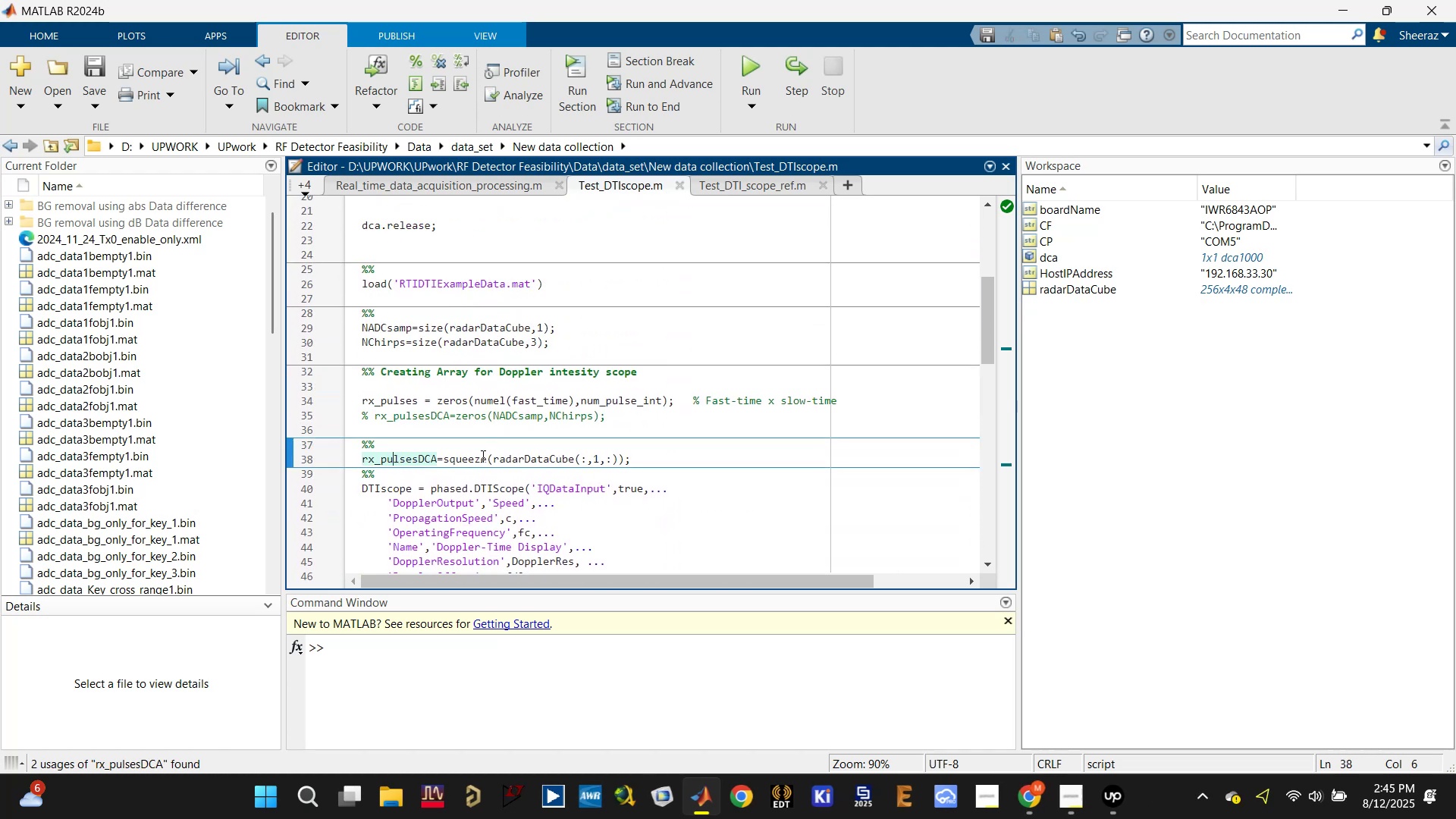 
double_click([479, 457])
 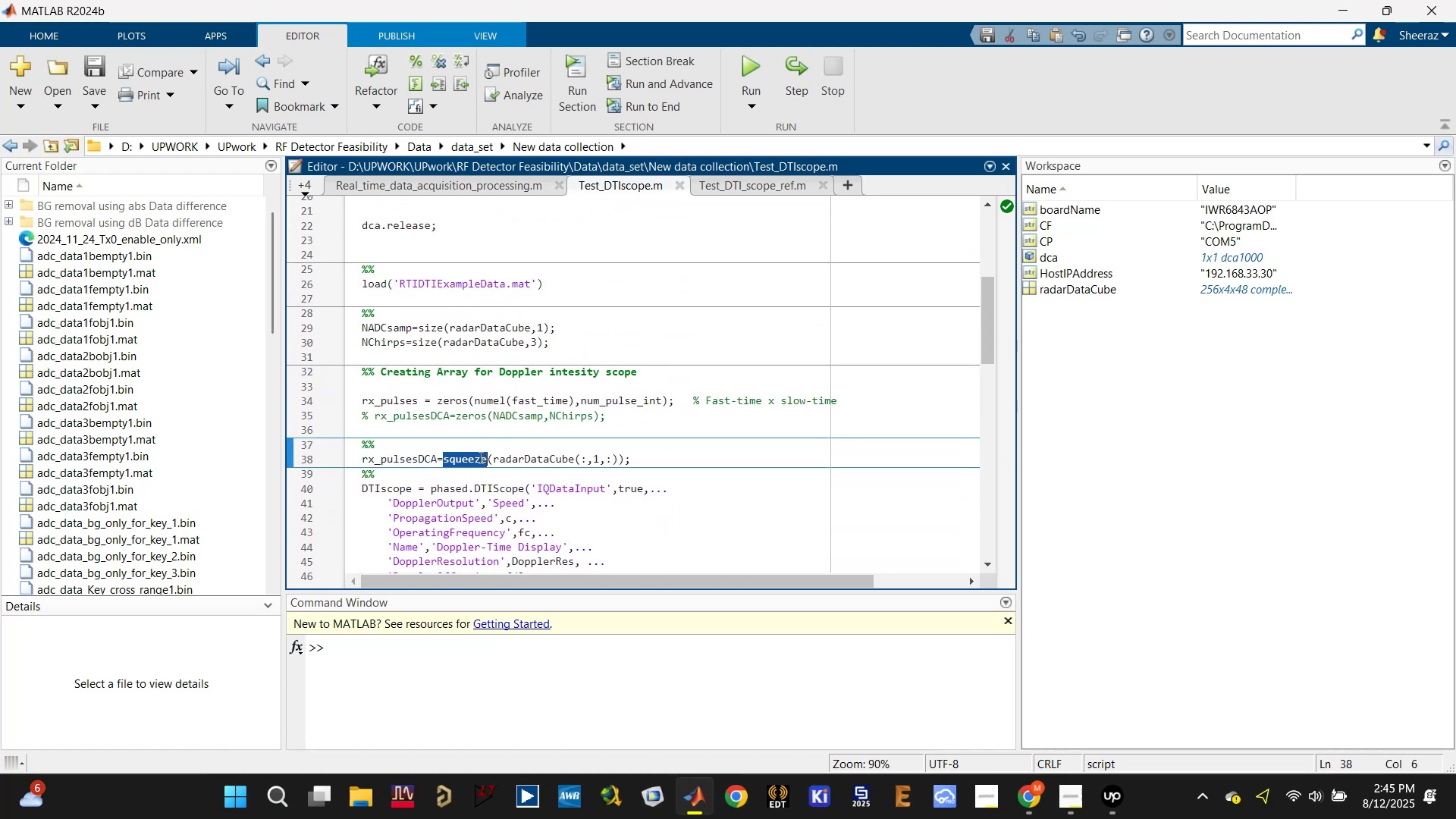 
triple_click([479, 457])
 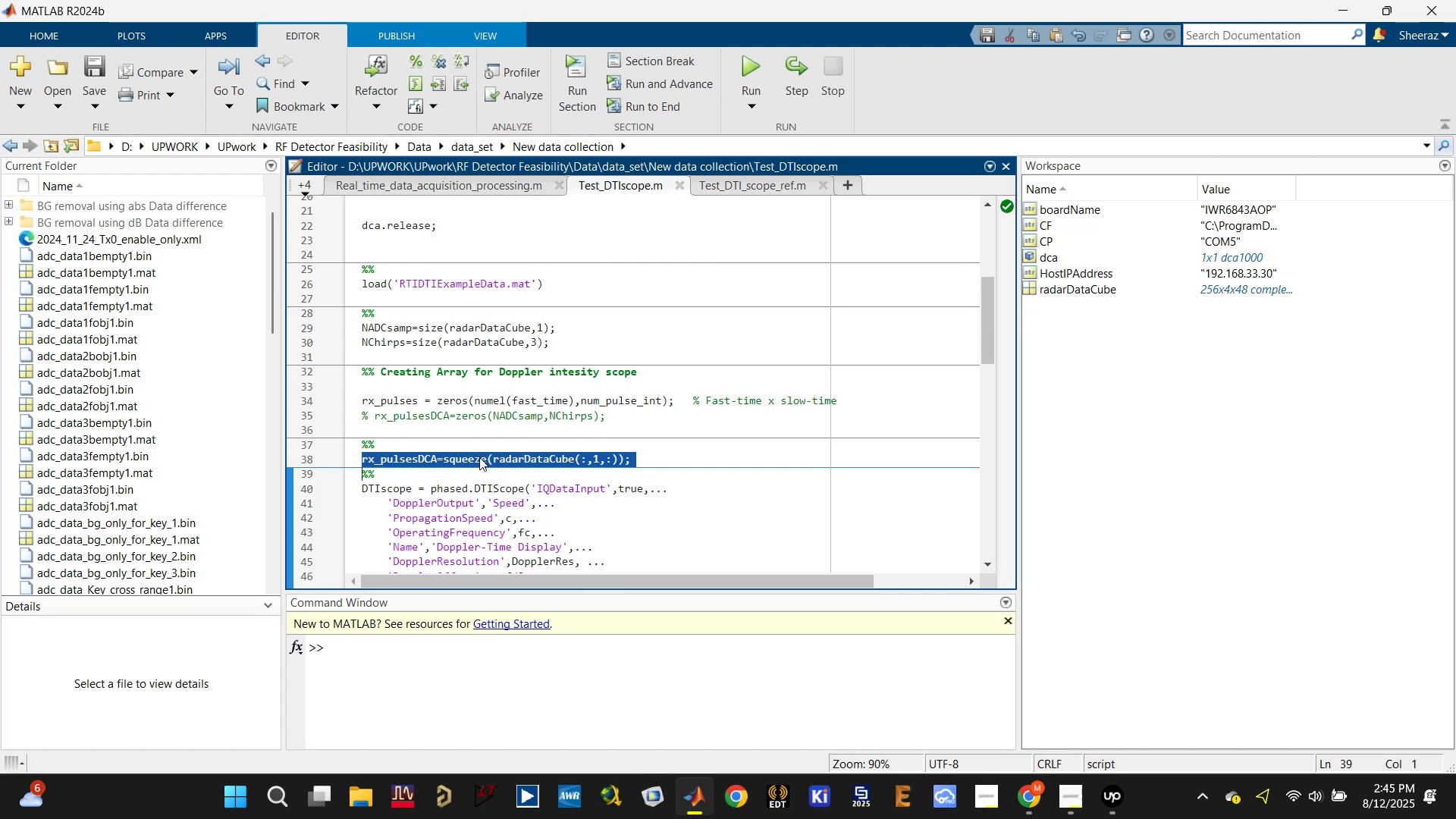 
hold_key(key=ControlLeft, duration=0.47)
 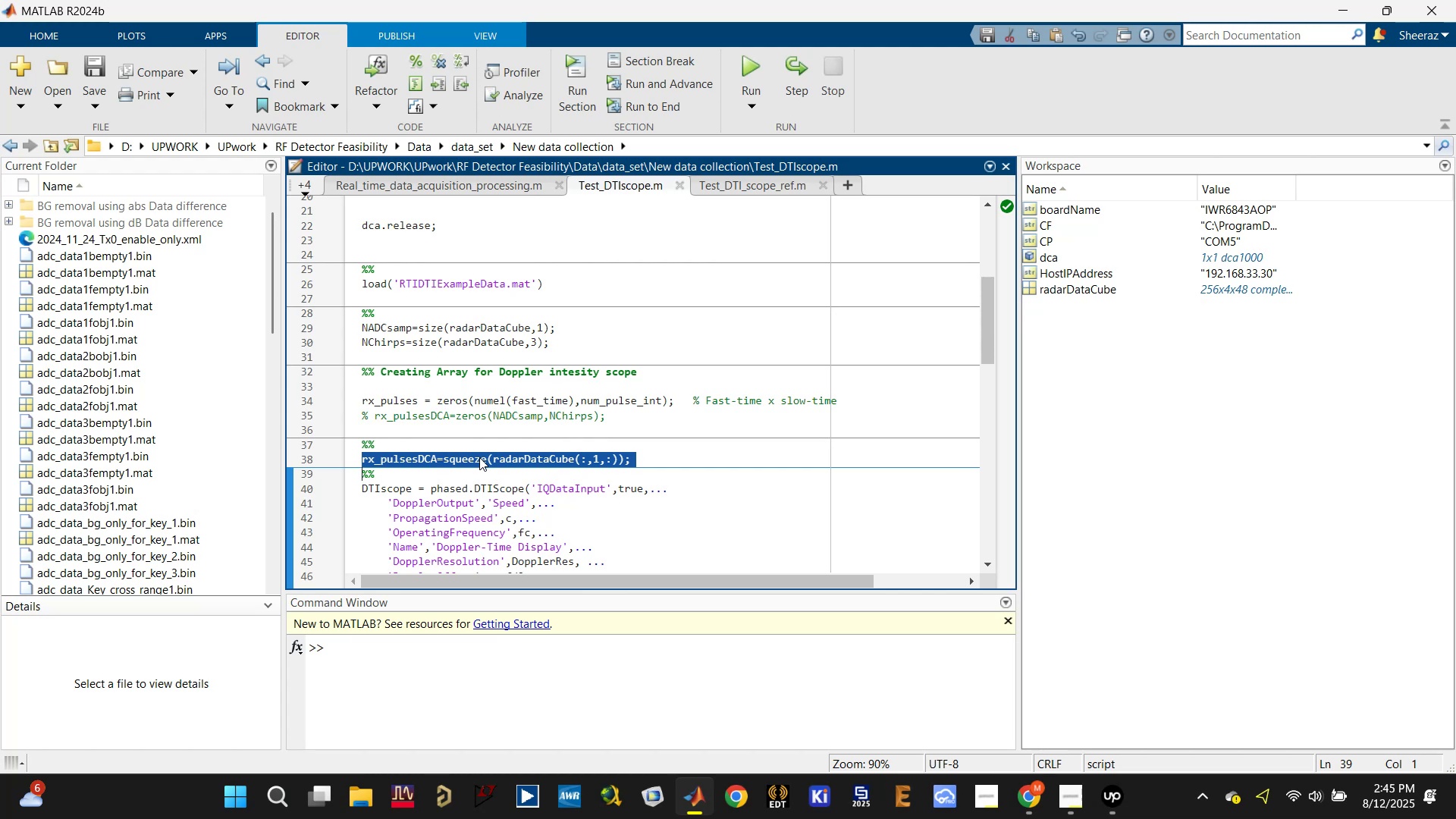 
scroll: coordinate [479, 457], scroll_direction: up, amount: 1.0
 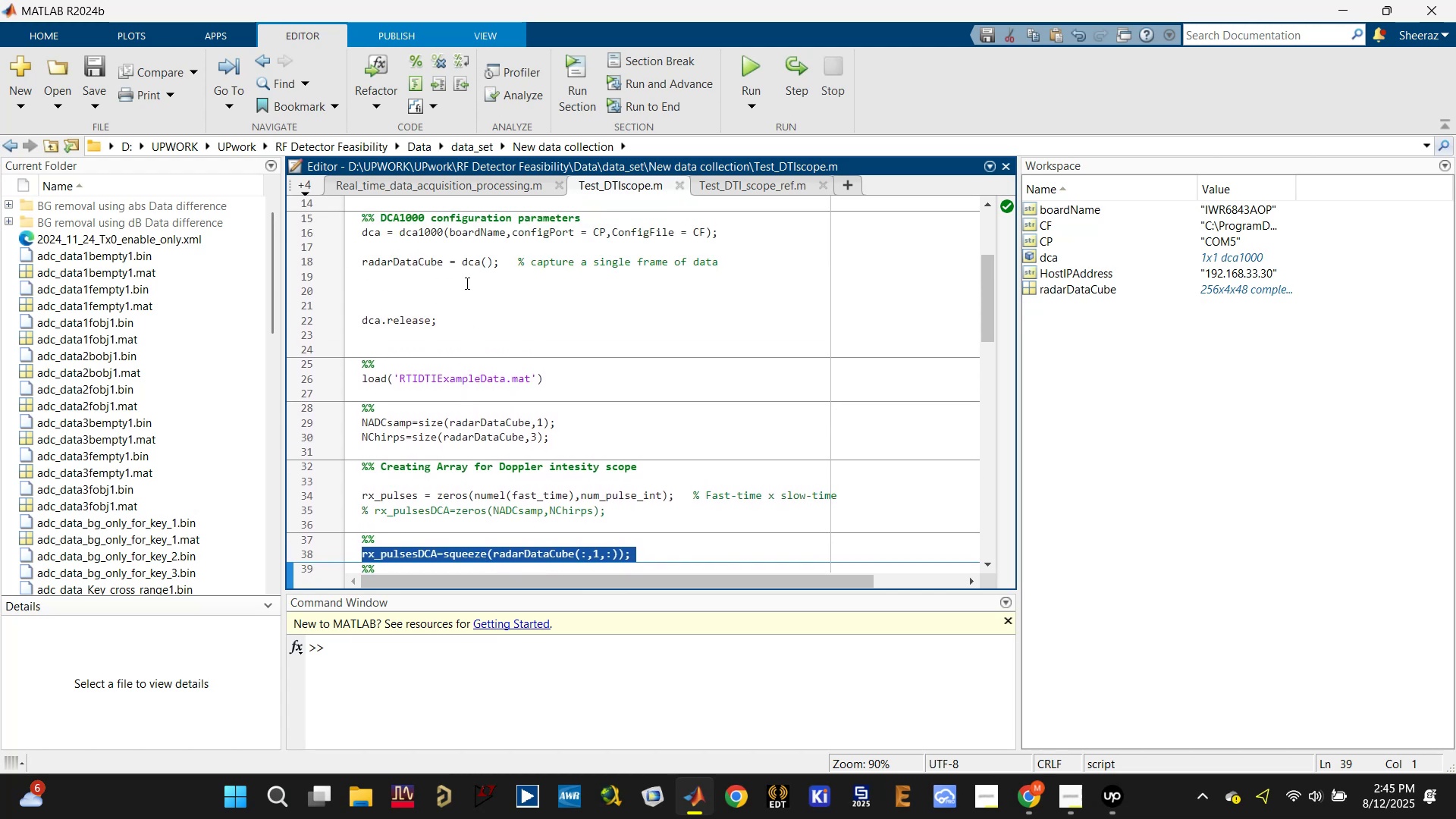 
double_click([460, 263])
 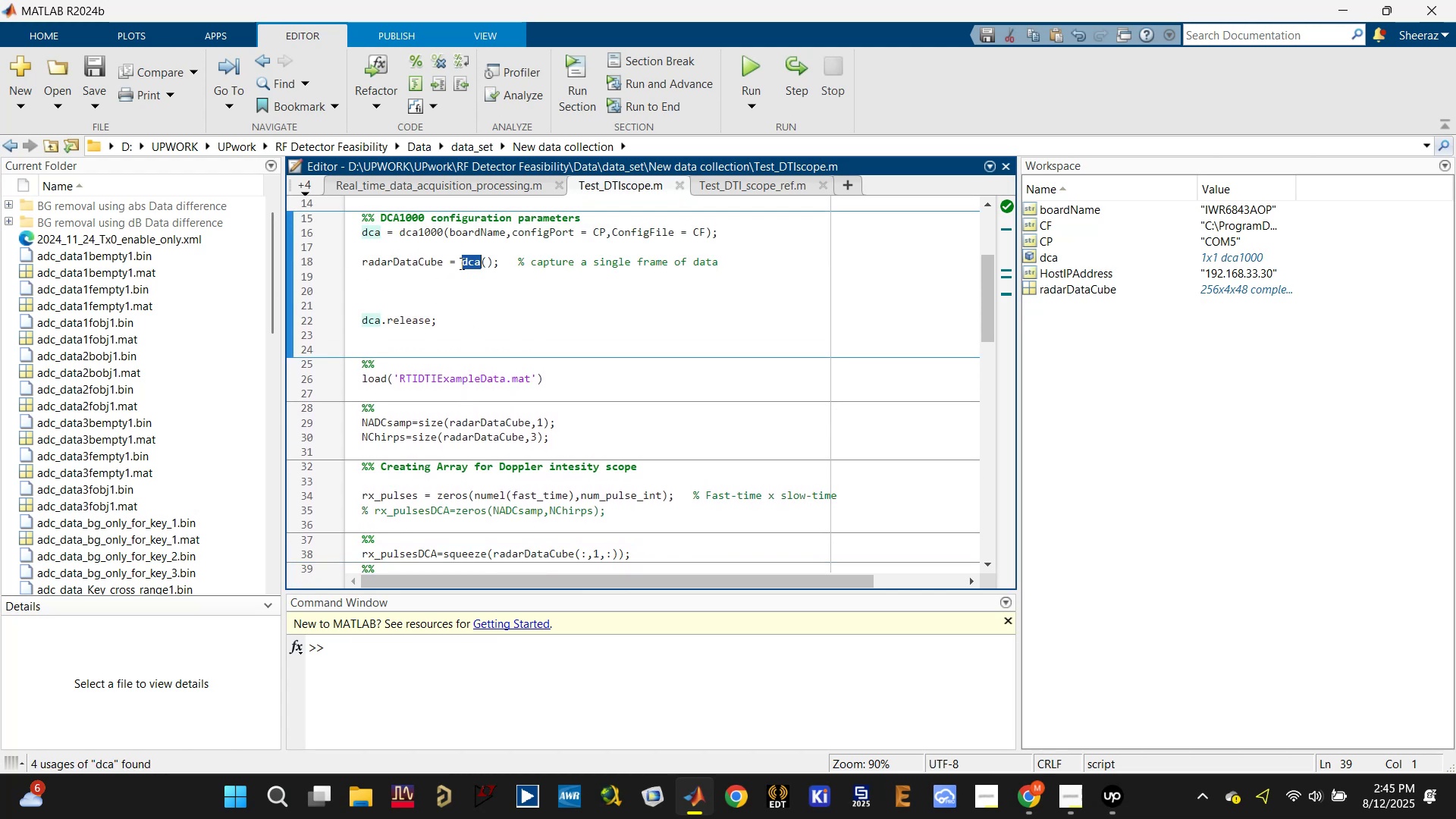 
triple_click([460, 263])
 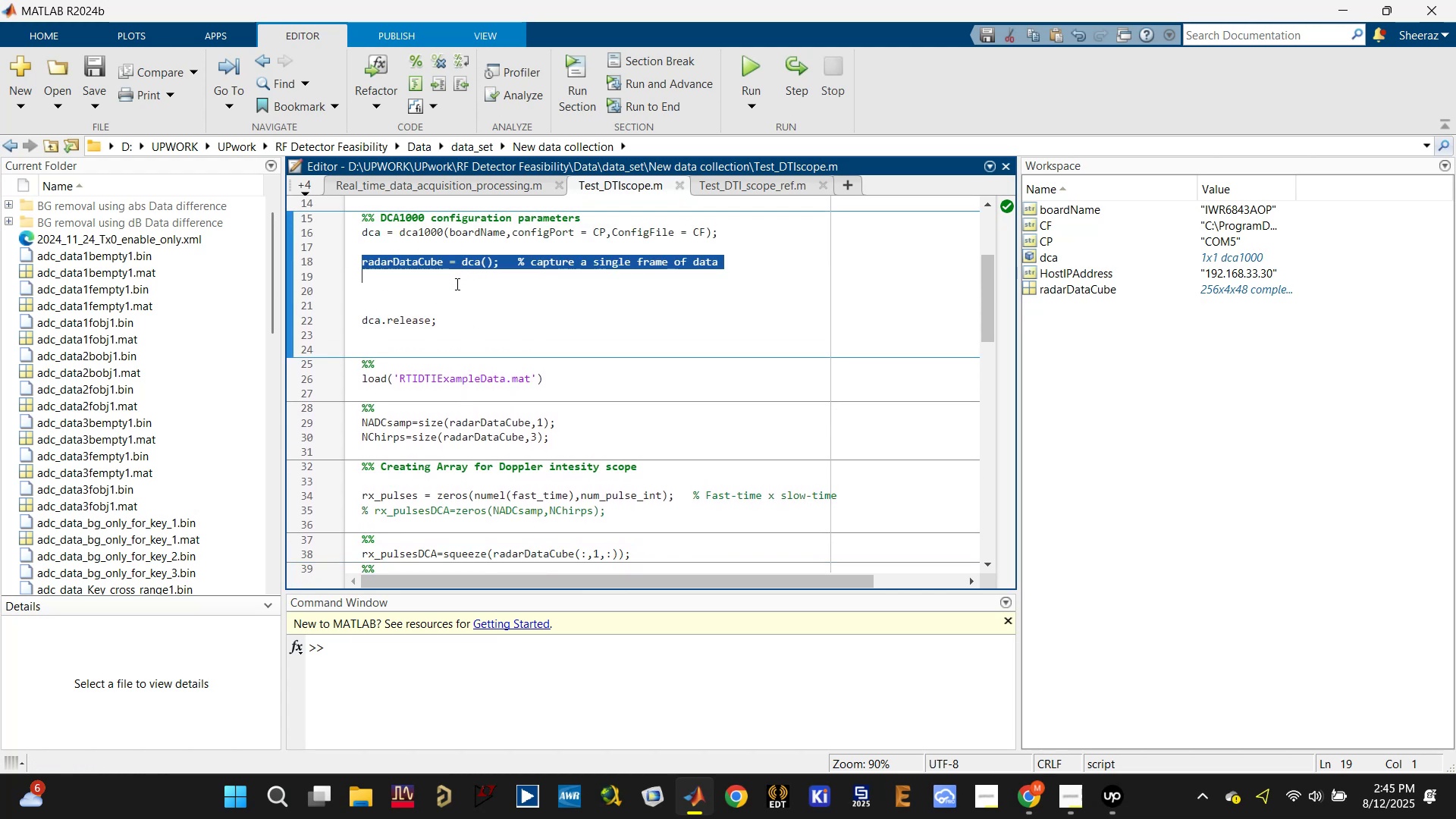 
left_click([456, 293])
 